 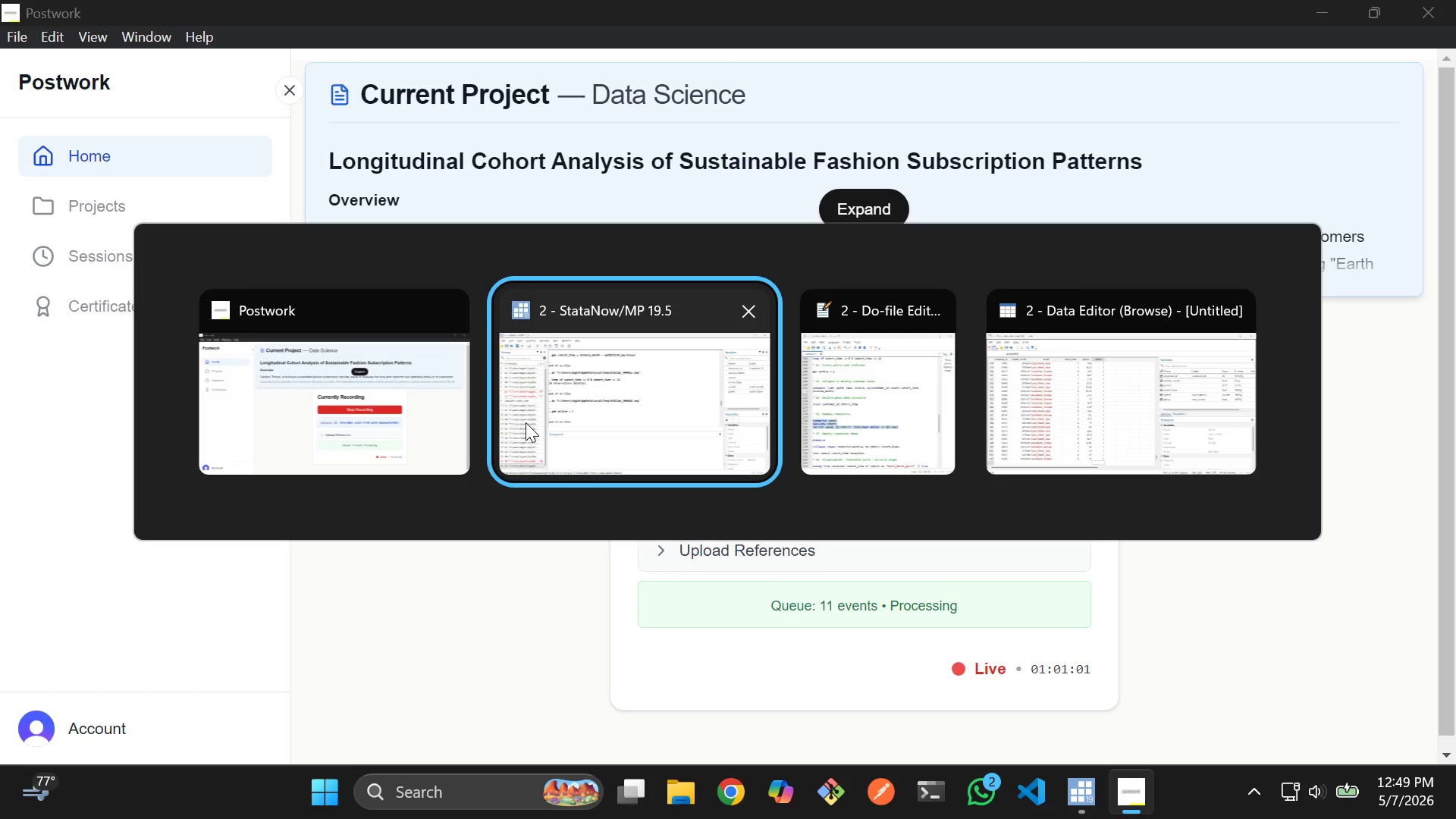 
key(Alt+Tab)
 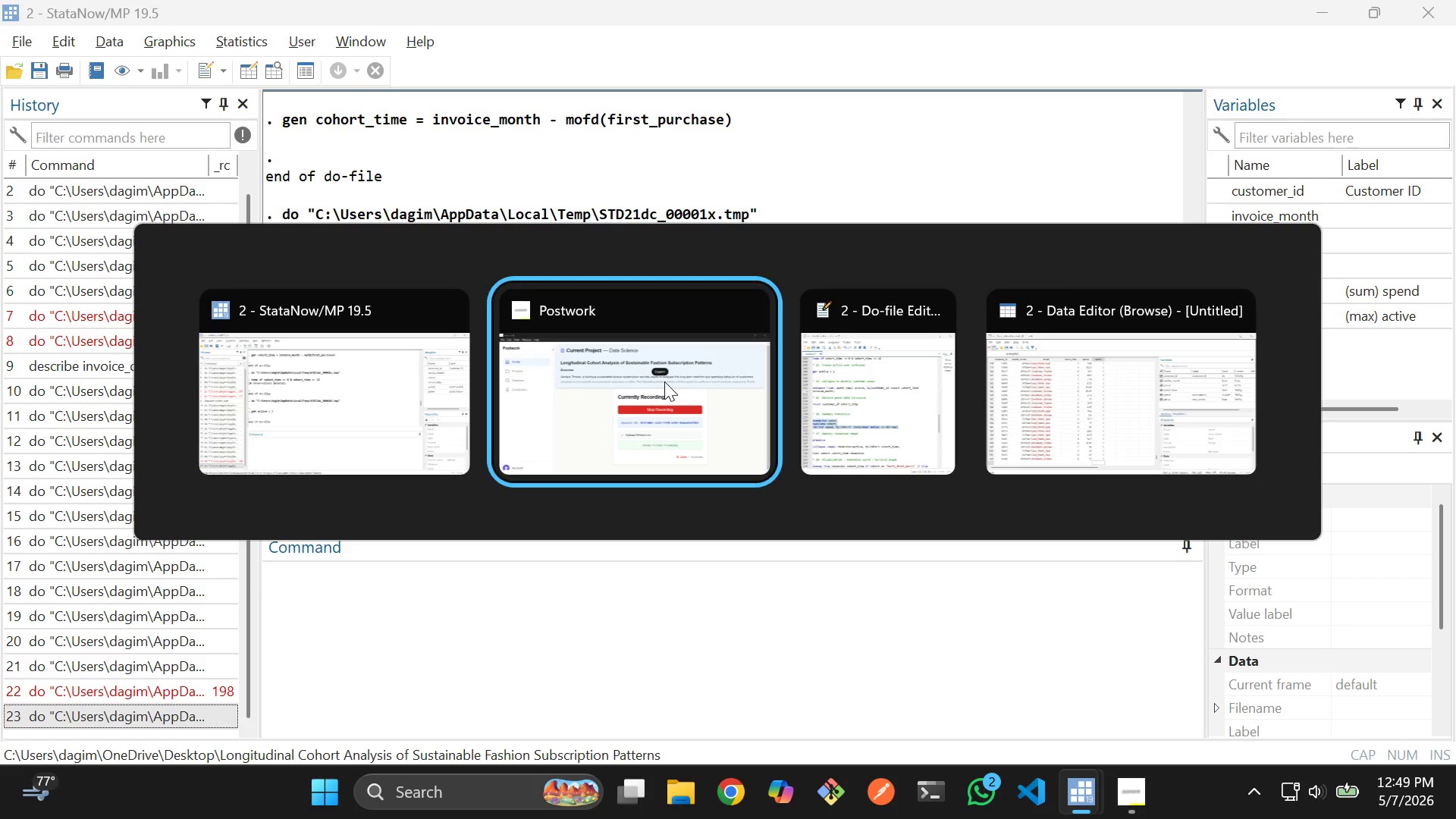 
key(Alt+Tab)
 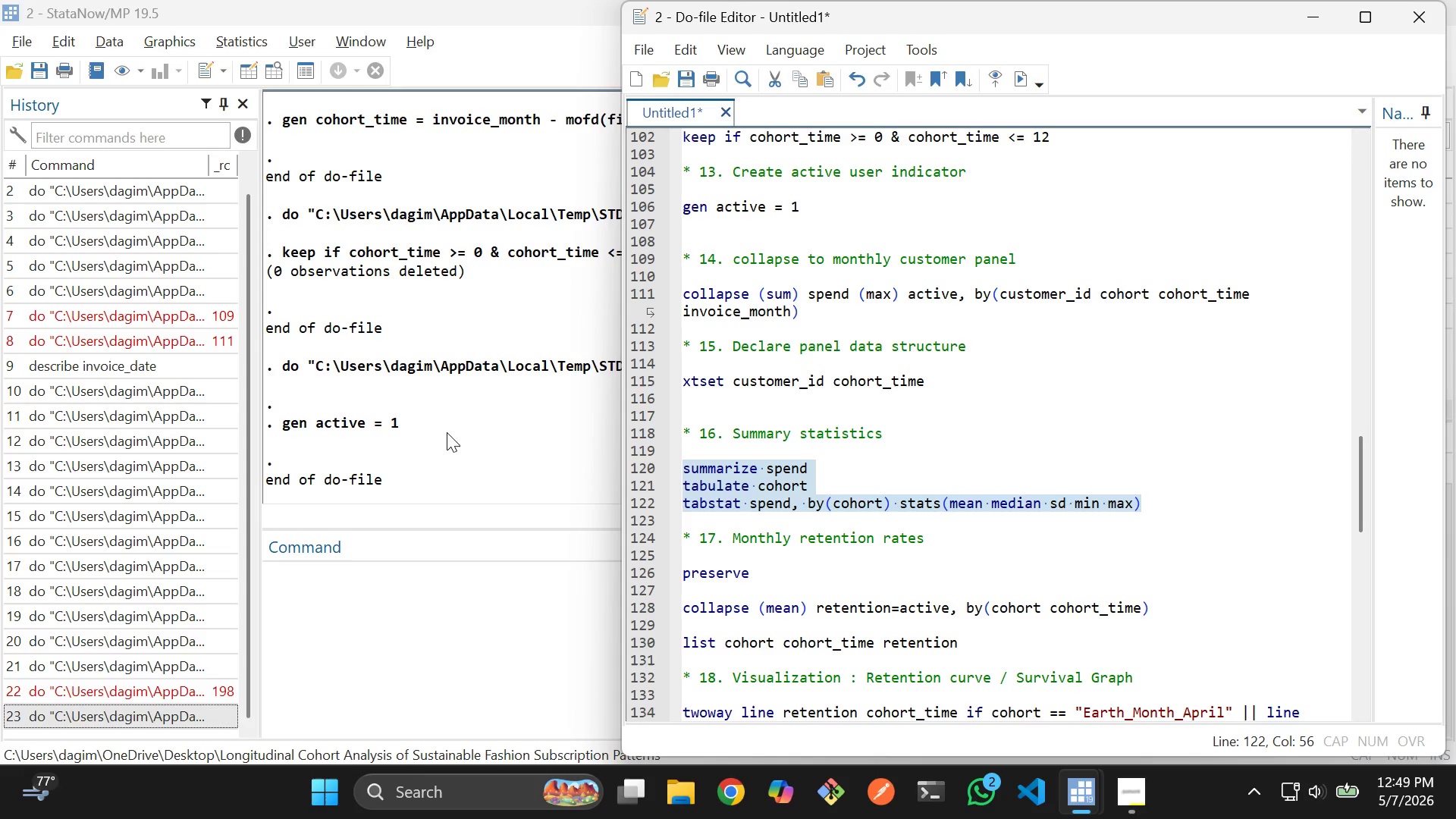 
scroll: coordinate [444, 428], scroll_direction: up, amount: 9.0
 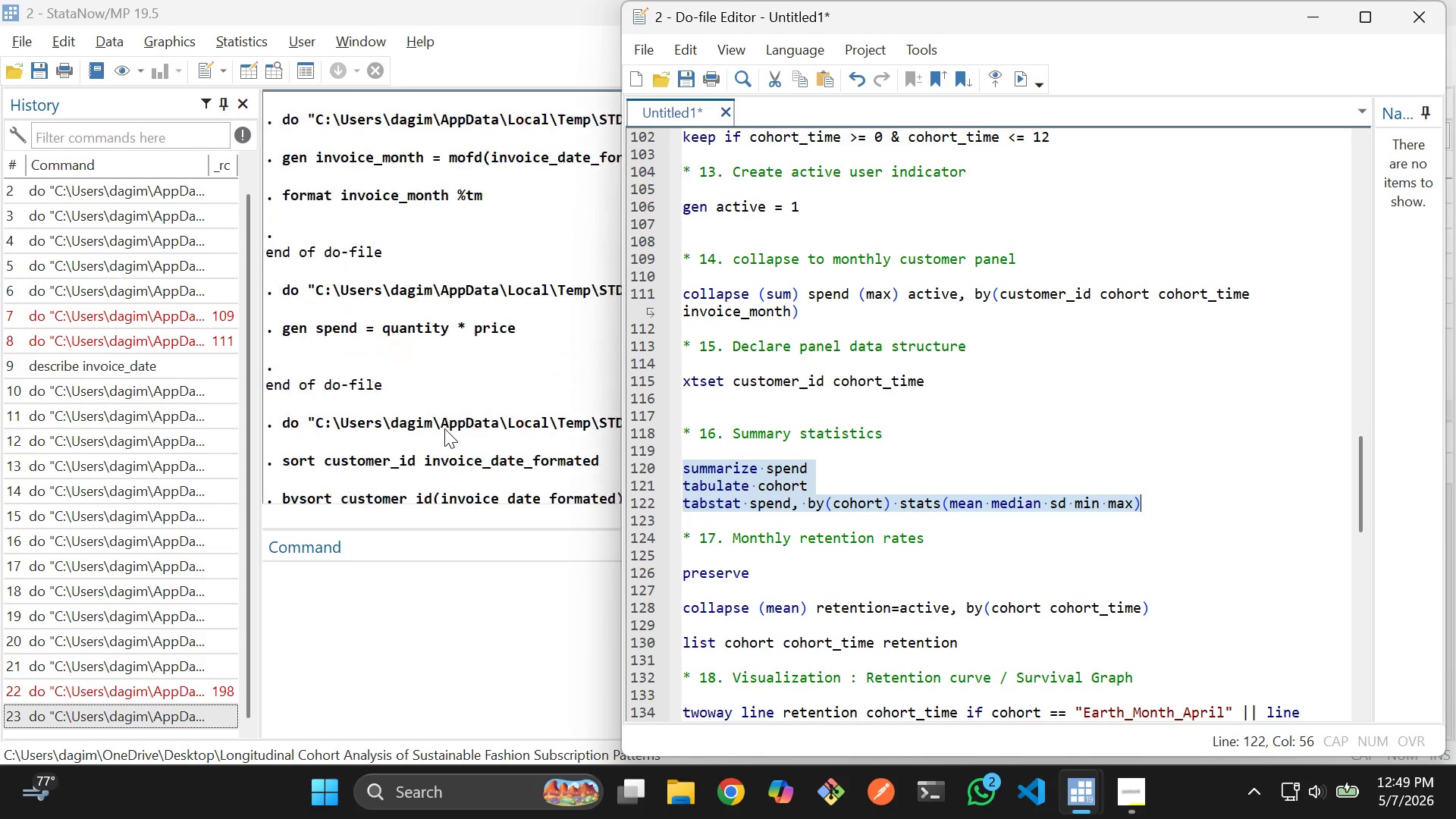 
scroll: coordinate [444, 428], scroll_direction: down, amount: 41.0
 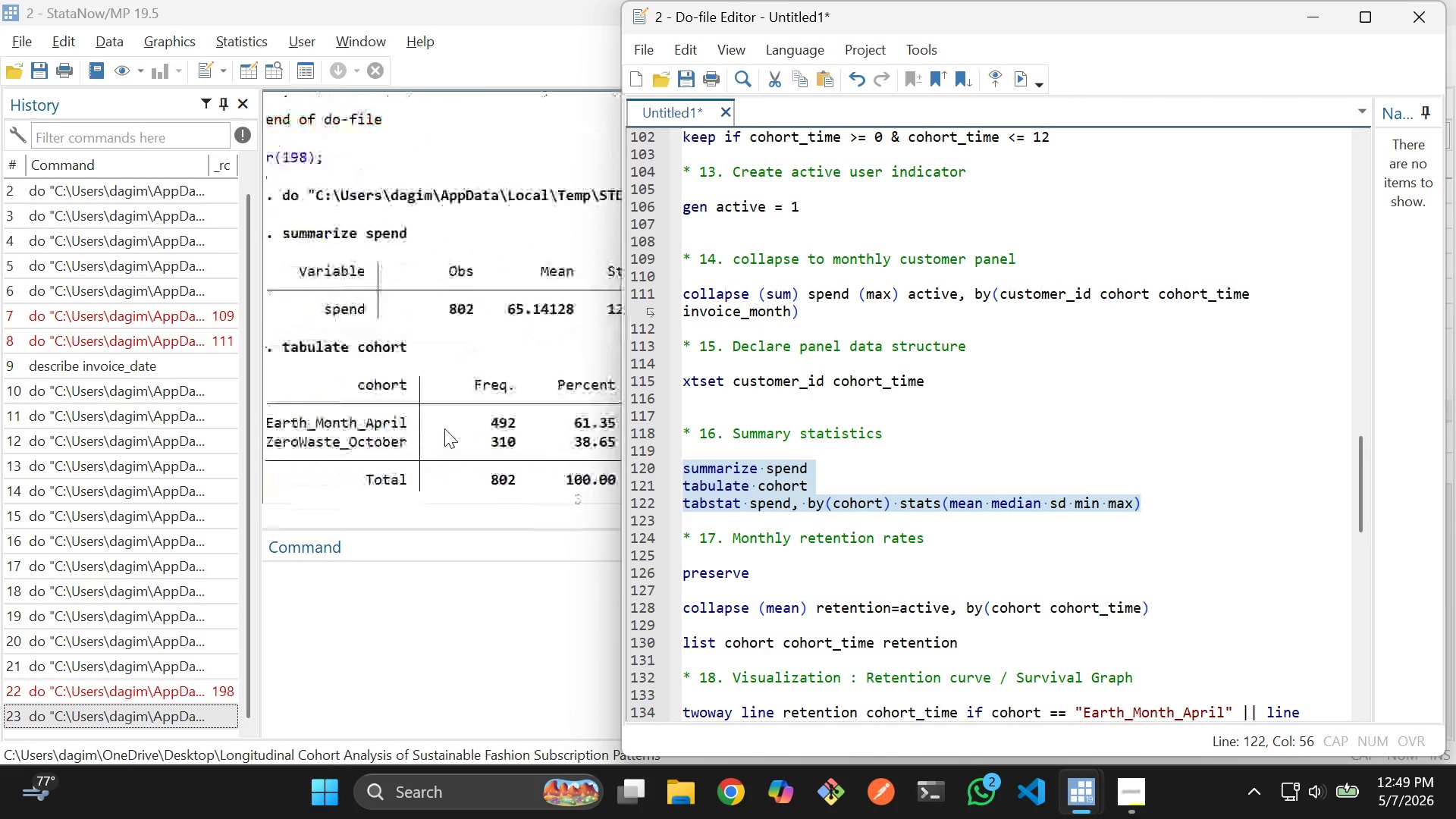 
scroll: coordinate [444, 428], scroll_direction: up, amount: 3.0
 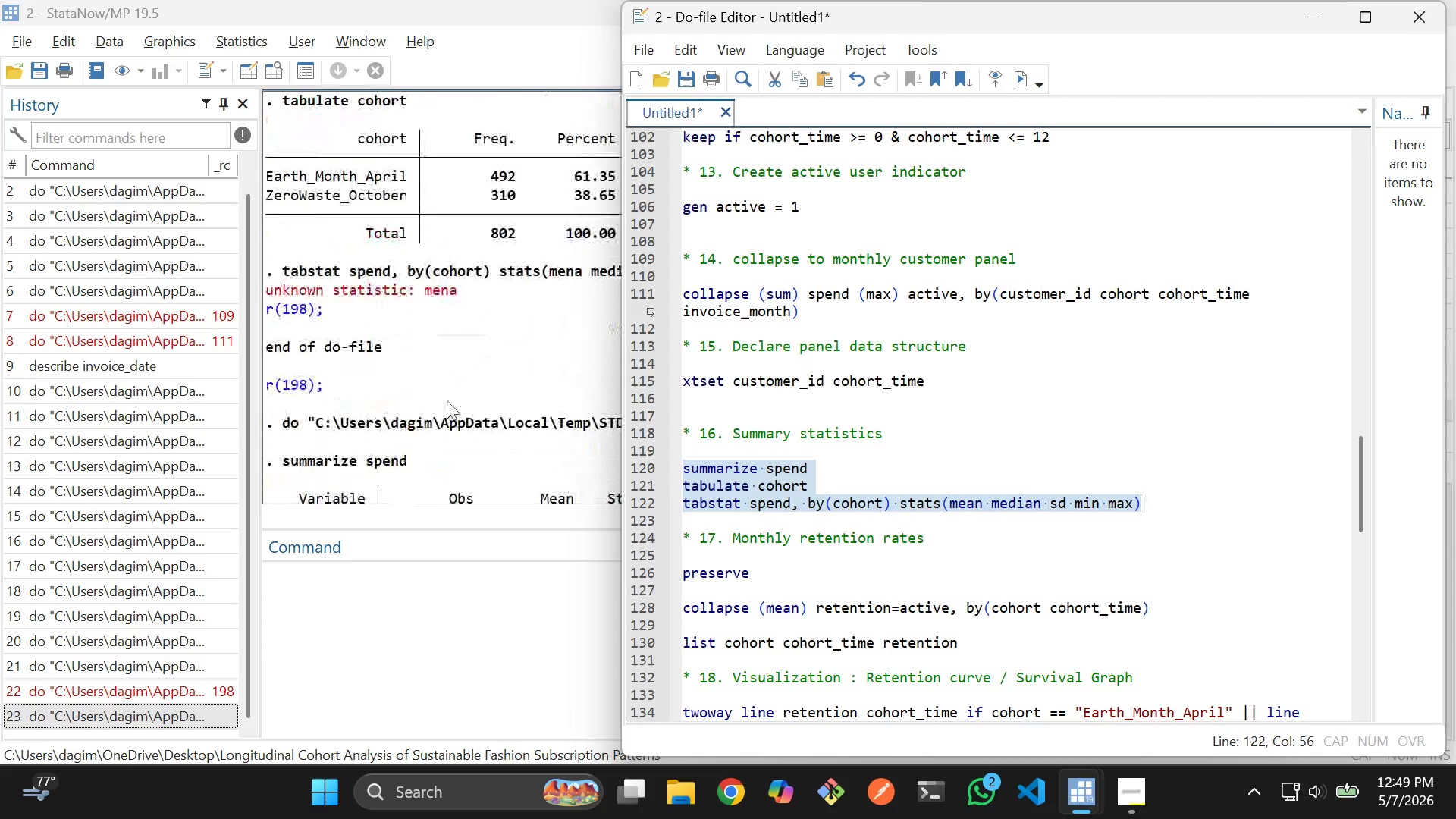 
left_click([447, 400])
 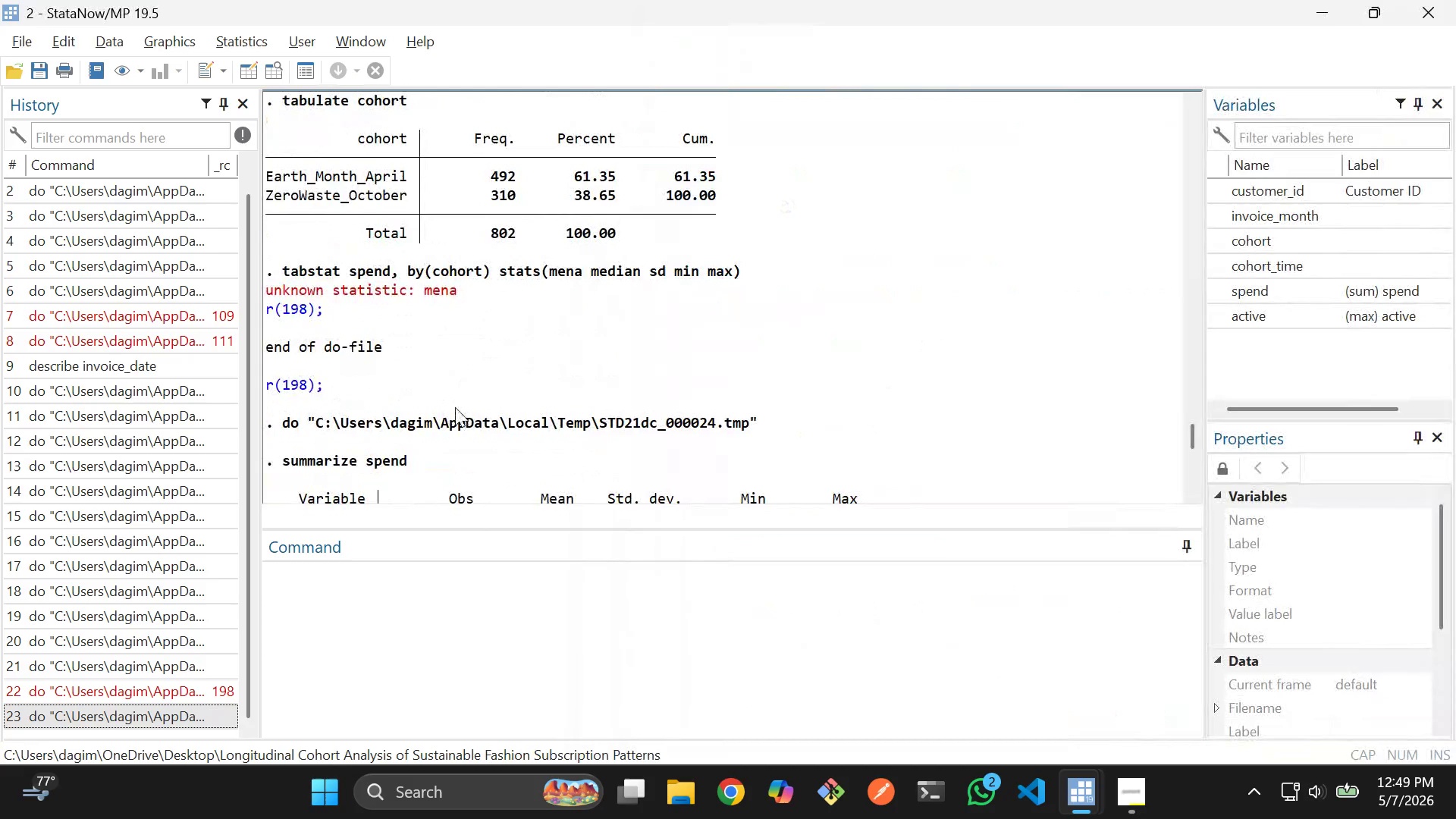 
scroll: coordinate [451, 406], scroll_direction: up, amount: 14.0
 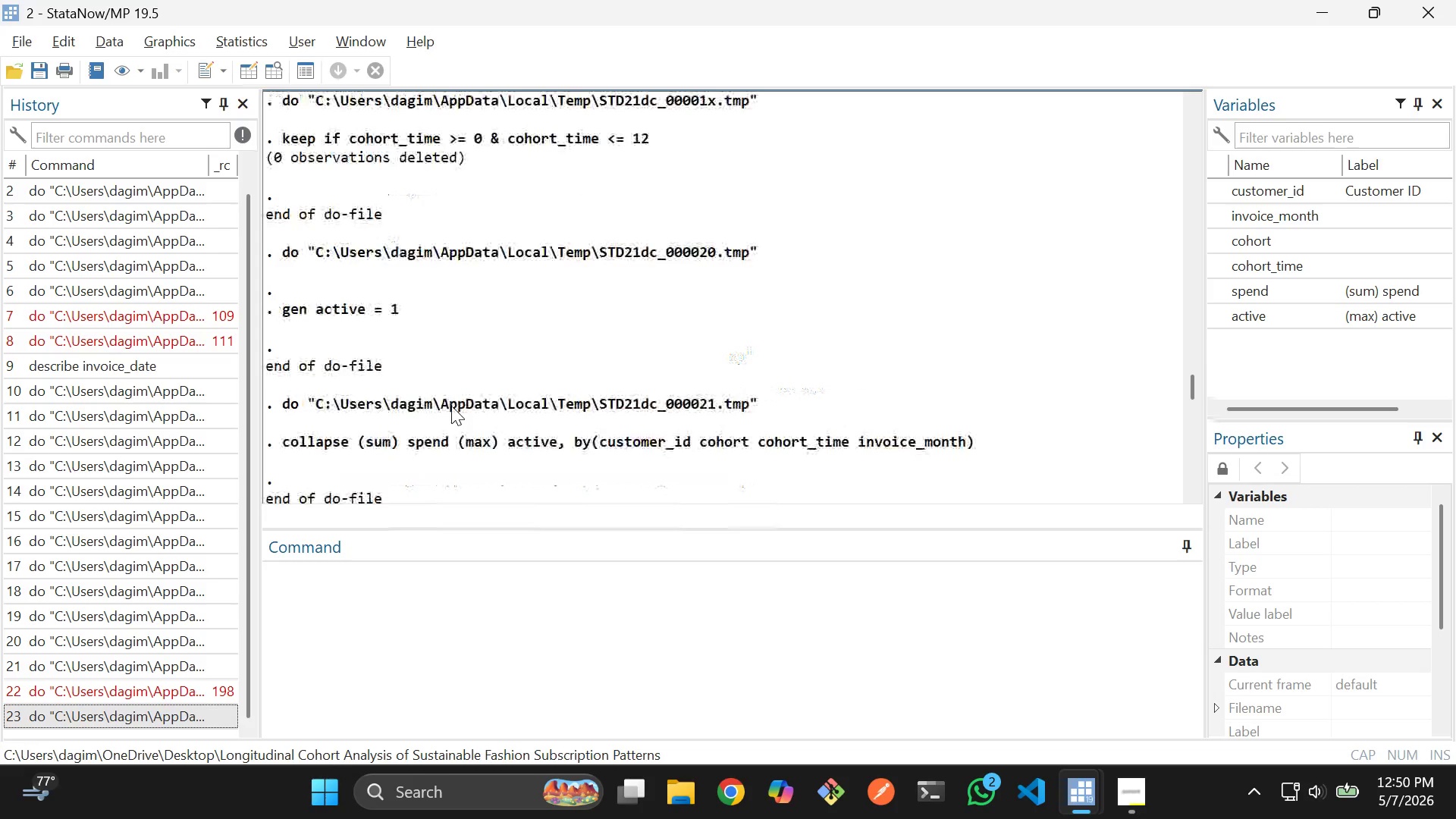 
scroll: coordinate [472, 392], scroll_direction: up, amount: 10.0
 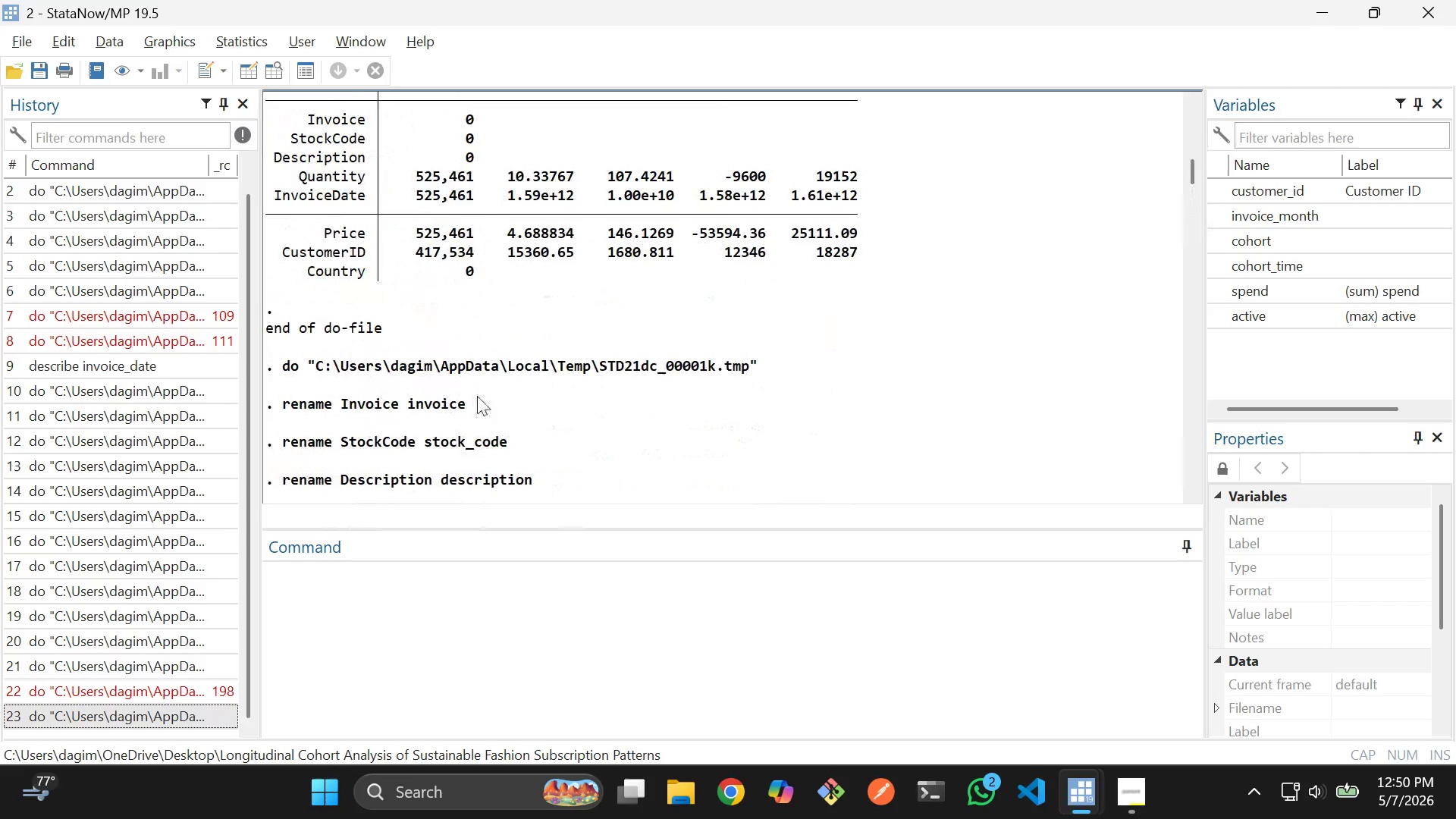 
scroll: coordinate [463, 375], scroll_direction: up, amount: 4.0
 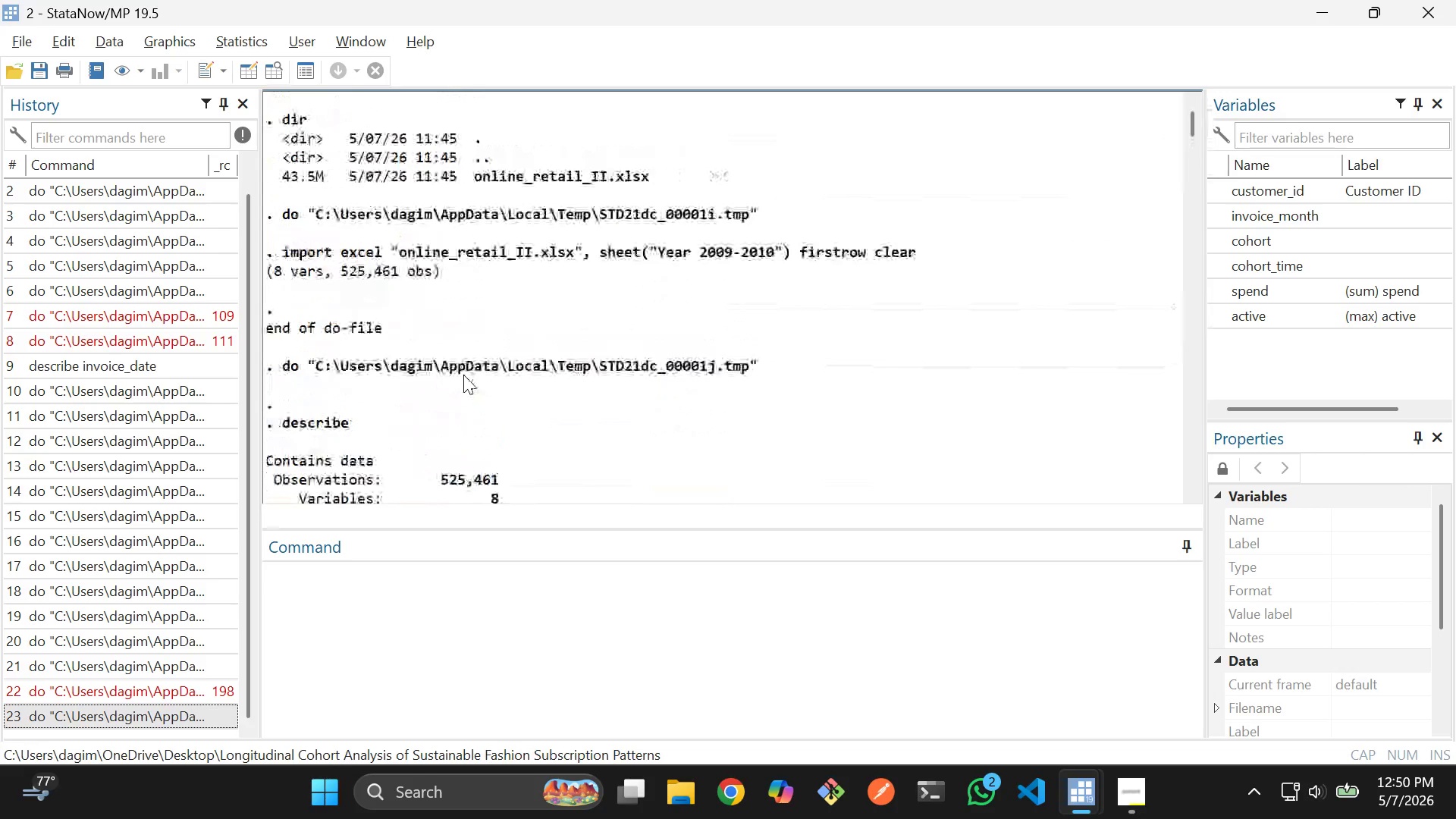 
scroll: coordinate [468, 378], scroll_direction: down, amount: 7.0
 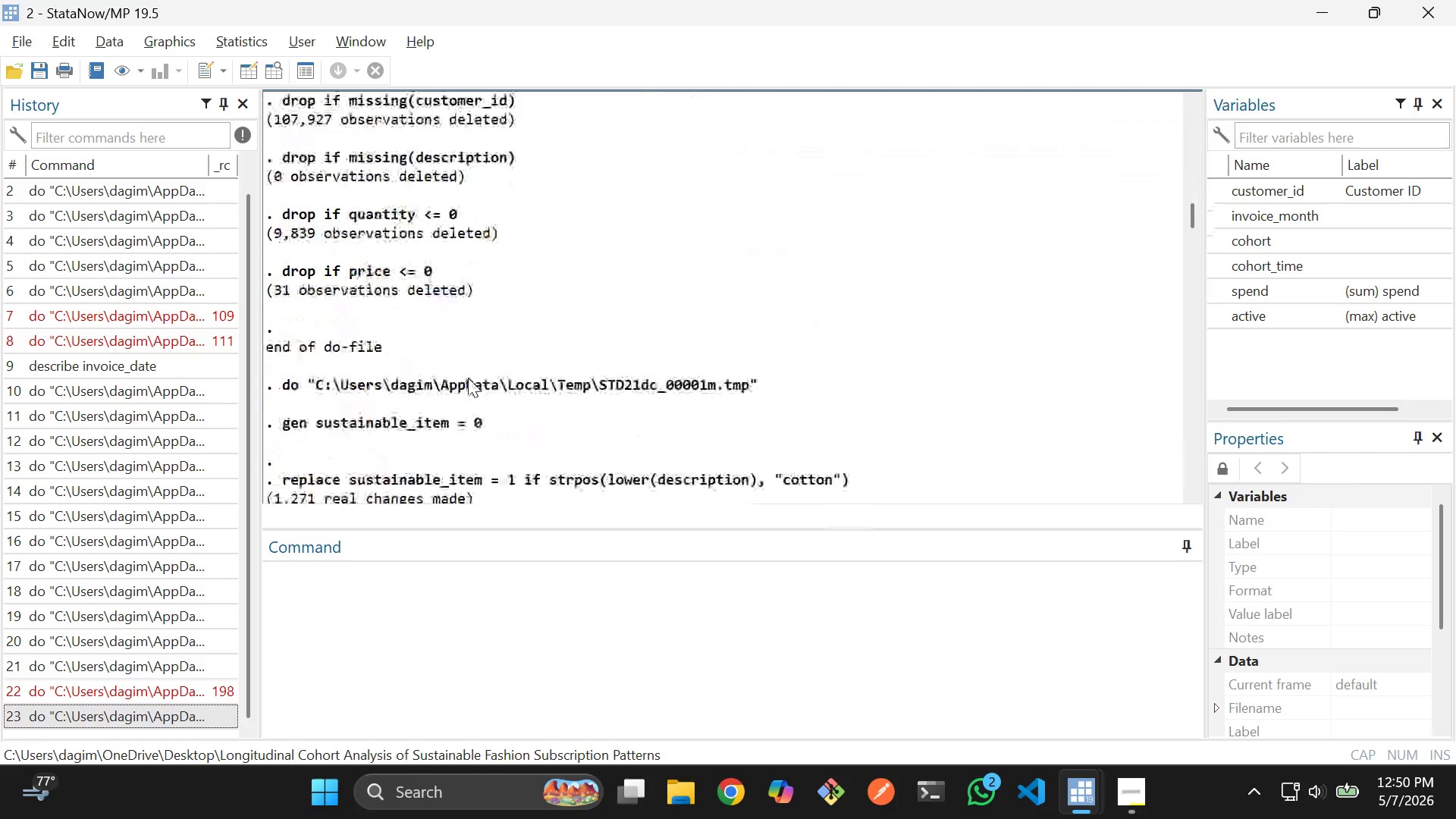 
scroll: coordinate [468, 379], scroll_direction: down, amount: 4.0
 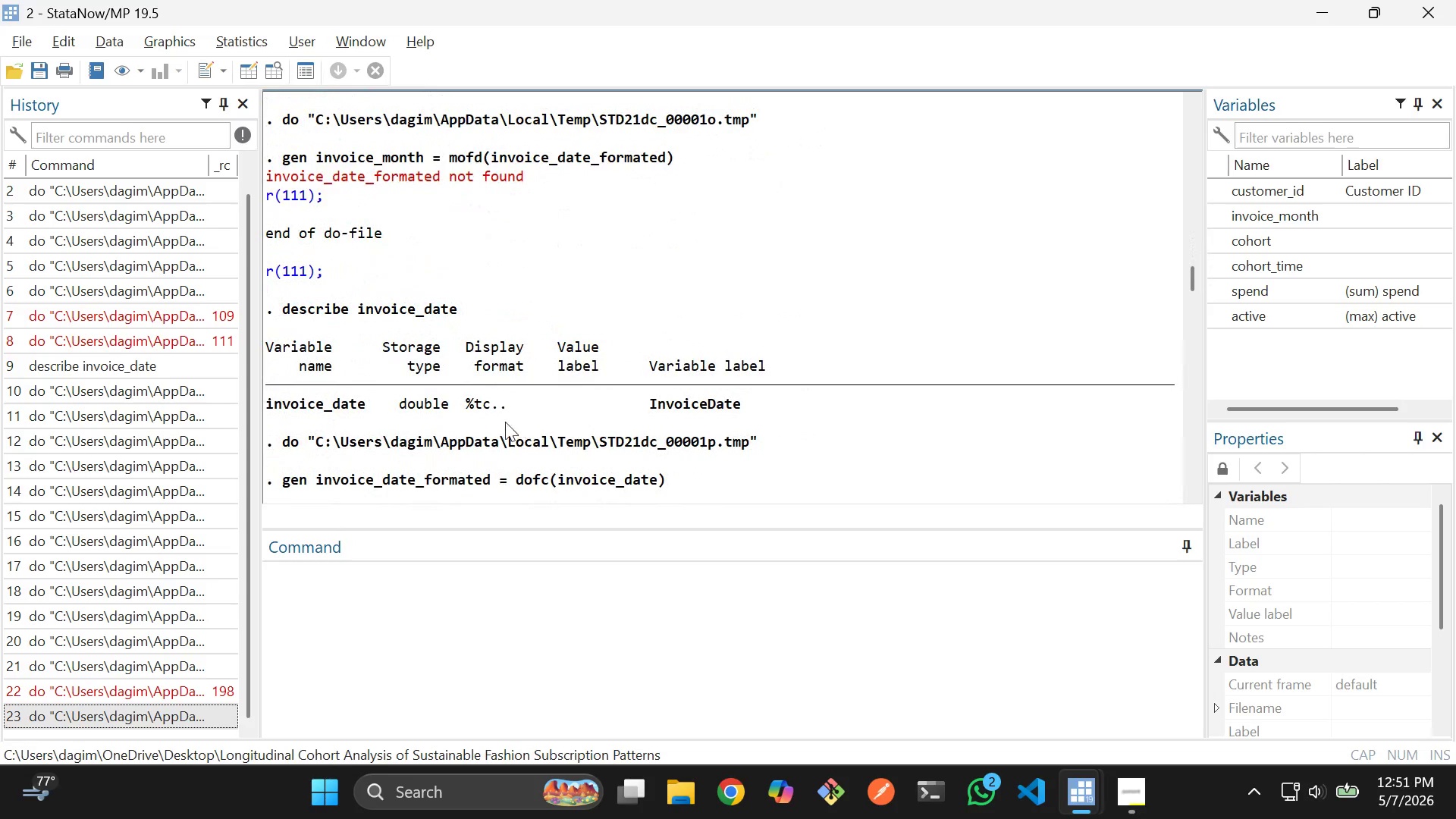 
wait(5.44)
 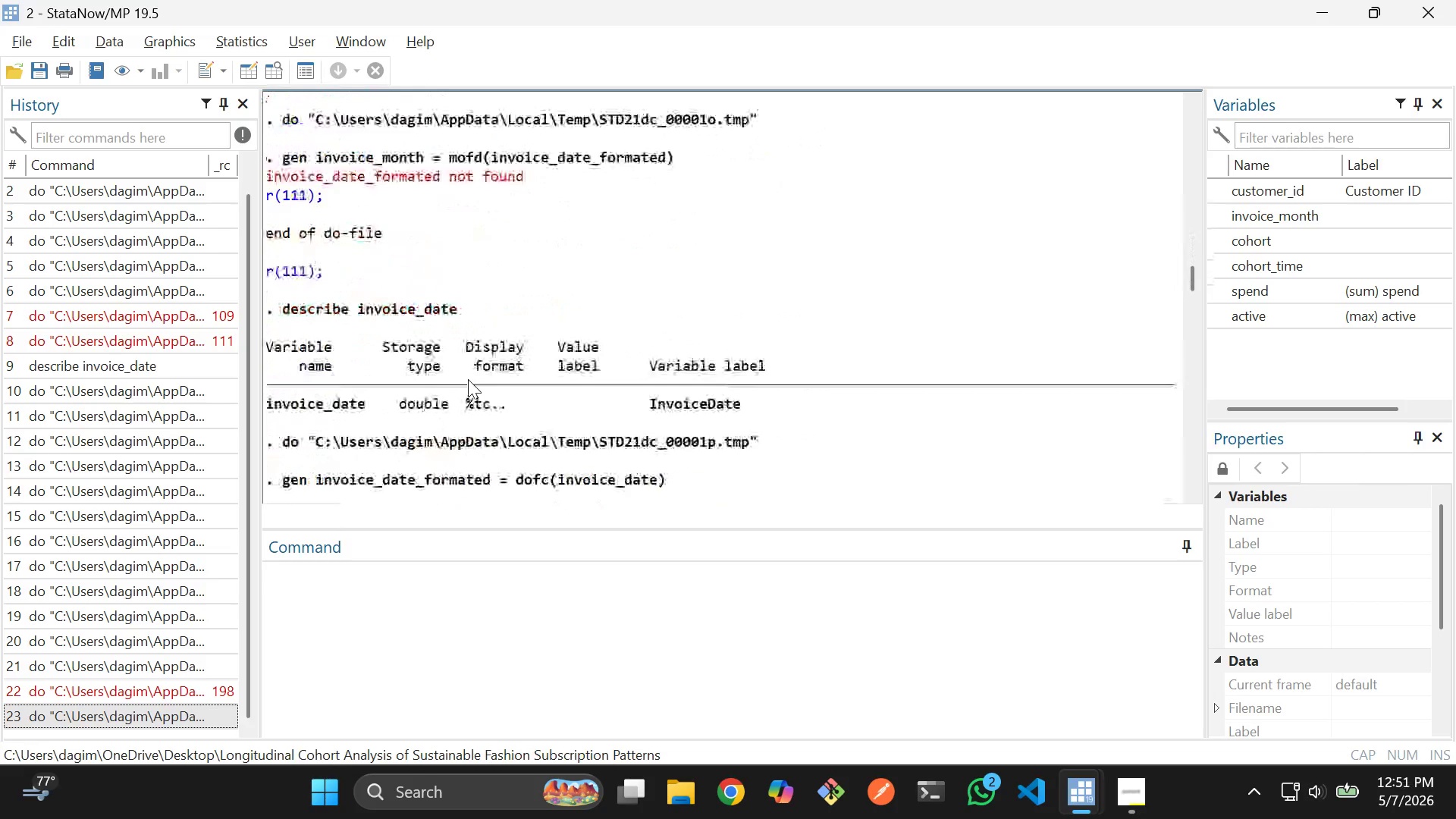 
scroll: coordinate [483, 444], scroll_direction: down, amount: 9.0
 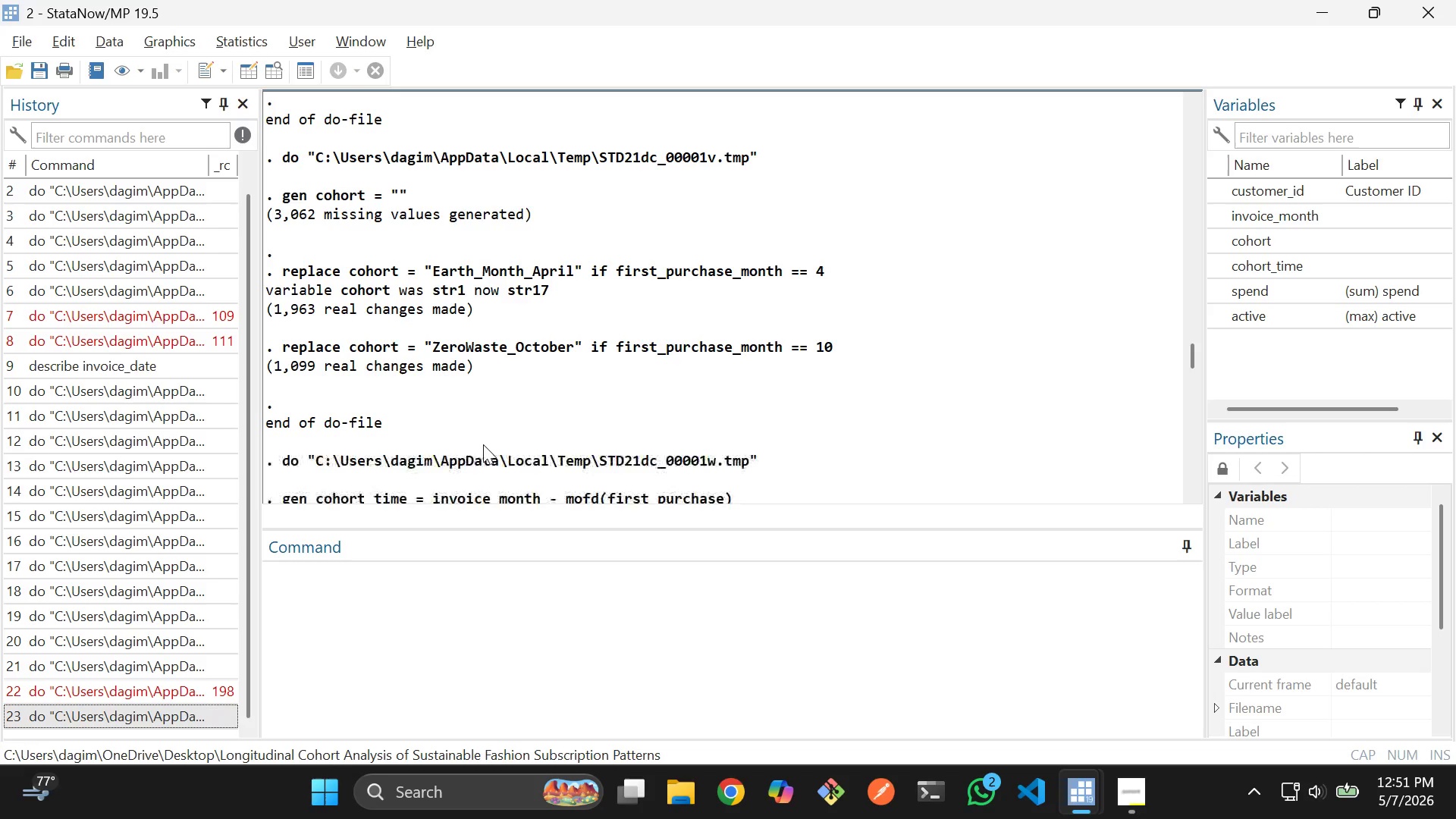 
scroll: coordinate [483, 444], scroll_direction: none, amount: 0.0
 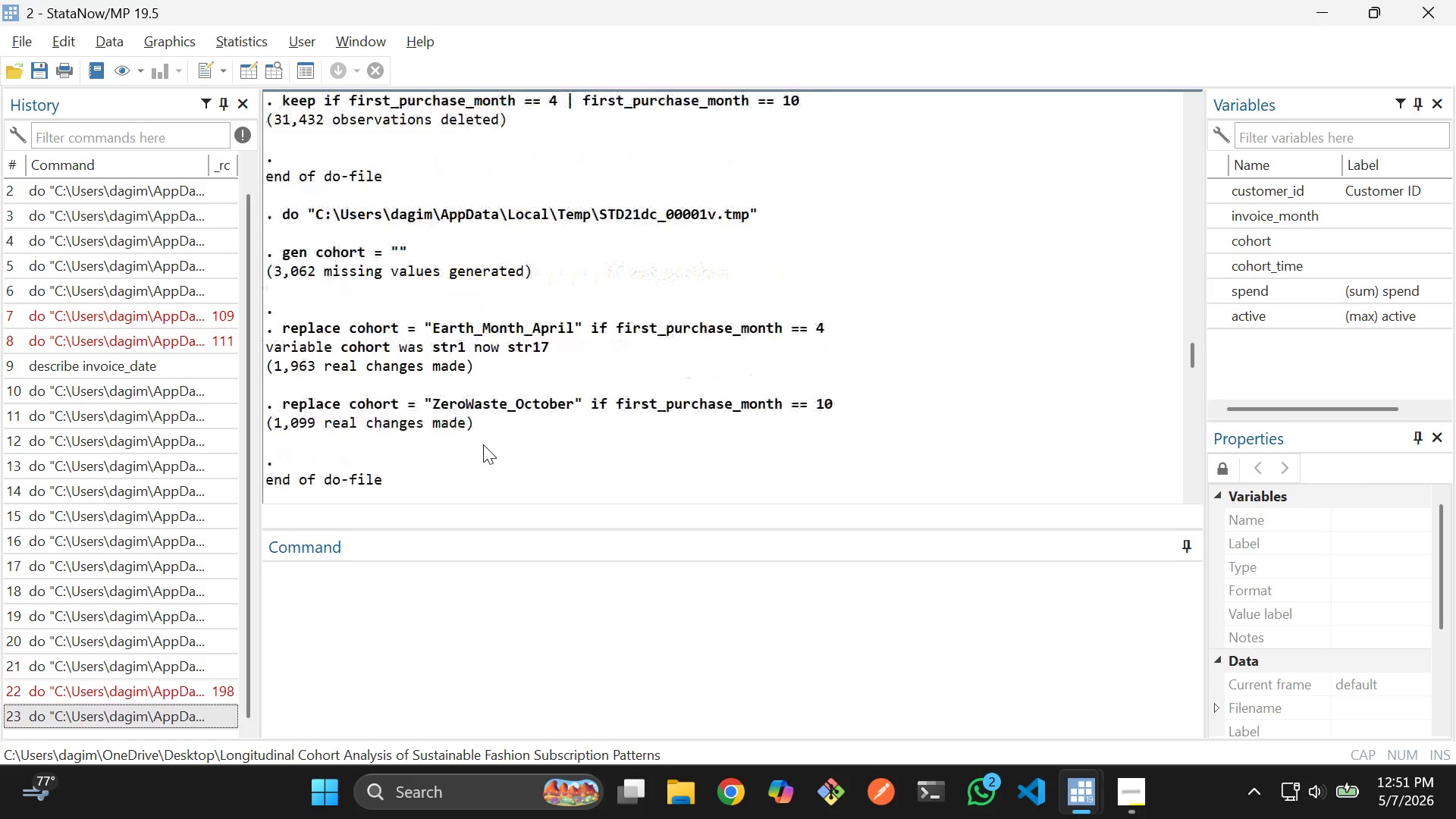 
scroll: coordinate [483, 444], scroll_direction: down, amount: 7.0
 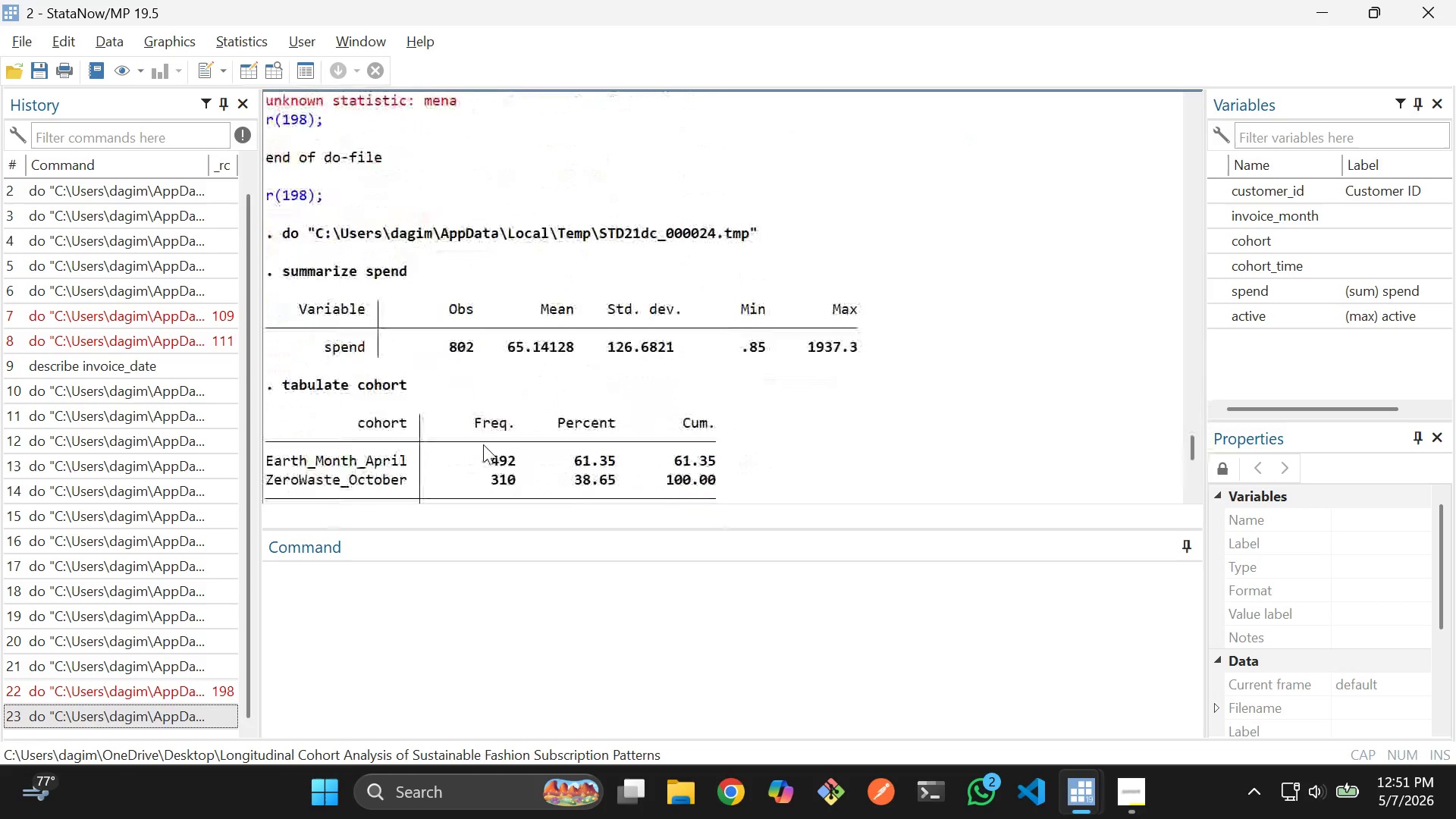 
scroll: coordinate [483, 444], scroll_direction: up, amount: 3.0
 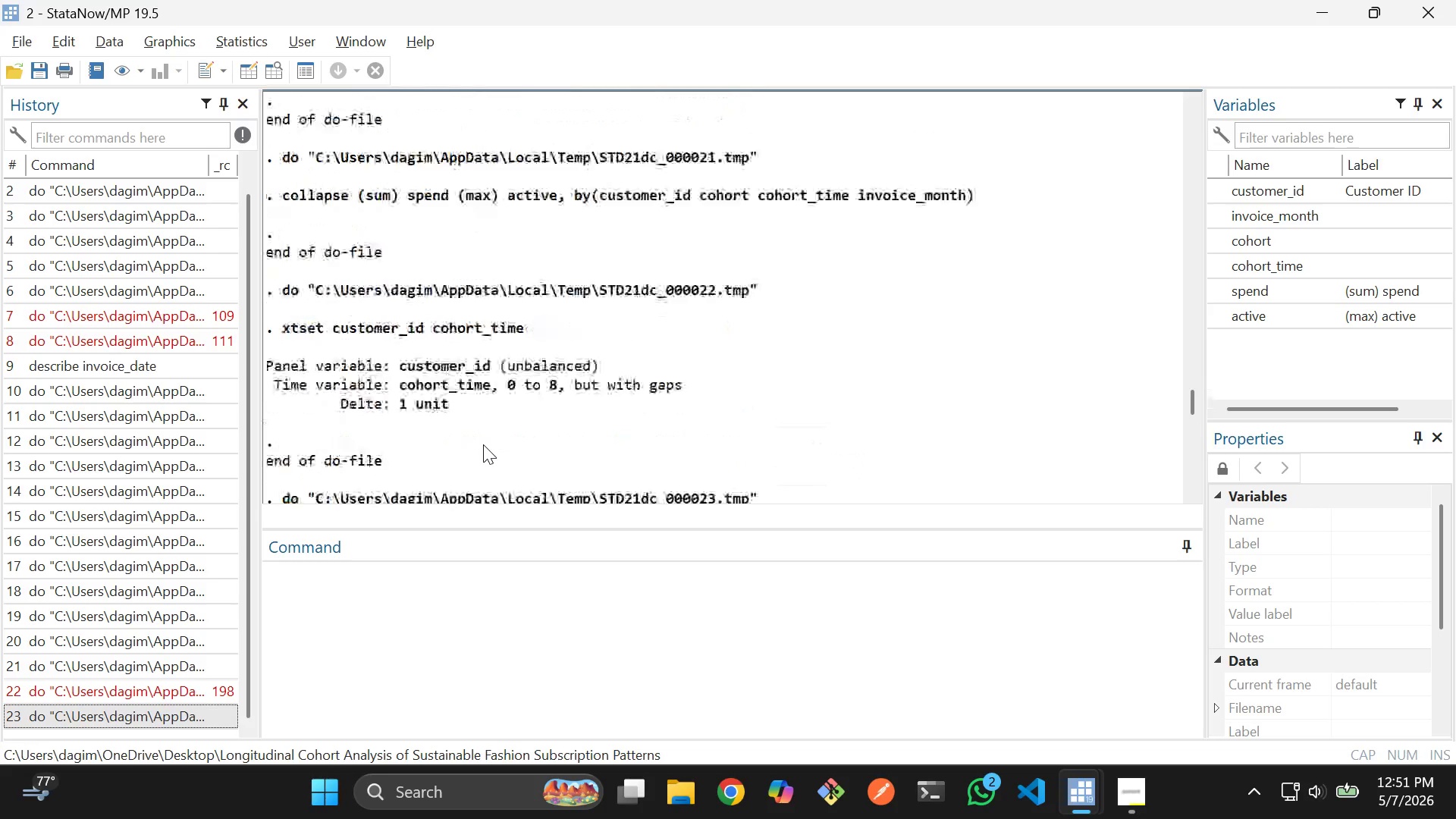 
scroll: coordinate [475, 392], scroll_direction: down, amount: 6.0
 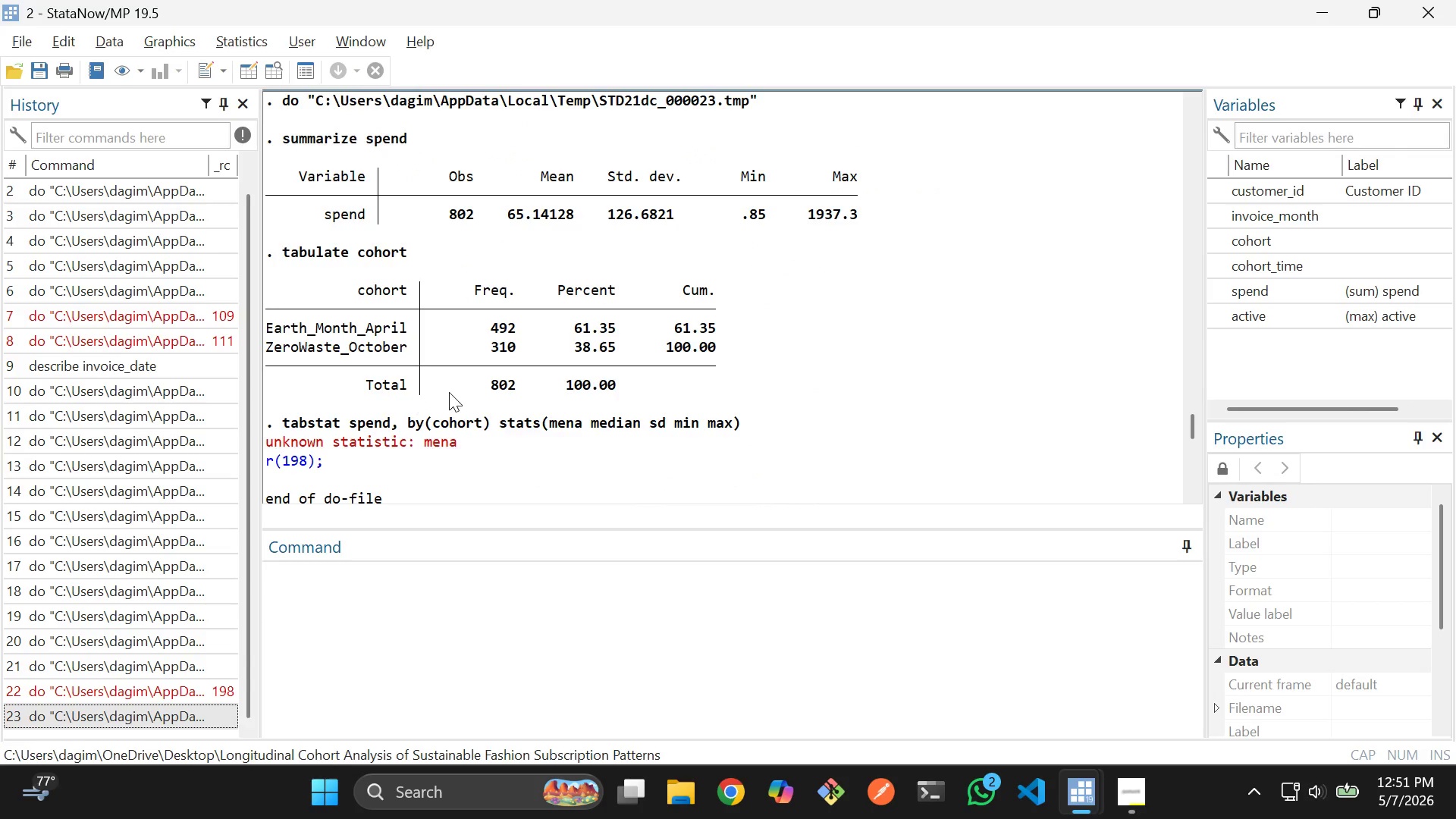 
scroll: coordinate [455, 427], scroll_direction: down, amount: 13.0
 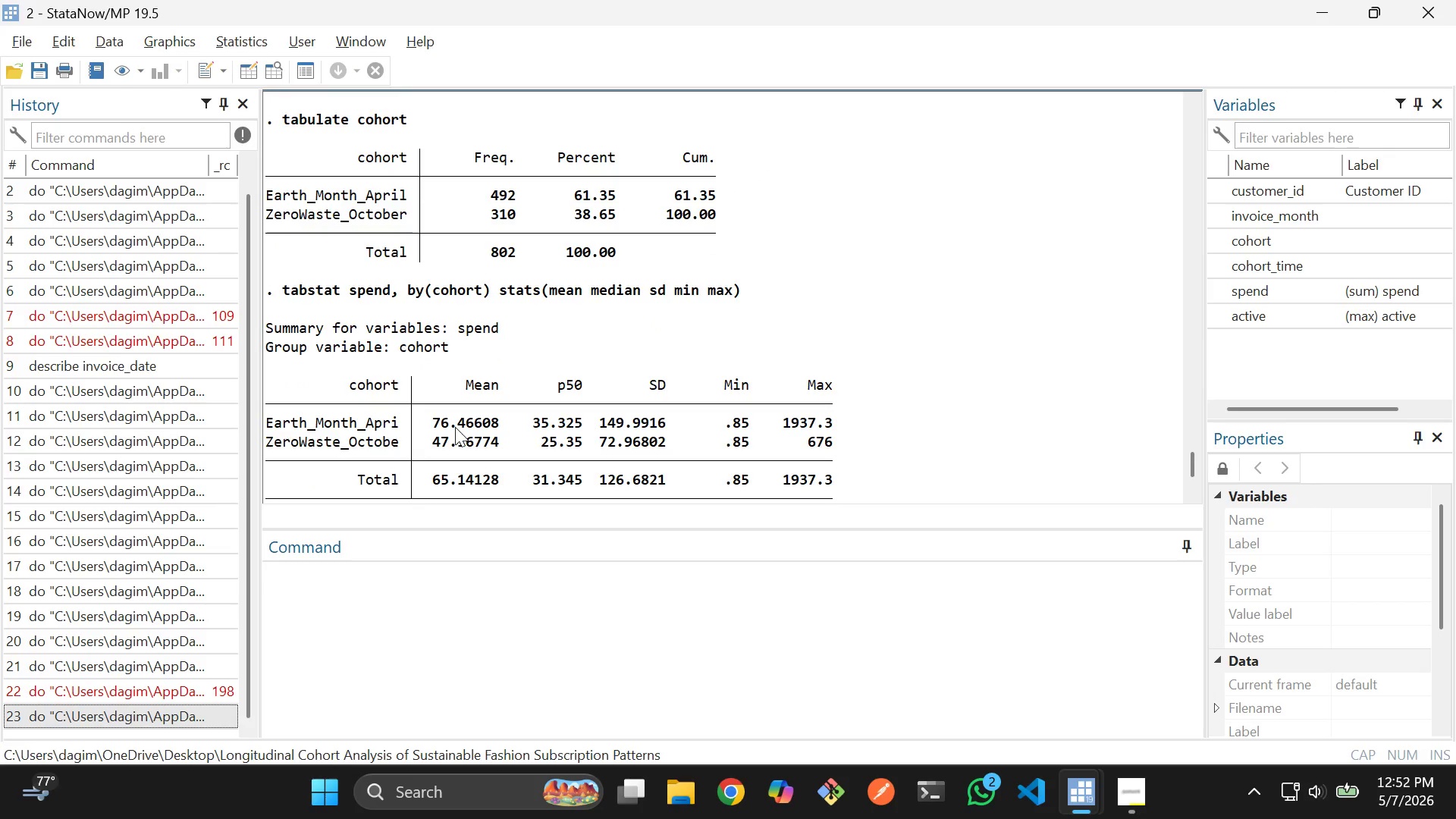 
scroll: coordinate [455, 427], scroll_direction: up, amount: 2.0
 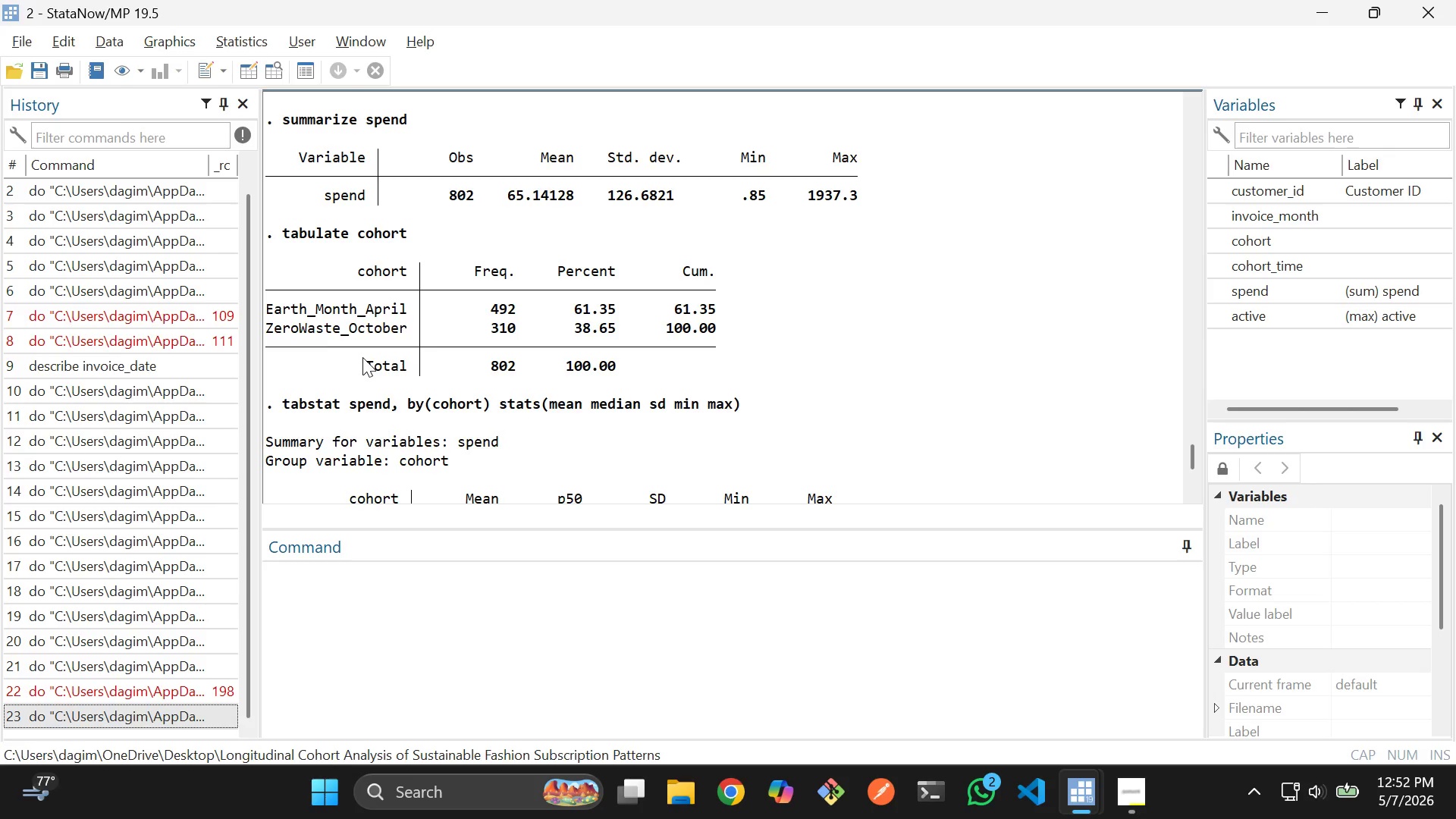 
wait(11.15)
 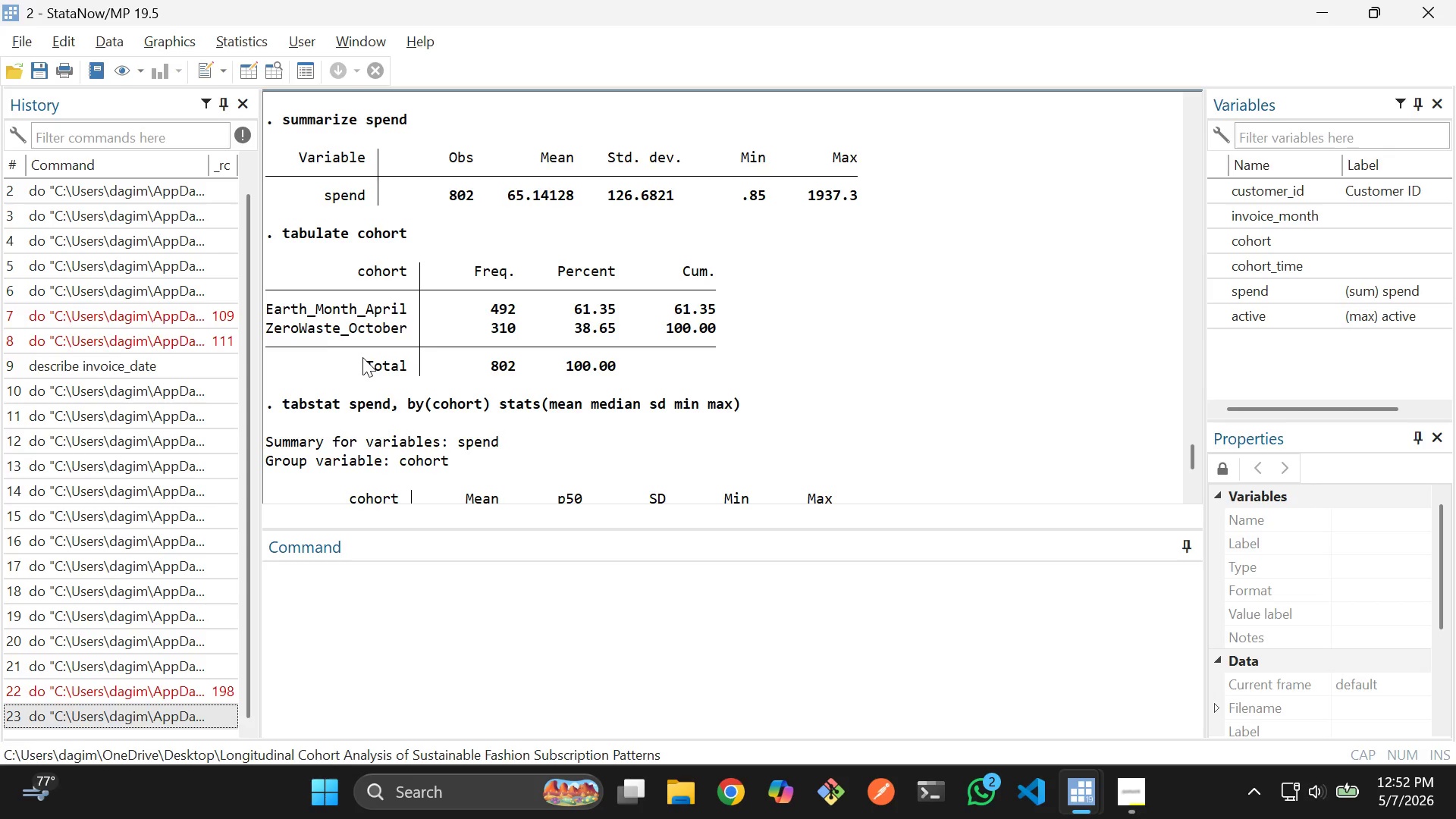 
scroll: coordinate [613, 179], scroll_direction: up, amount: 9.0
 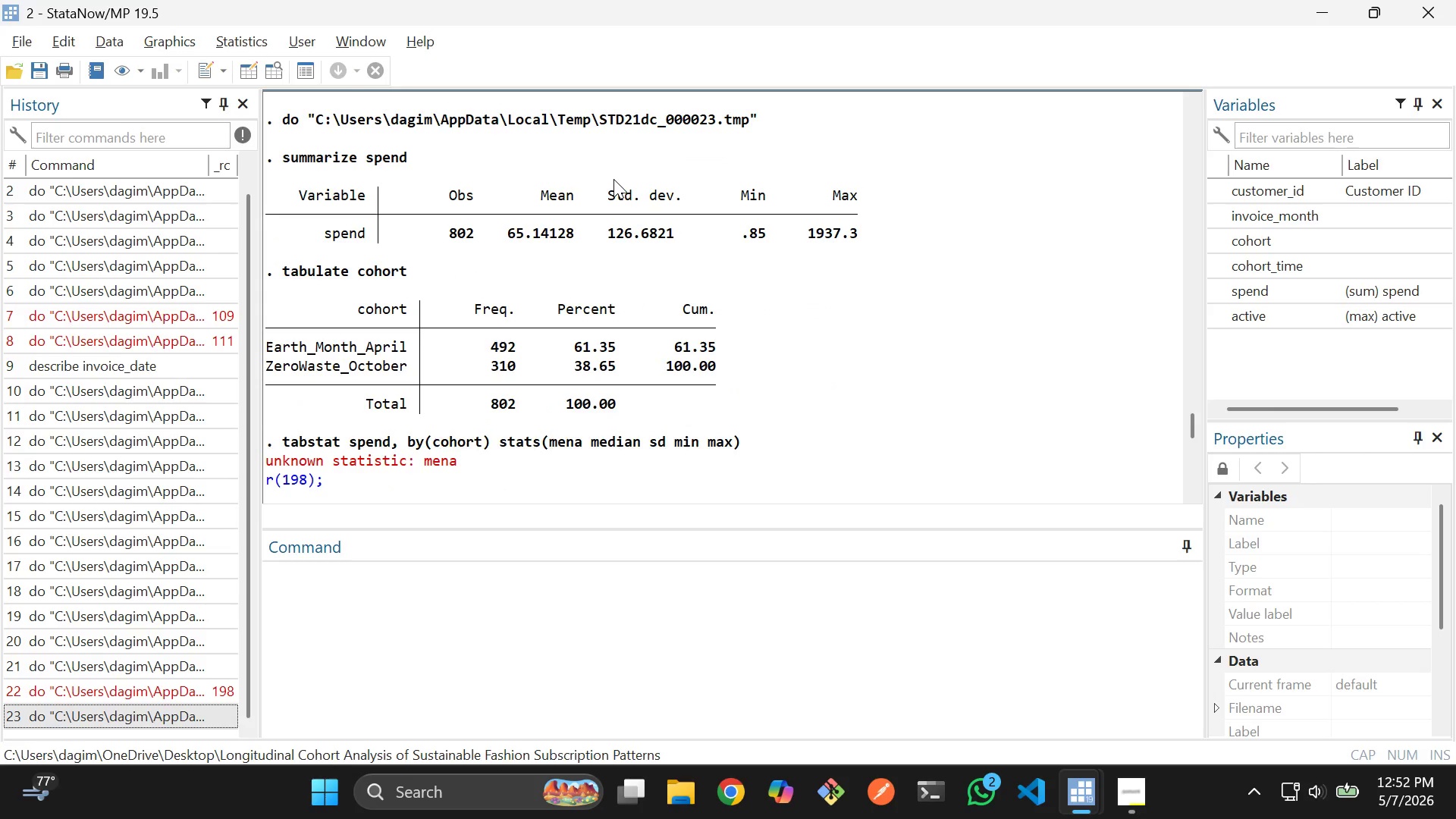 
scroll: coordinate [613, 194], scroll_direction: up, amount: 9.0
 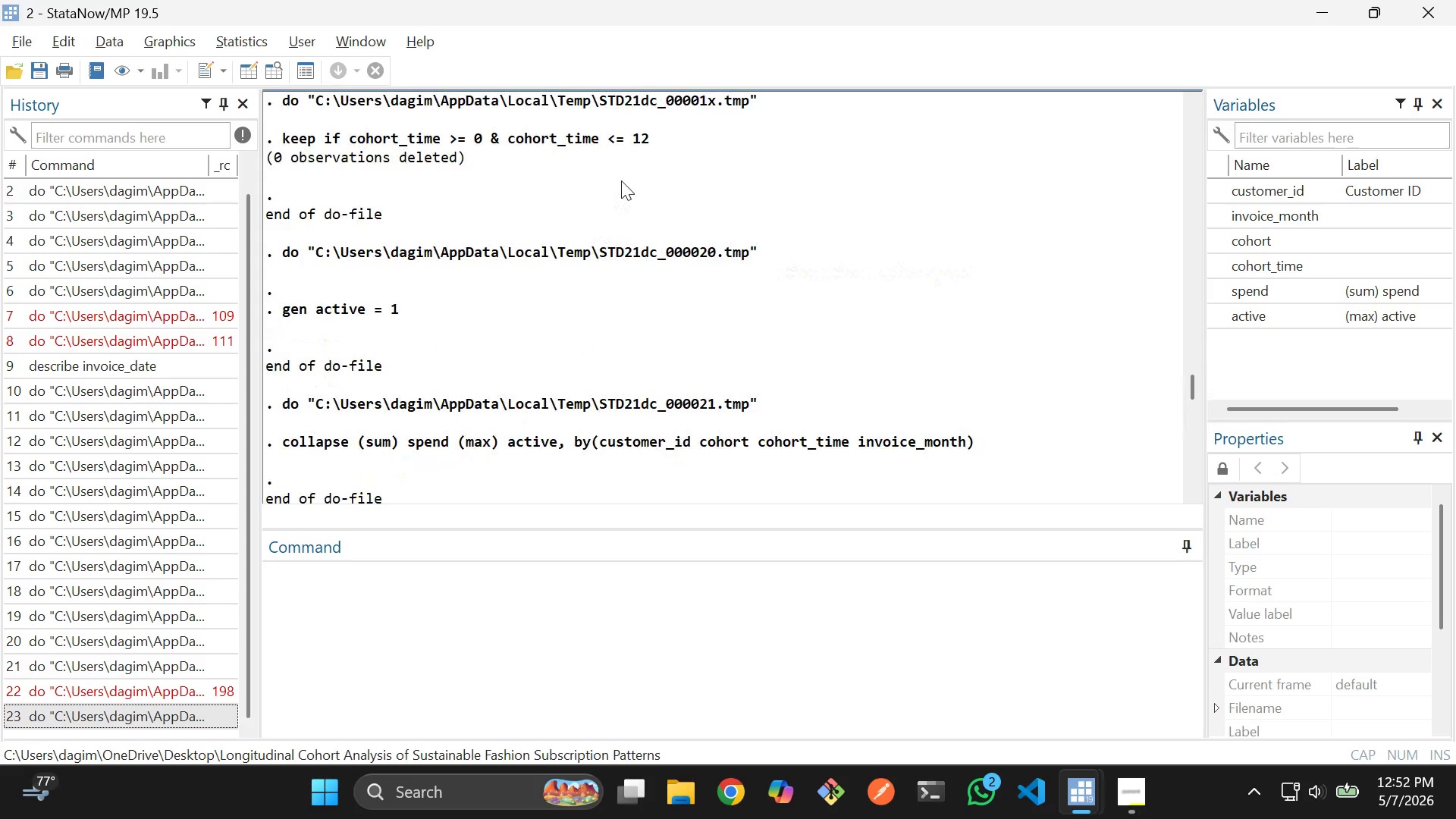 
wait(6.31)
 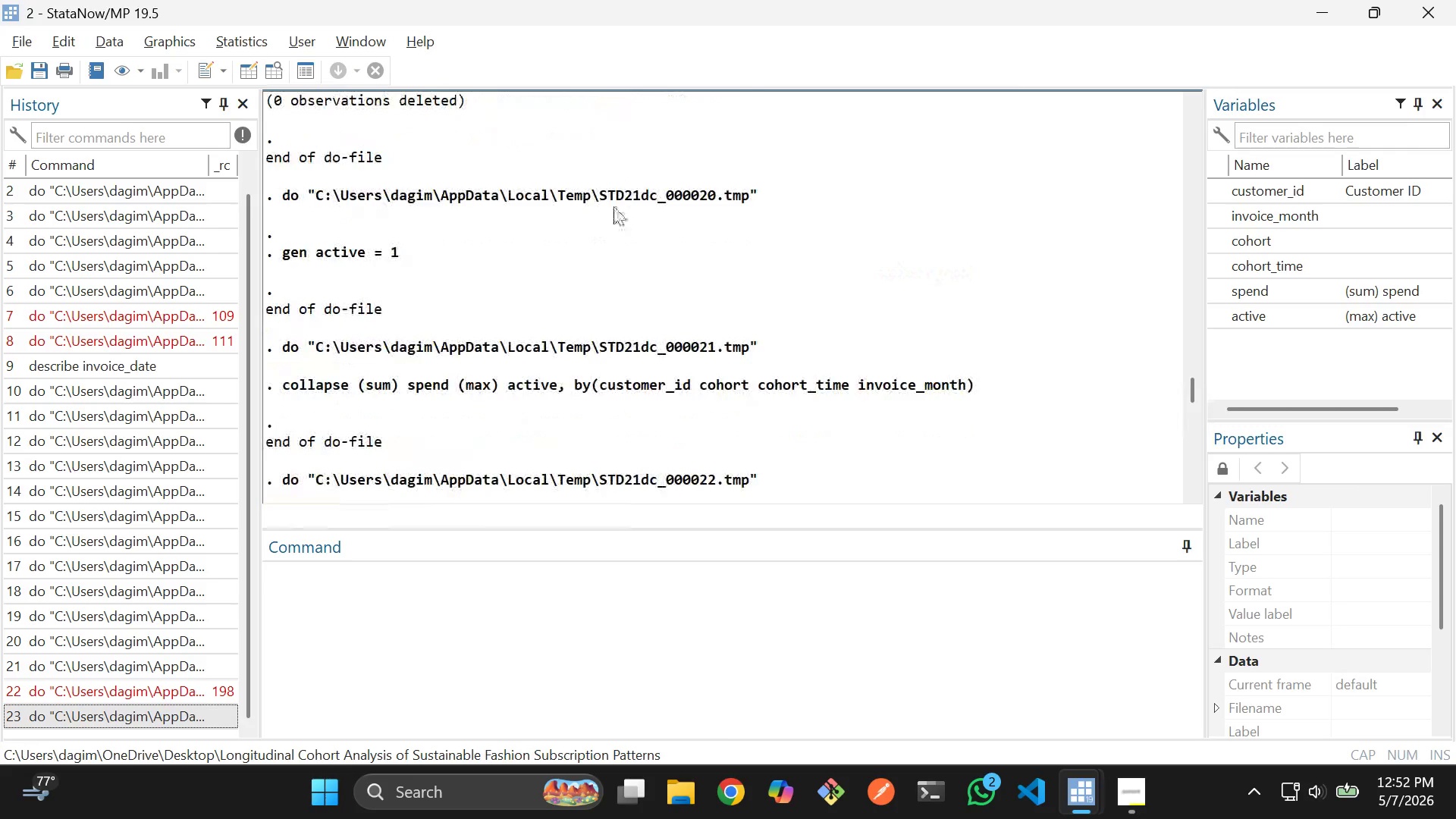 
key(Alt+AltLeft)
 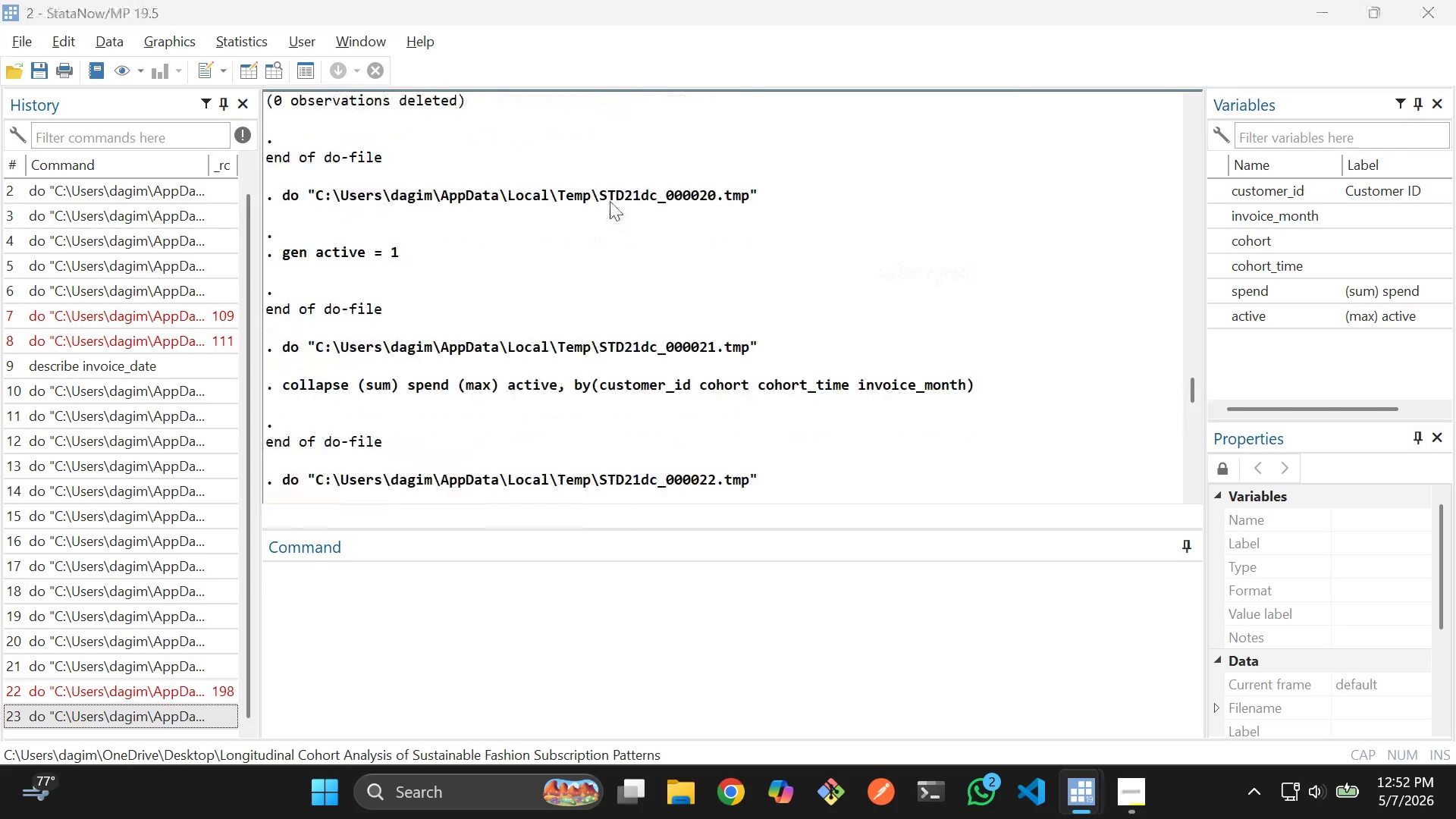 
key(Alt+Tab)
 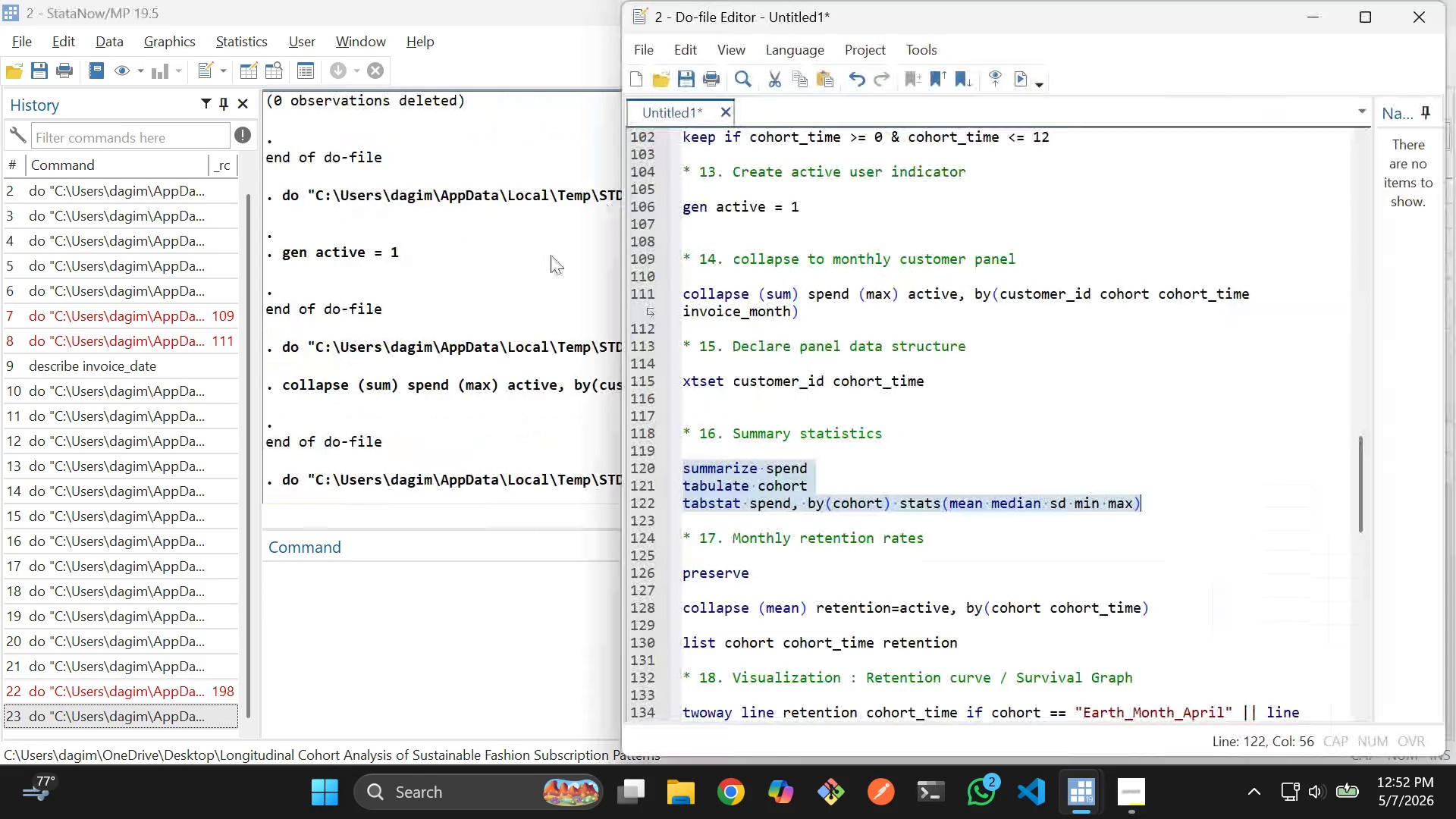 
scroll: coordinate [620, 216], scroll_direction: none, amount: 0.0
 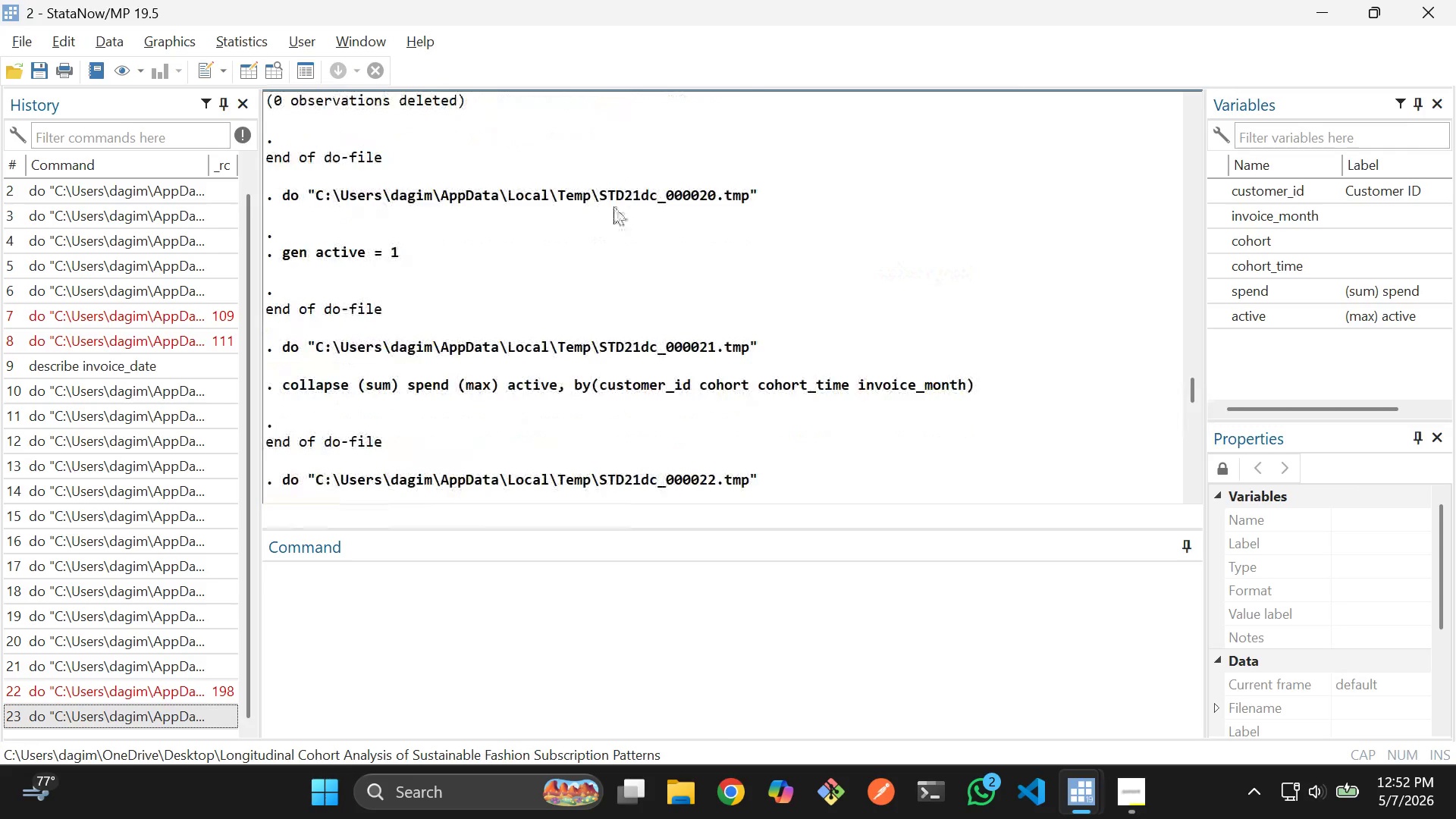 
scroll: coordinate [804, 487], scroll_direction: down, amount: 37.0
 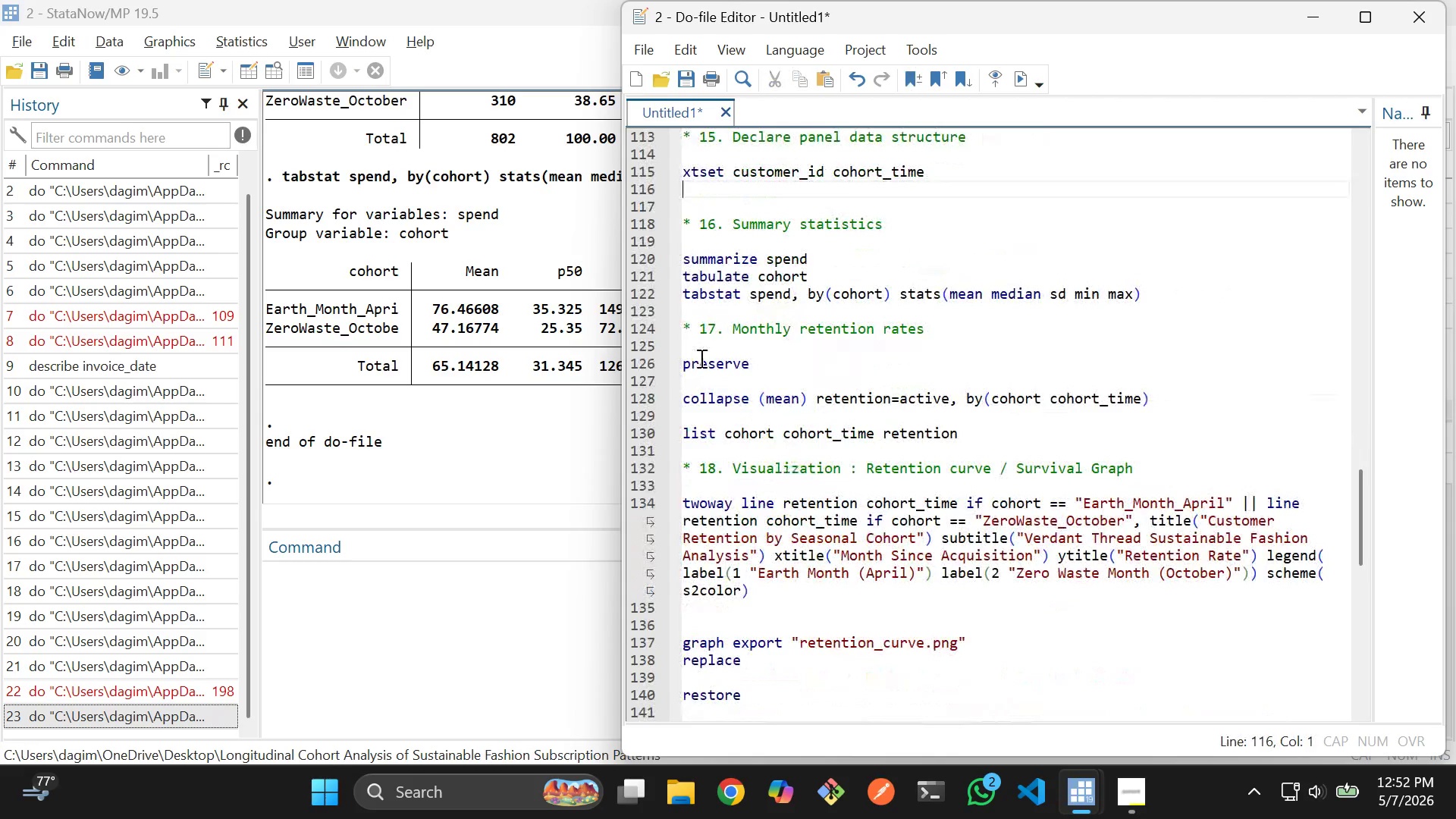 
left_click_drag(start_coordinate=[698, 347], to_coordinate=[992, 431])
 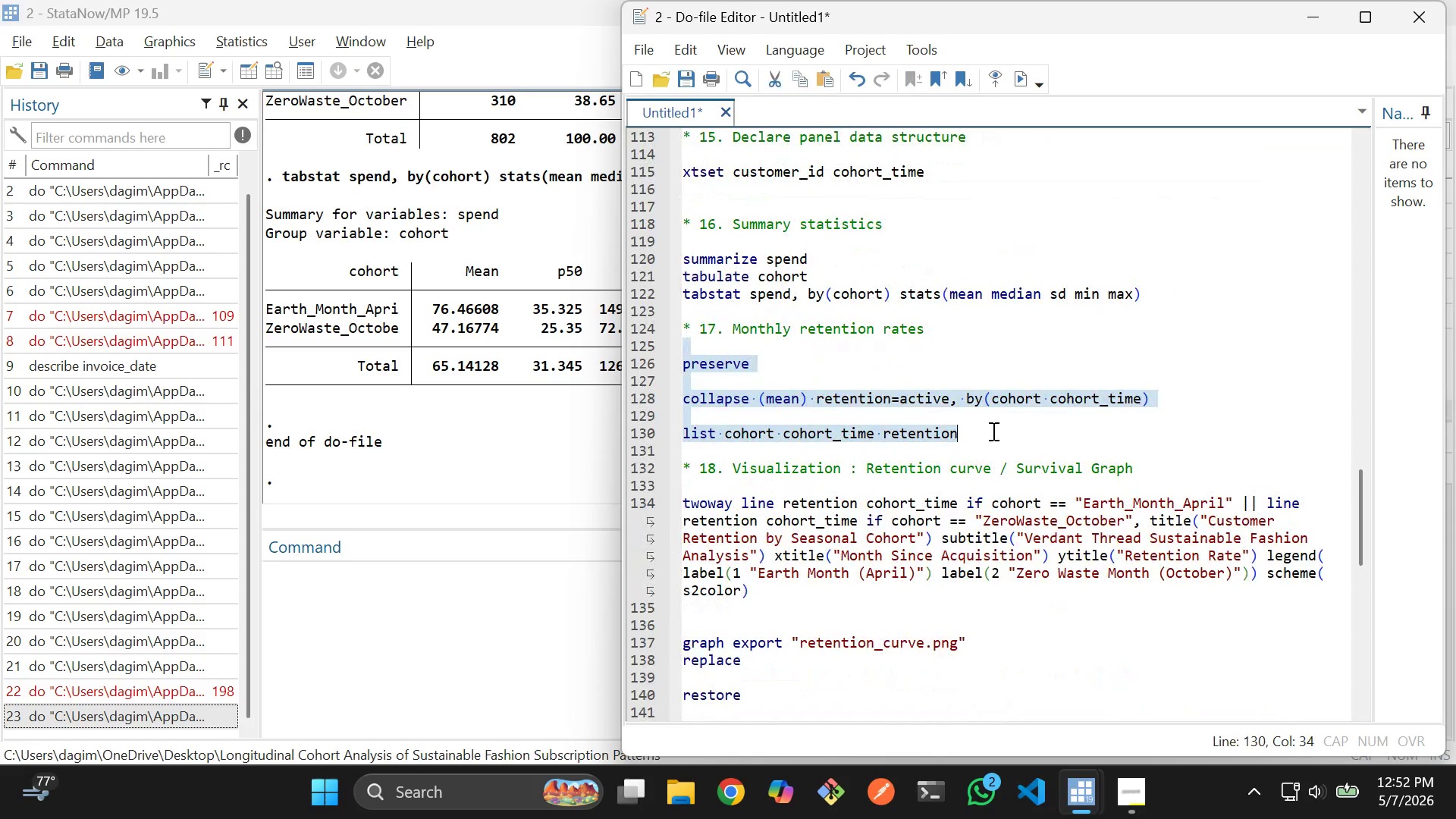 
key(Control+D)
 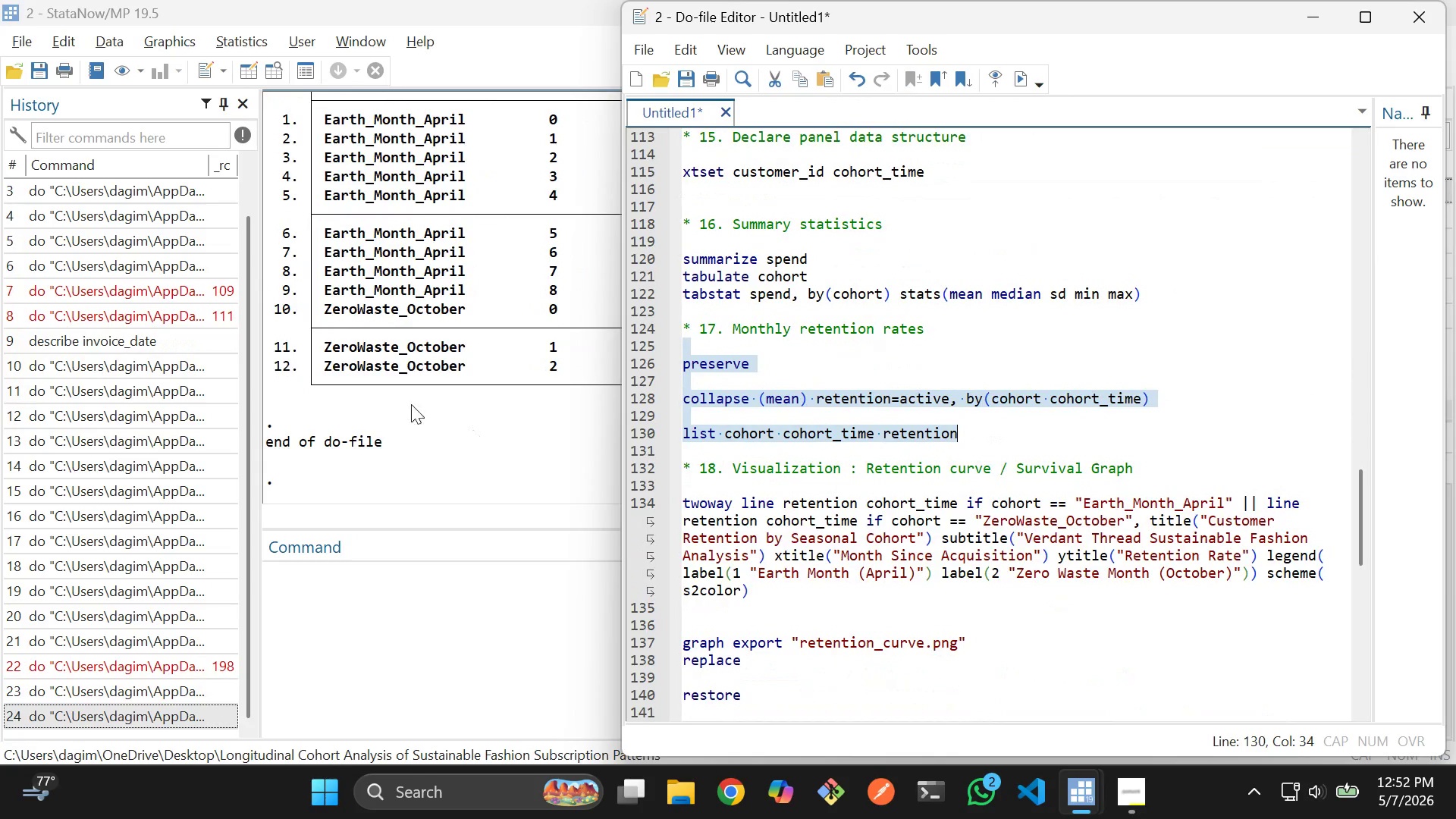 
left_click([406, 400])
 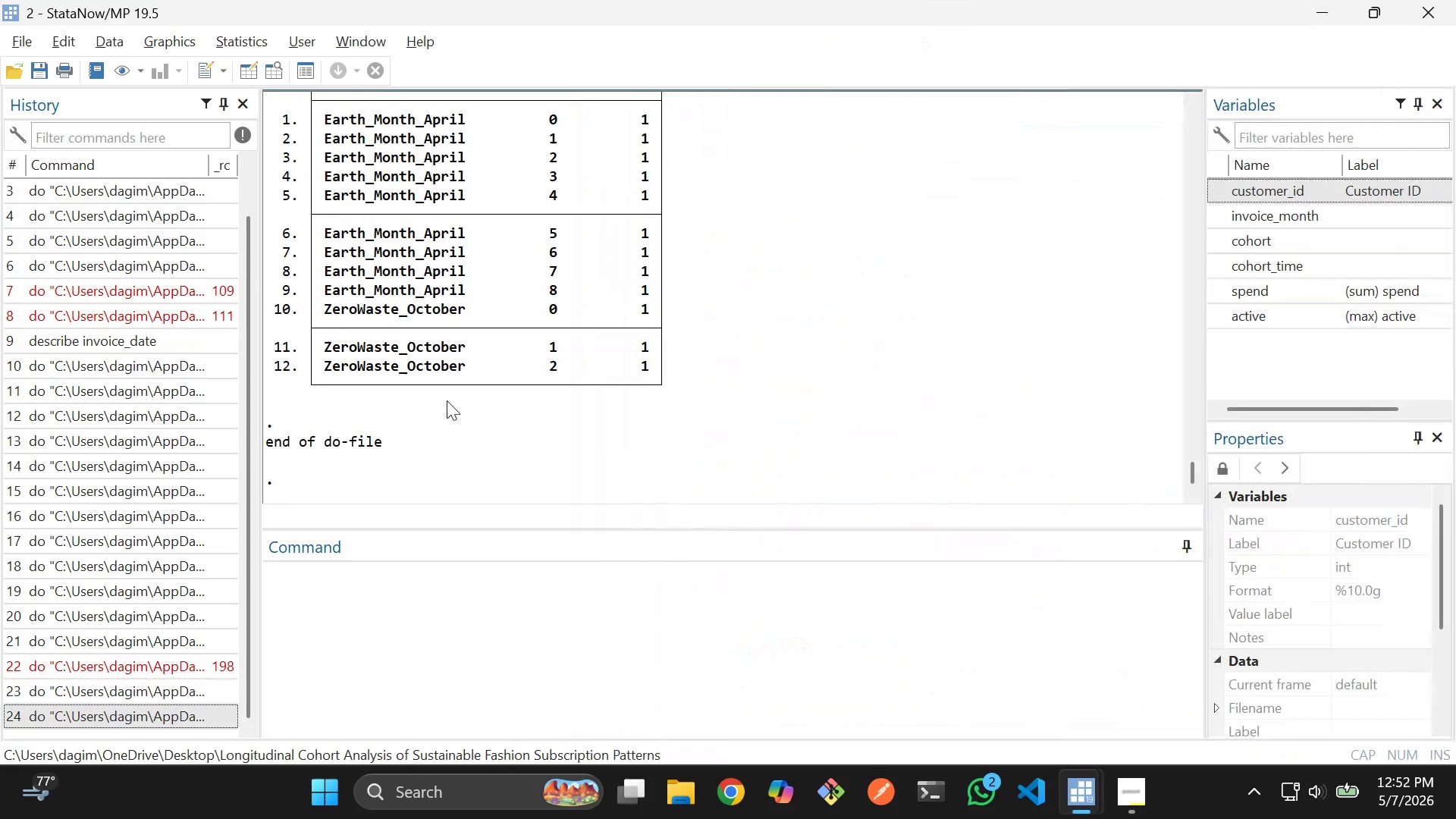 
scroll: coordinate [447, 400], scroll_direction: up, amount: 2.0
 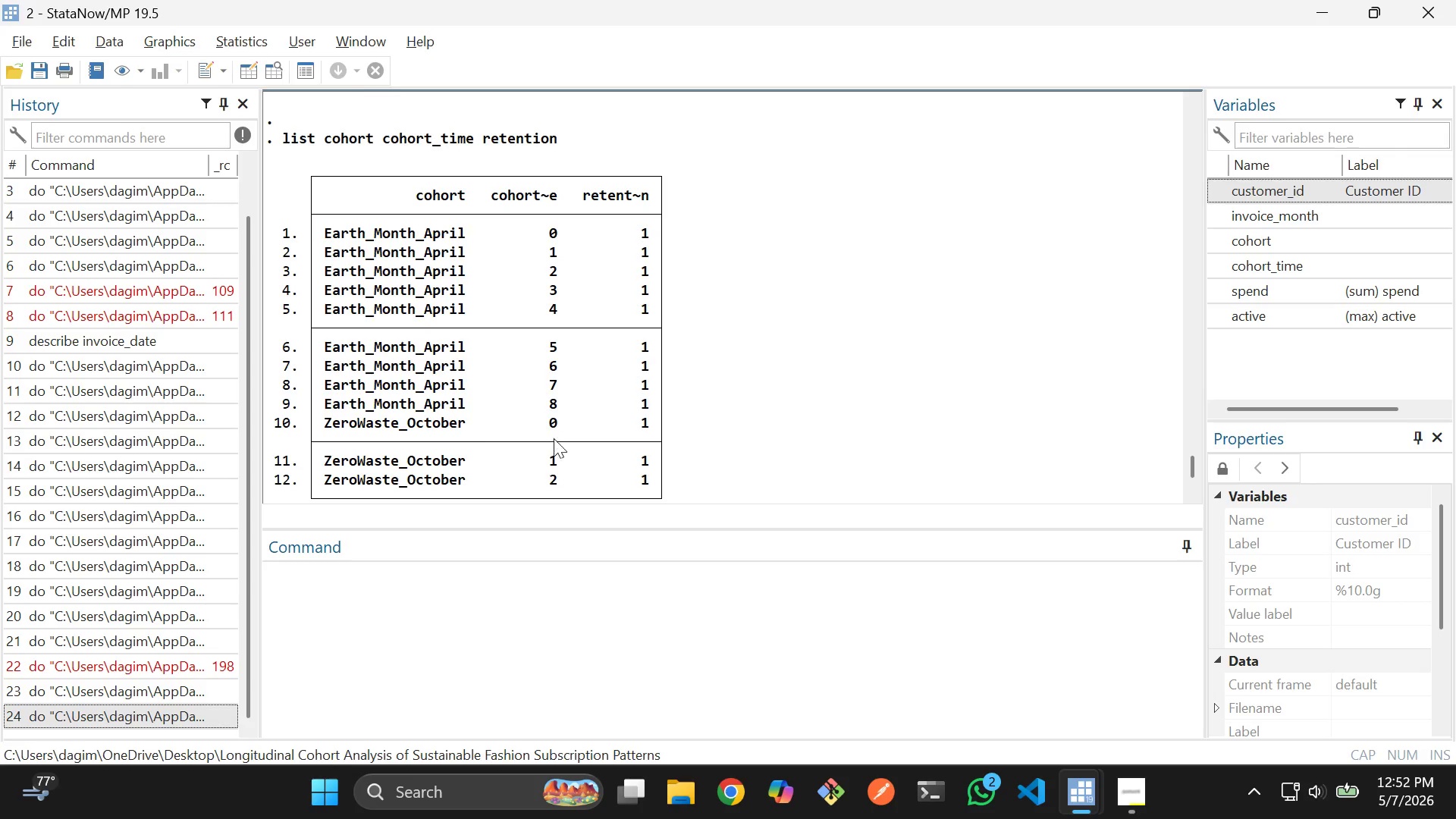 
wait(7.03)
 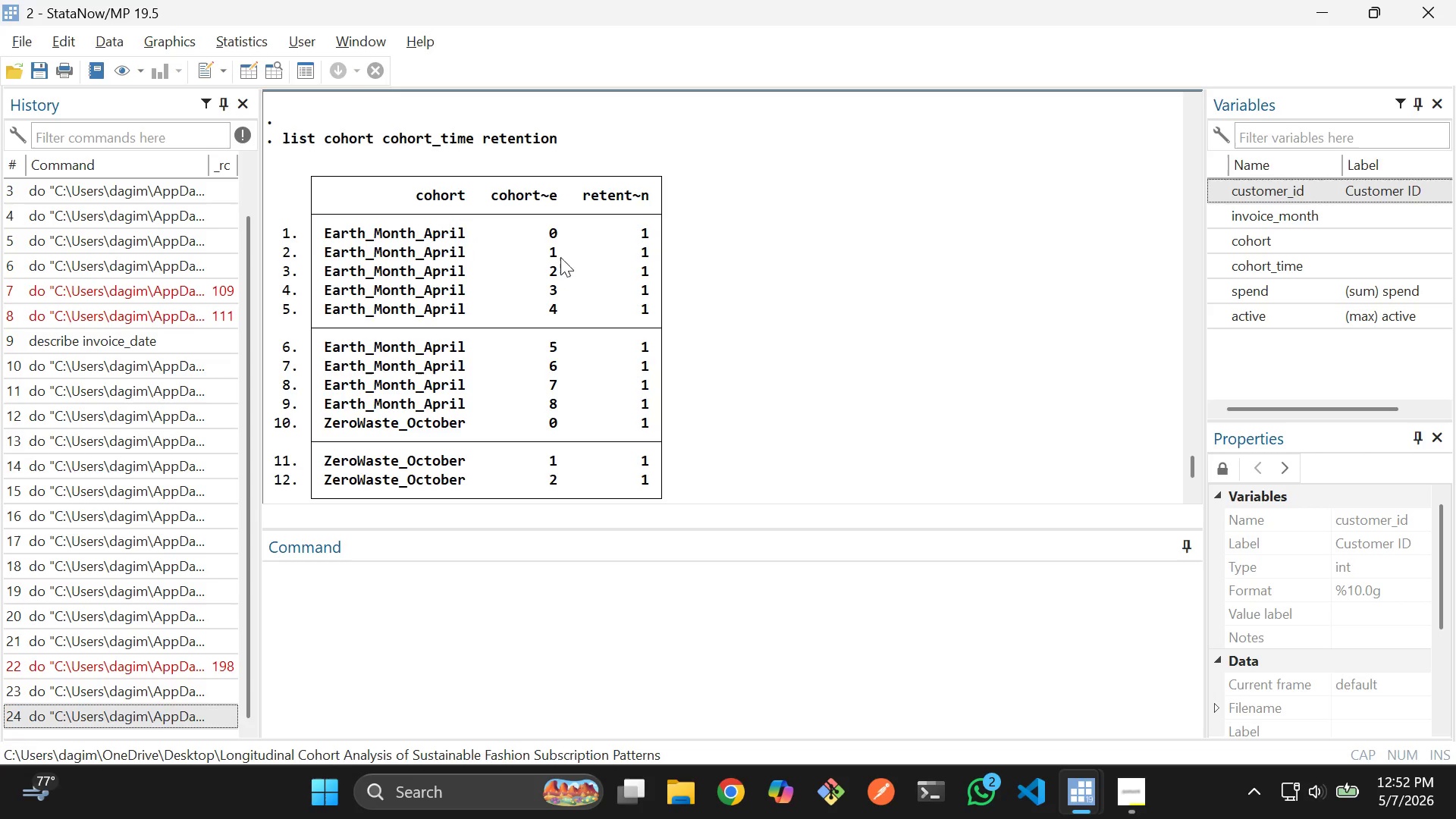 
scroll: coordinate [601, 407], scroll_direction: up, amount: 2.0
 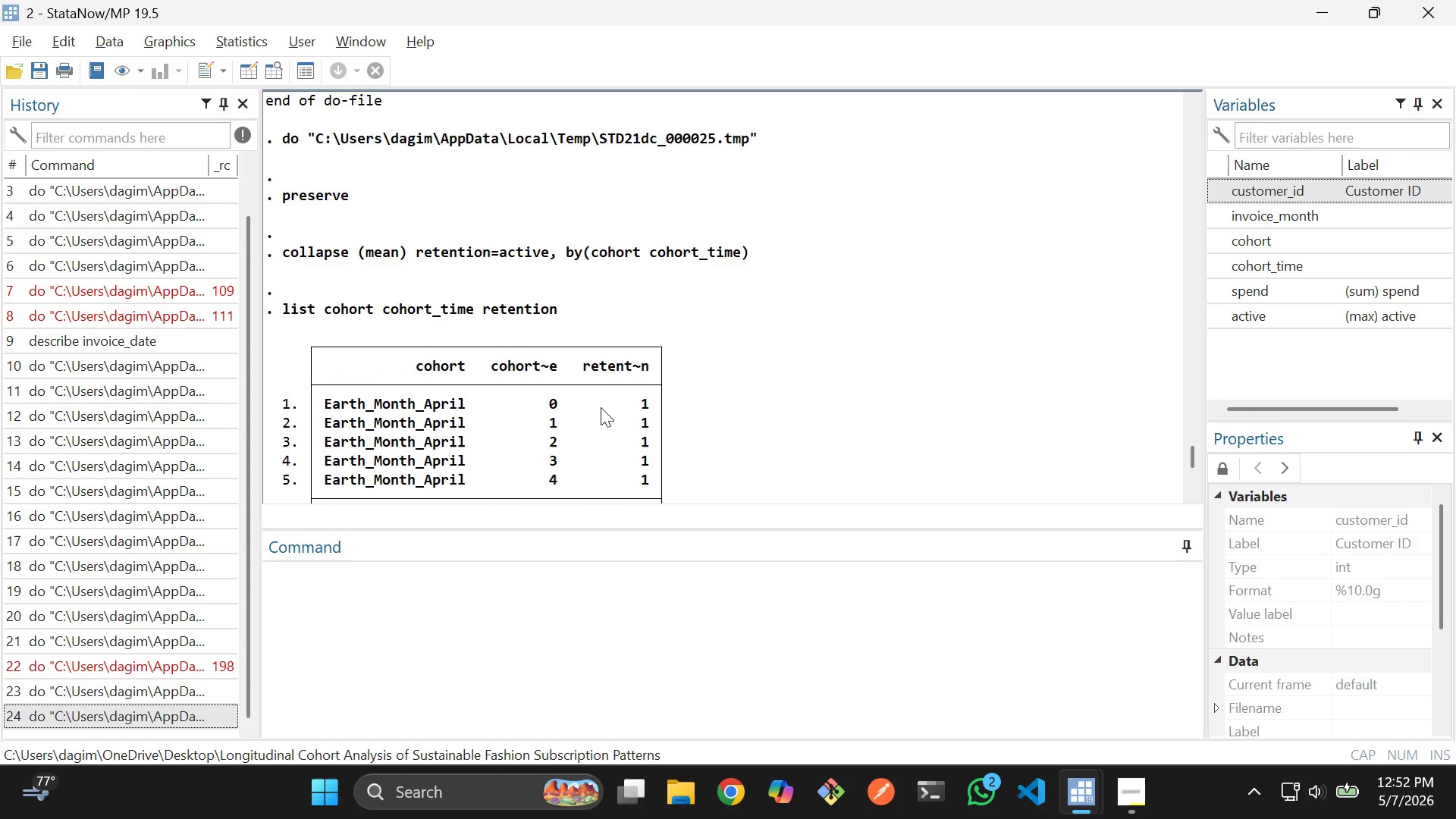 
key(Alt+AltLeft)
 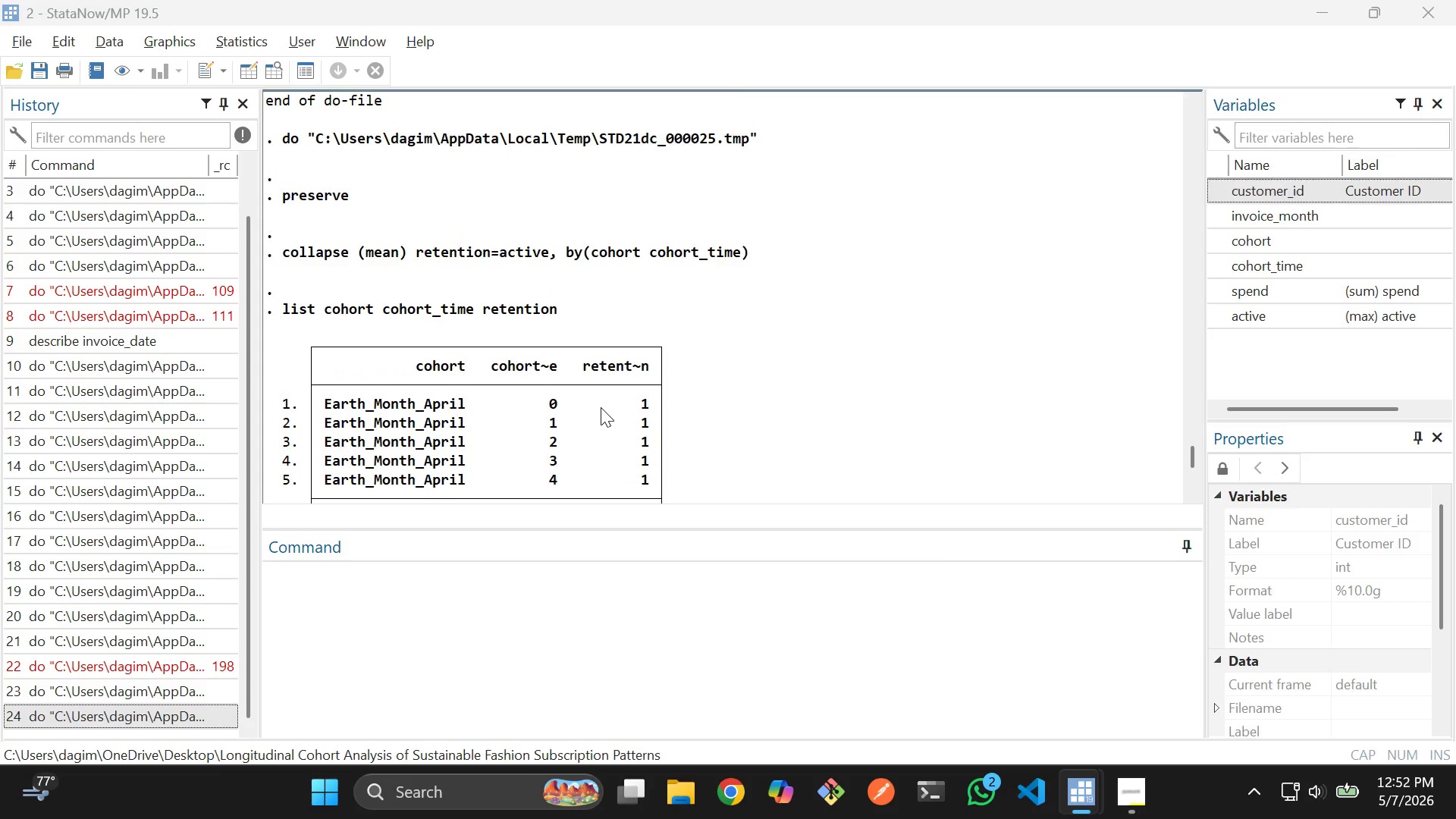 
key(Alt+Tab)
 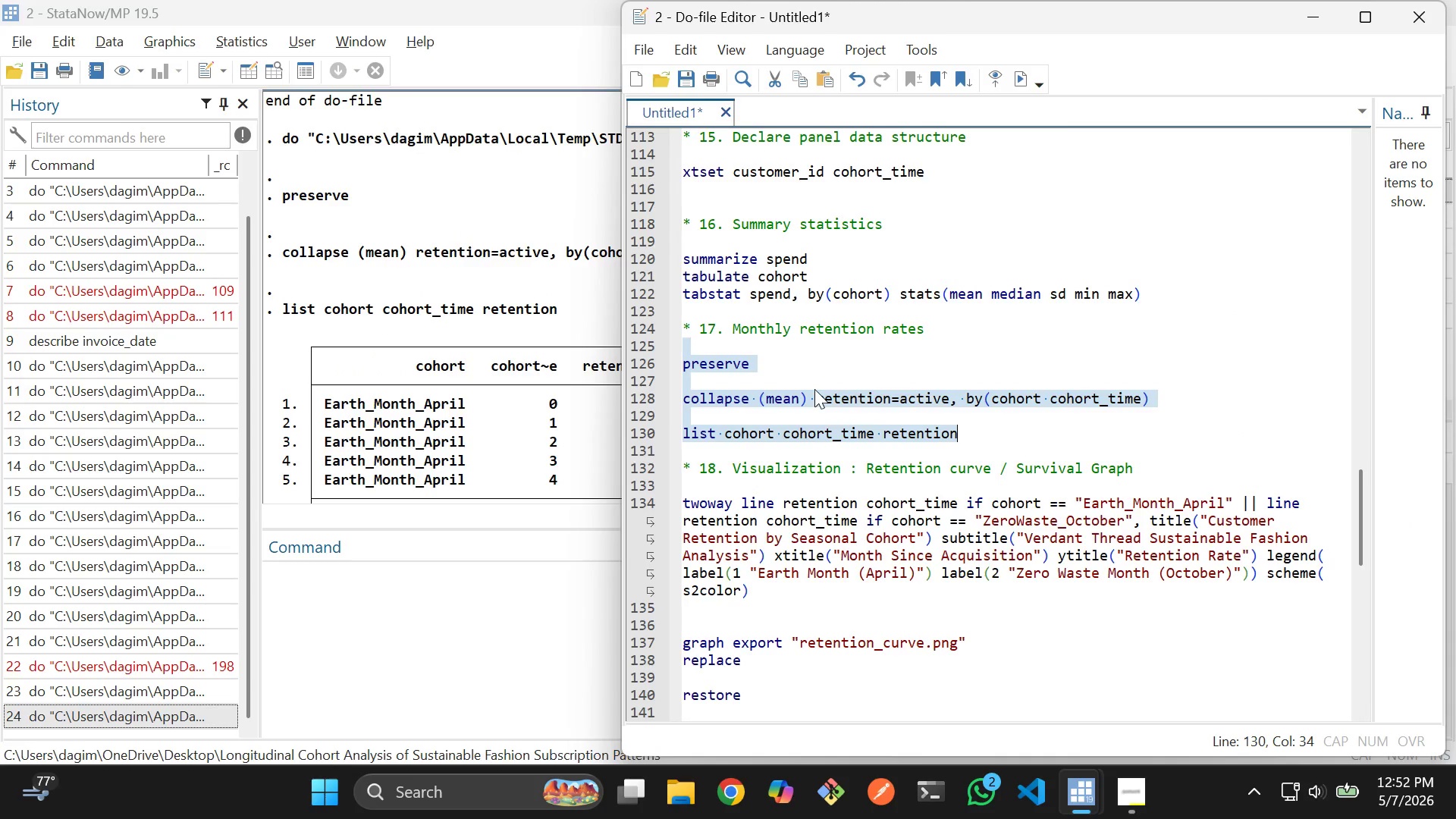 
left_click([815, 389])
 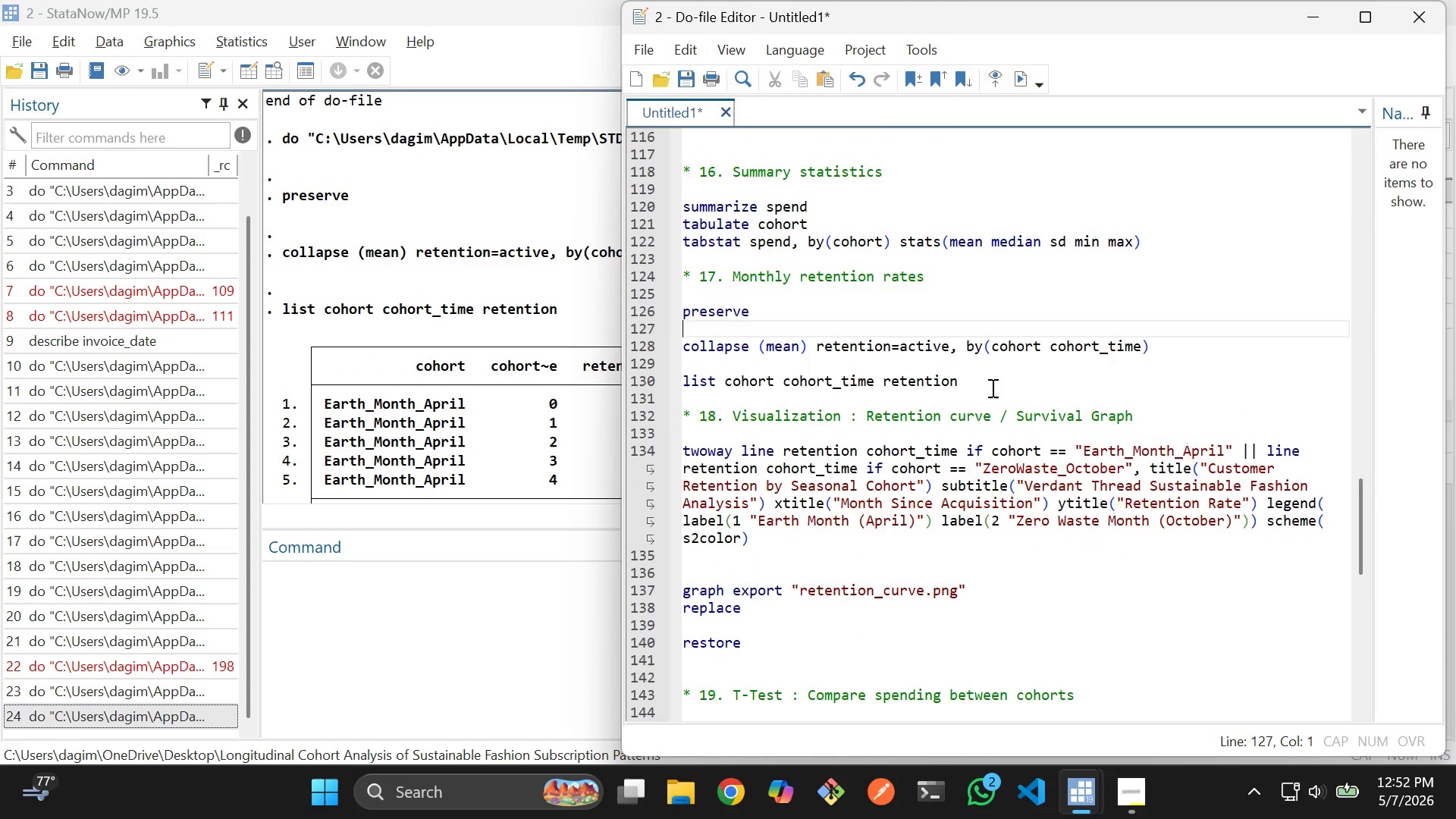 
scroll: coordinate [991, 388], scroll_direction: down, amount: 2.0
 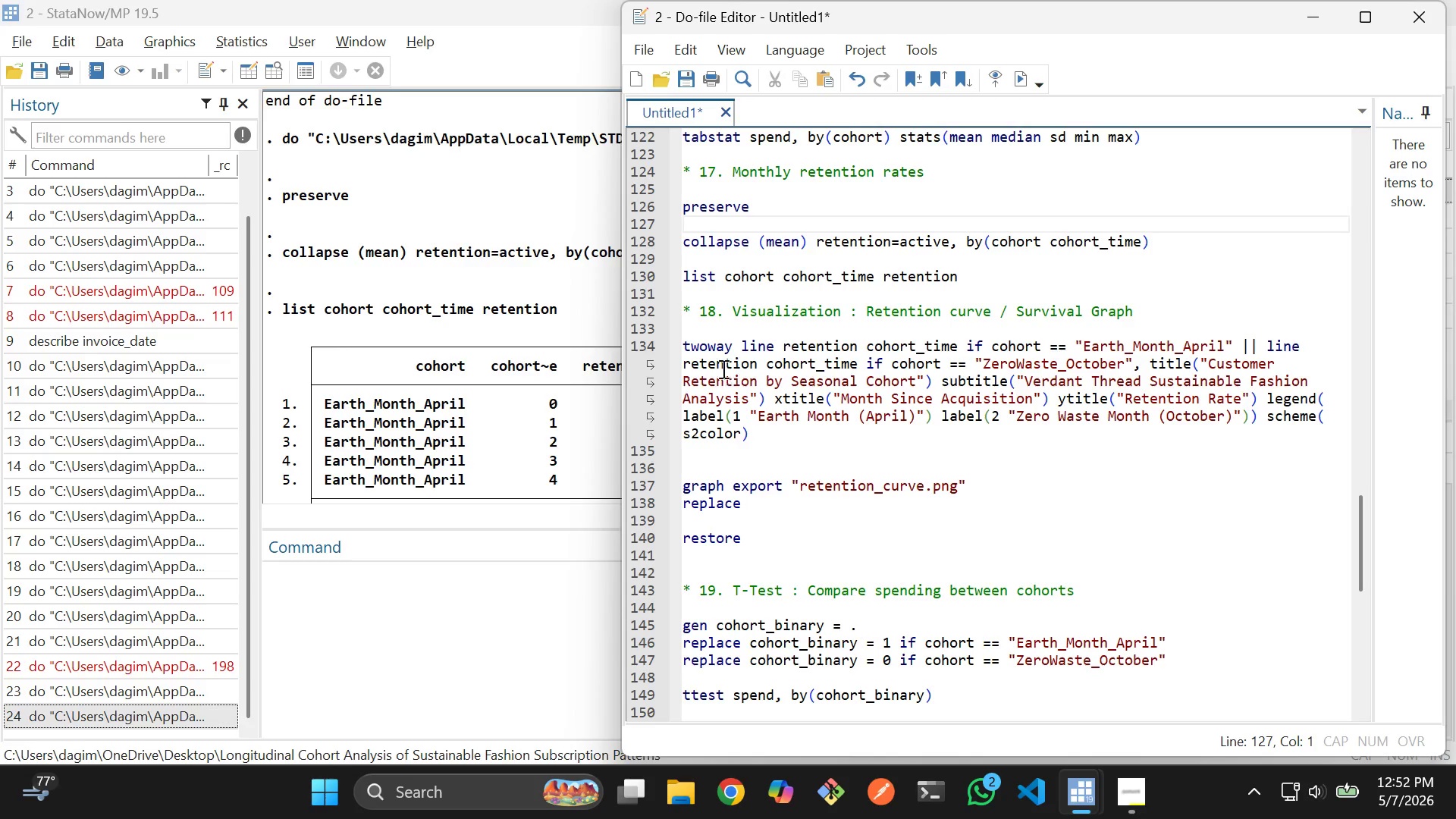 
left_click_drag(start_coordinate=[690, 330], to_coordinate=[761, 449])
 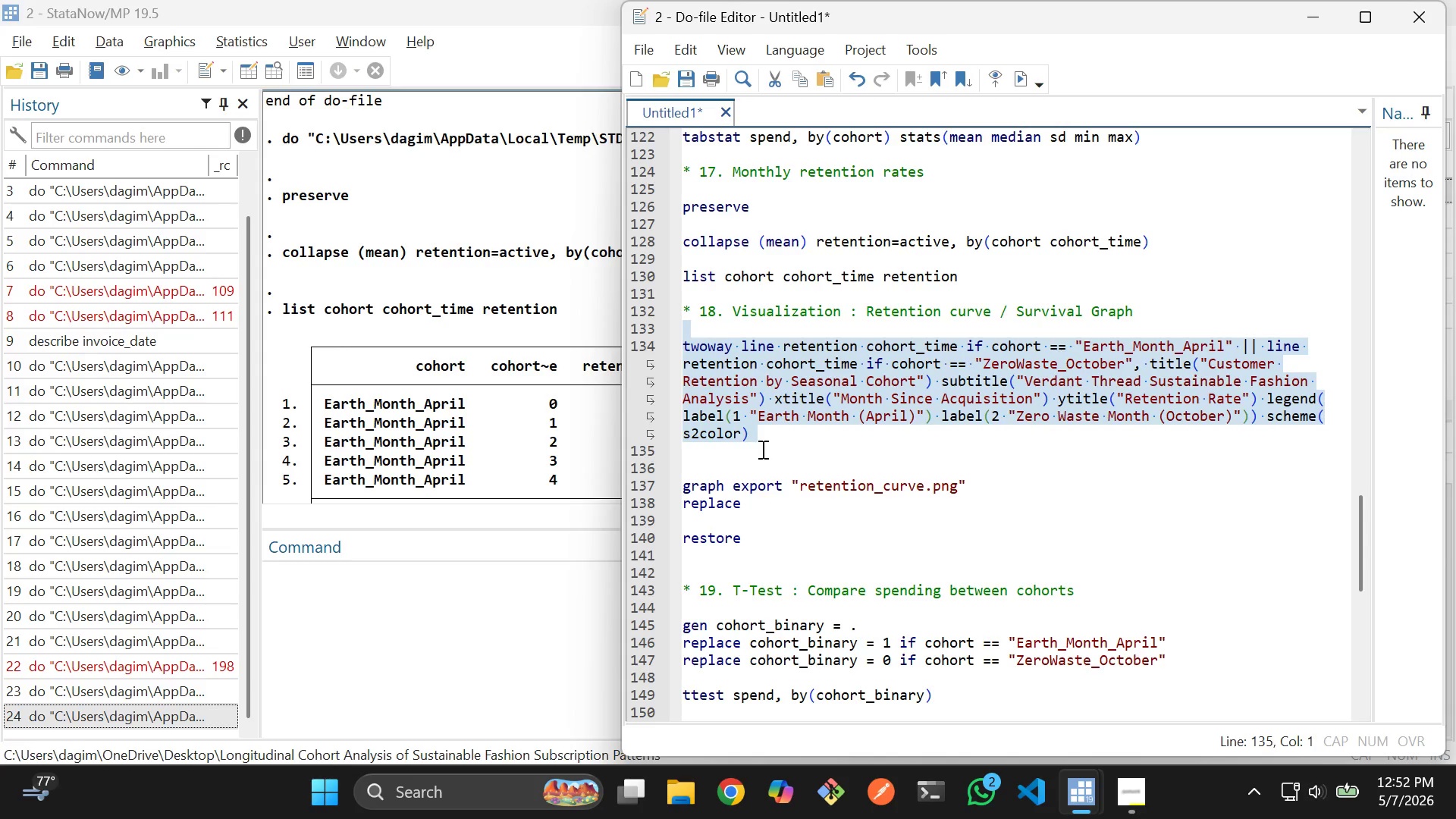 
key(Control+D)
 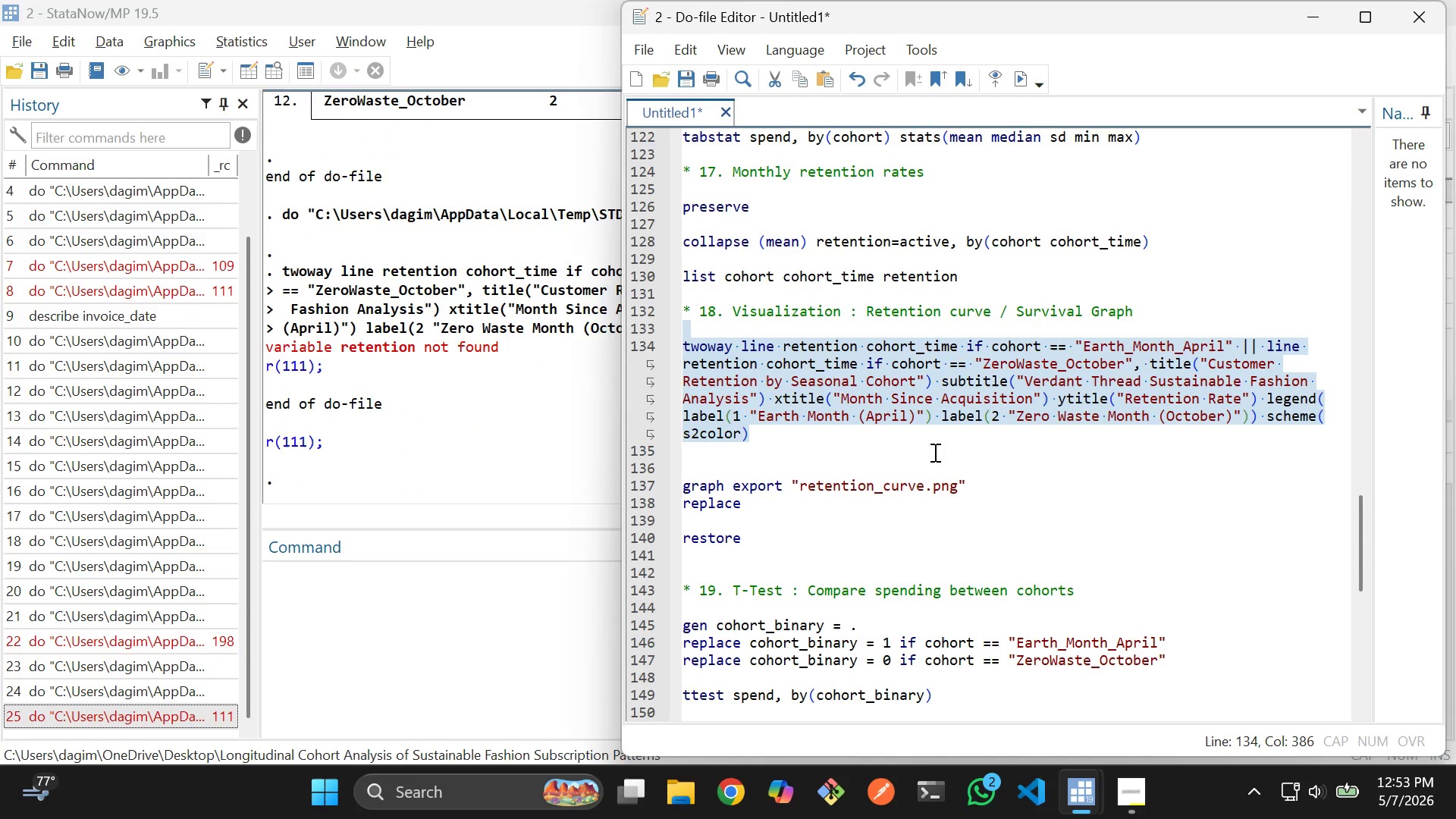 
wait(6.16)
 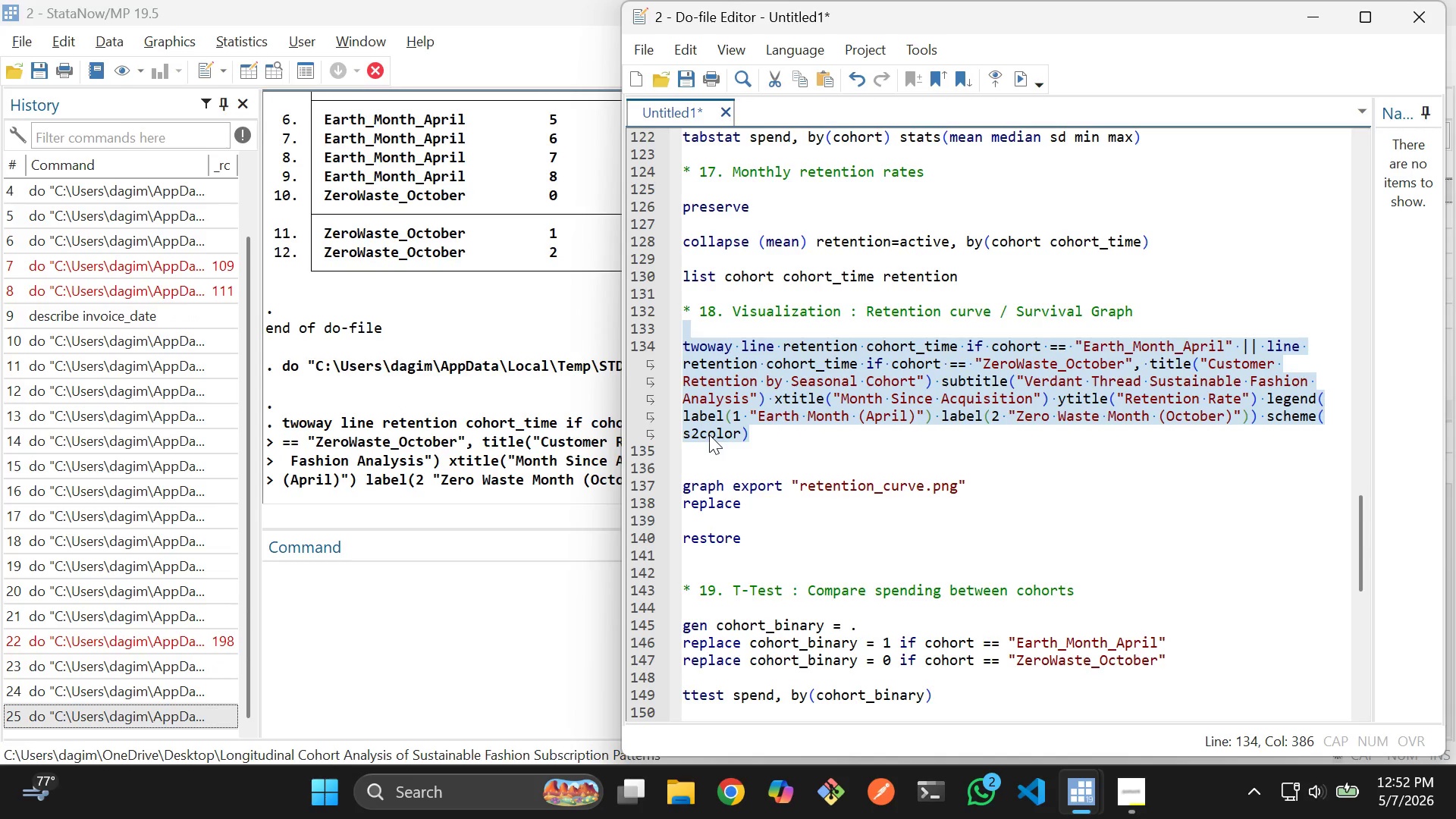 
left_click([841, 452])
 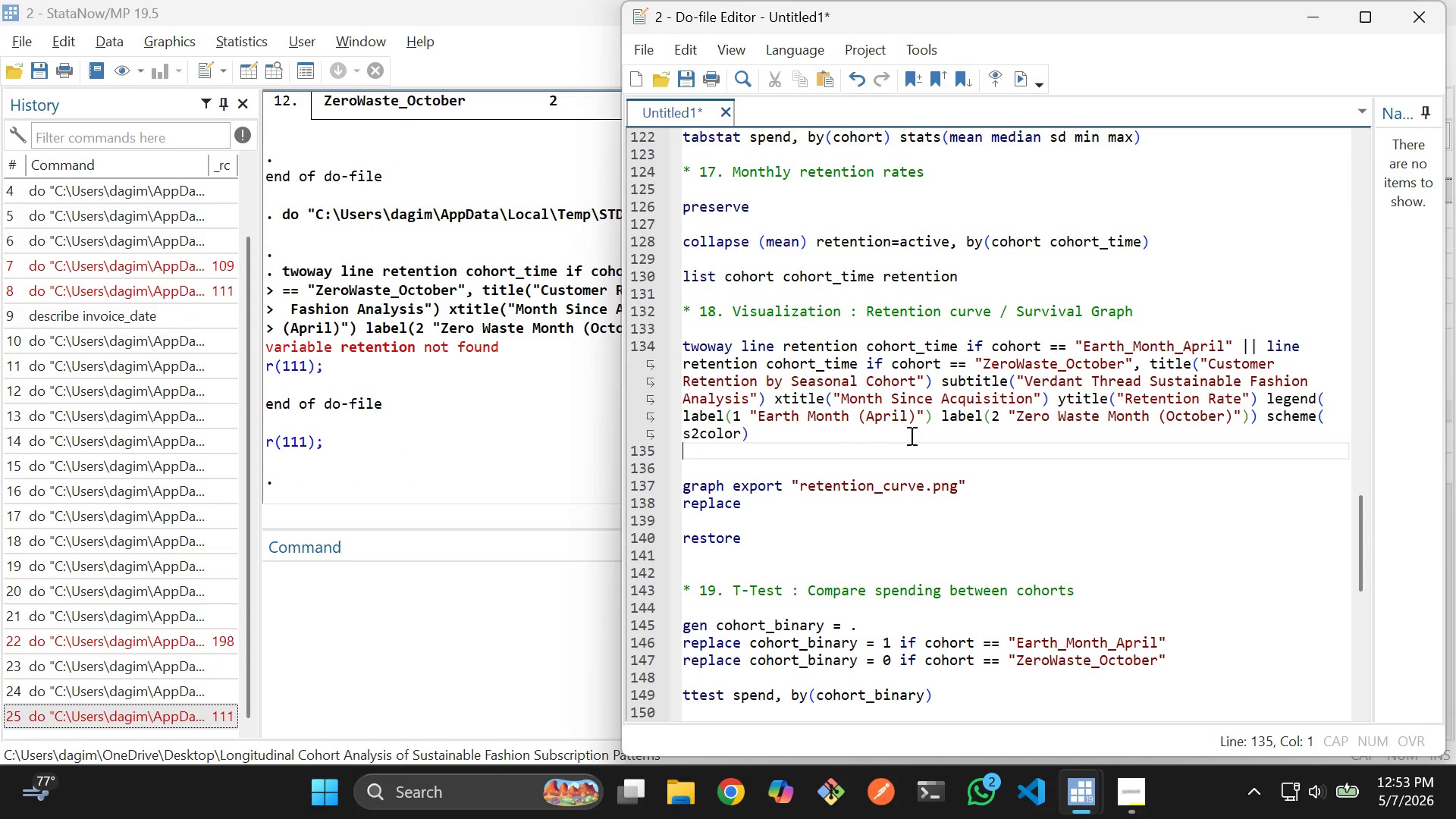 
left_click([920, 435])
 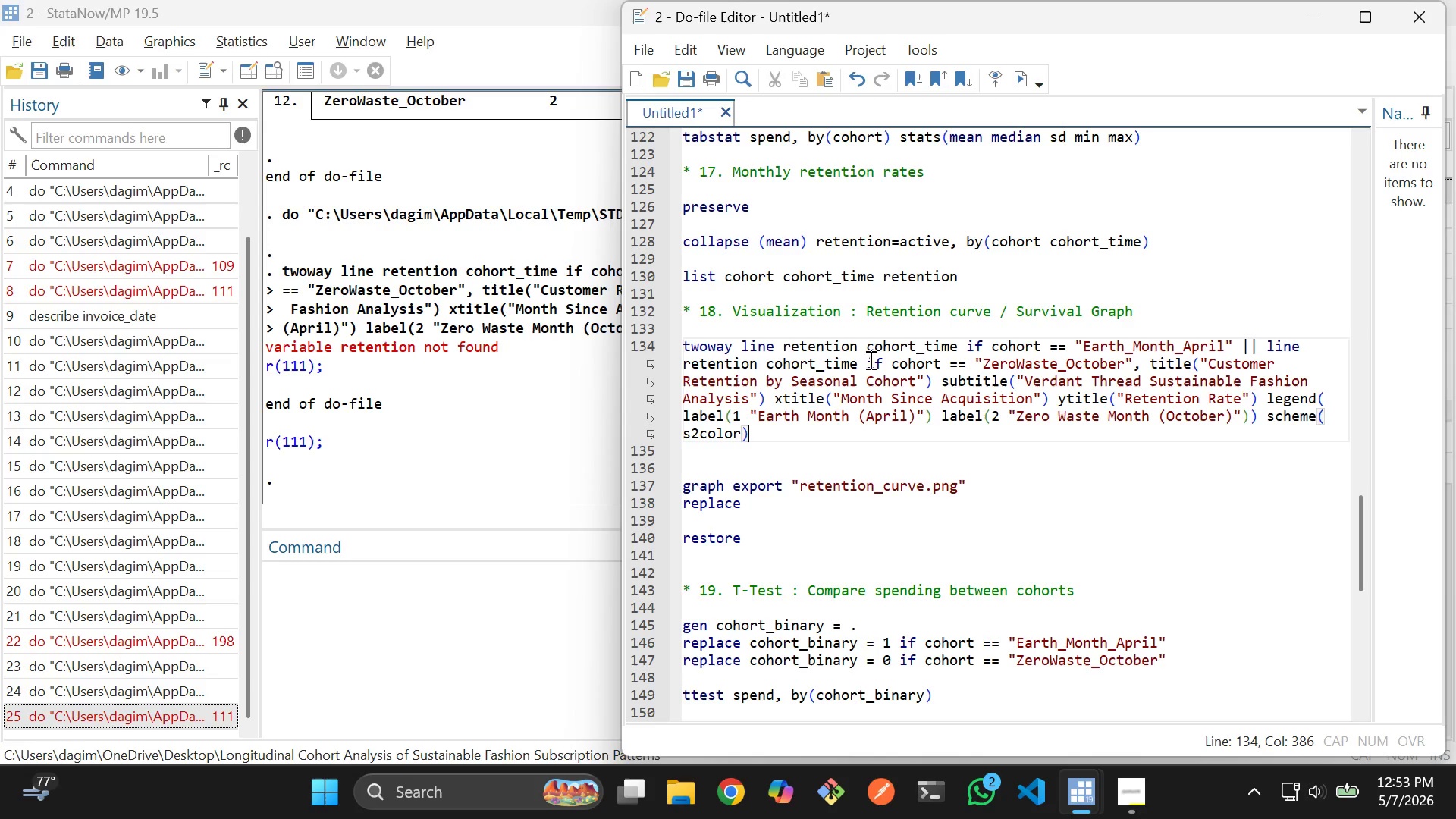 
left_click([839, 345])
 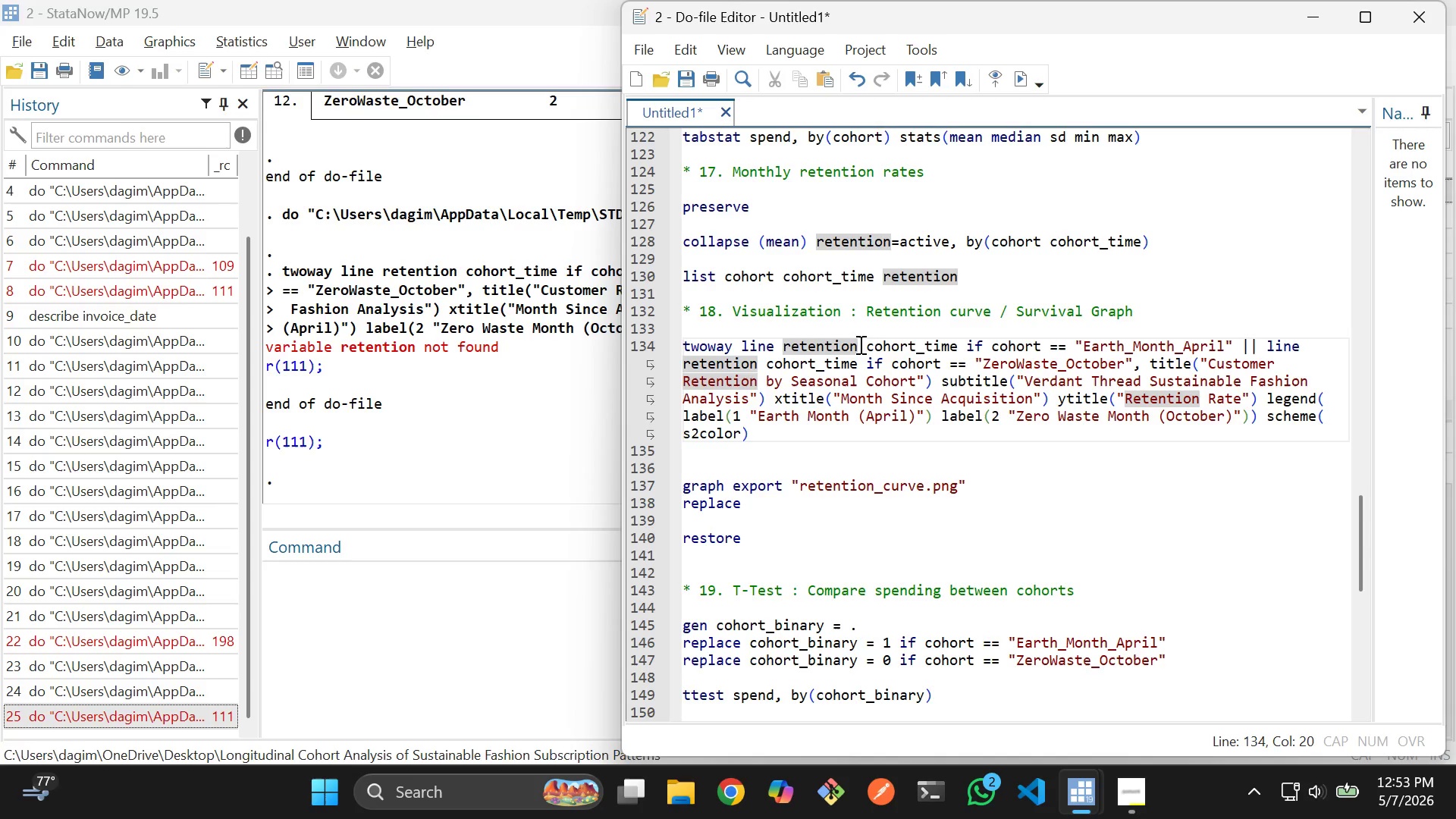 
wait(6.7)
 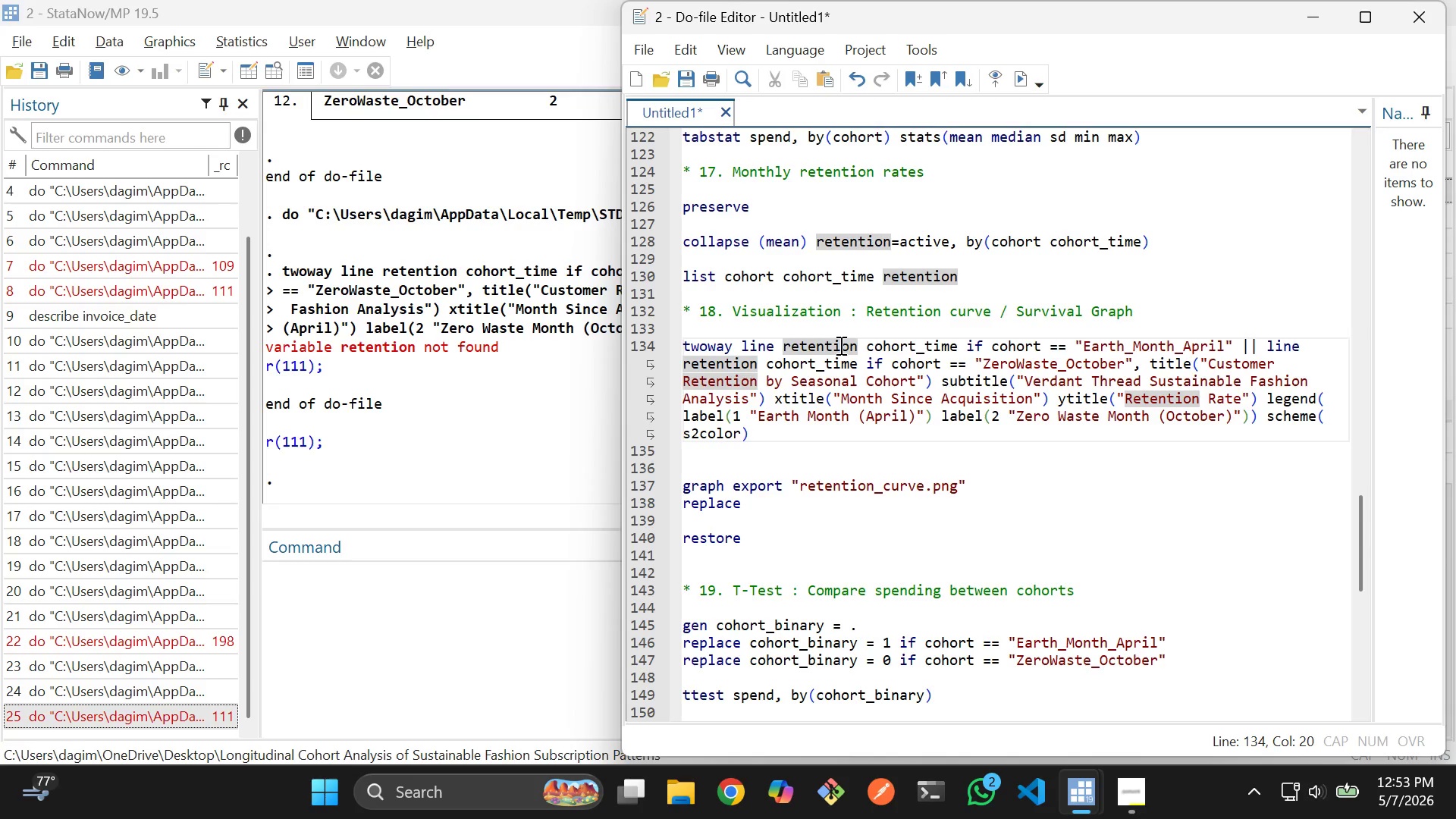 
left_click([862, 425])
 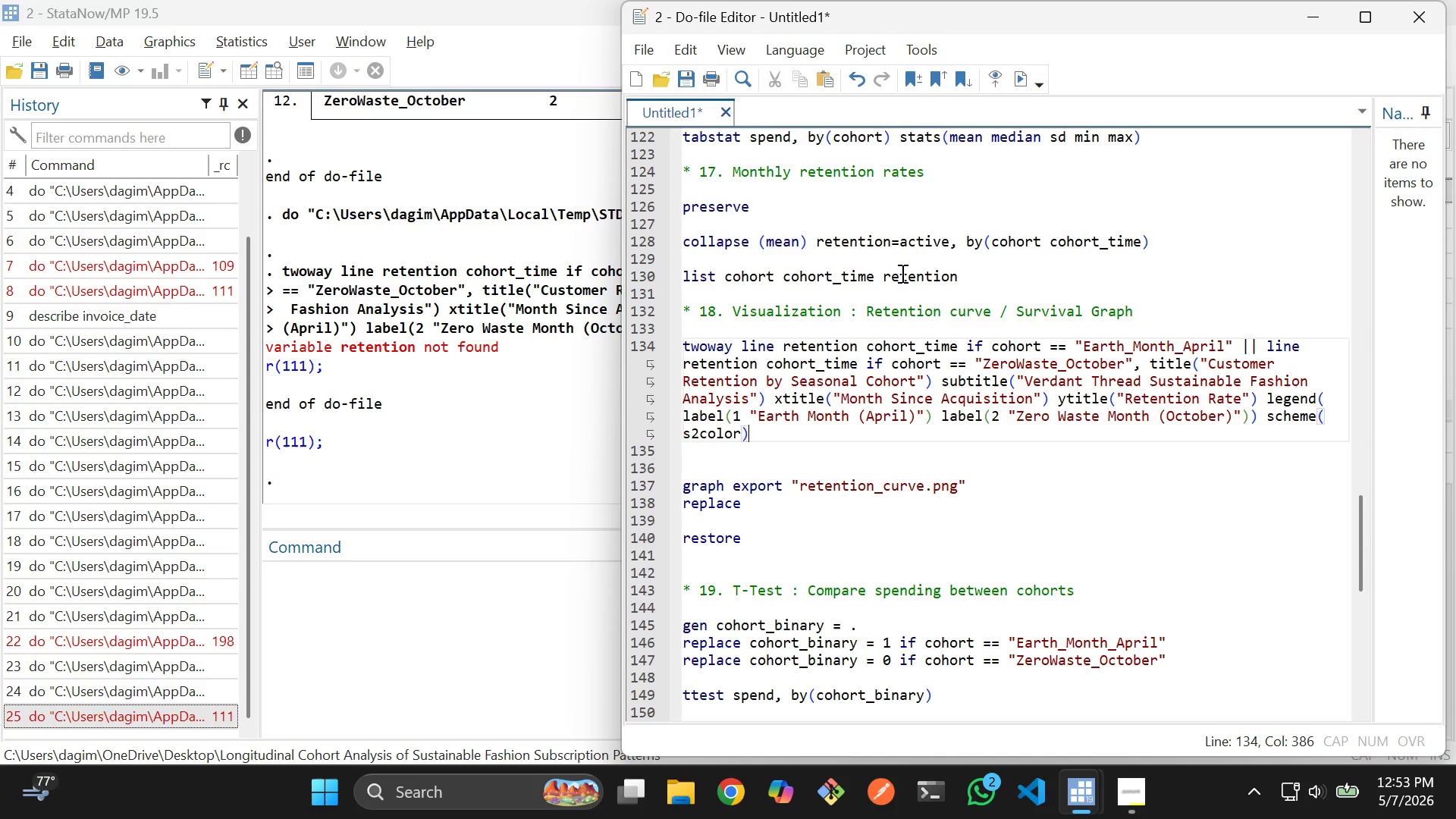 
wait(5.98)
 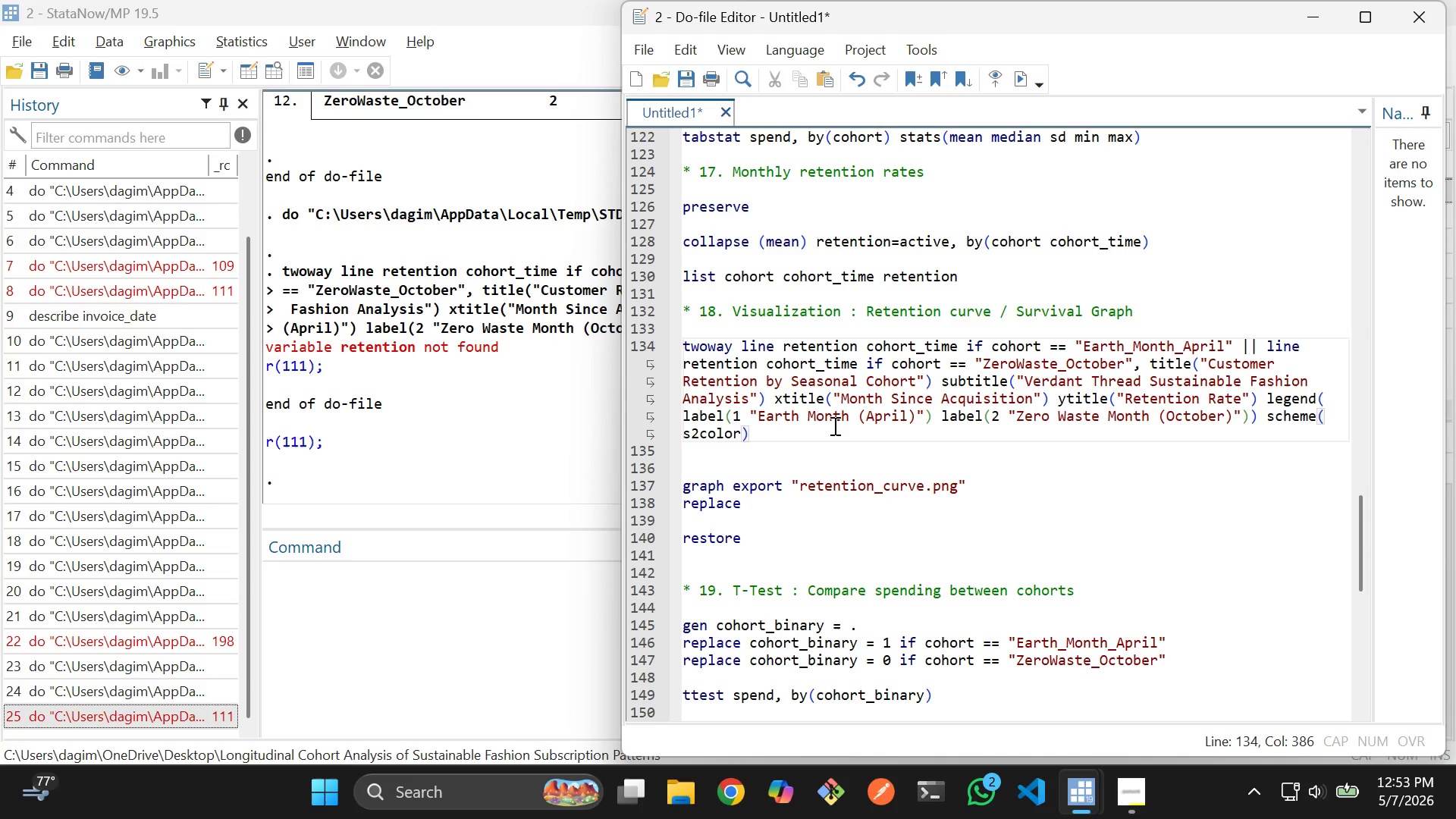 
left_click([932, 278])
 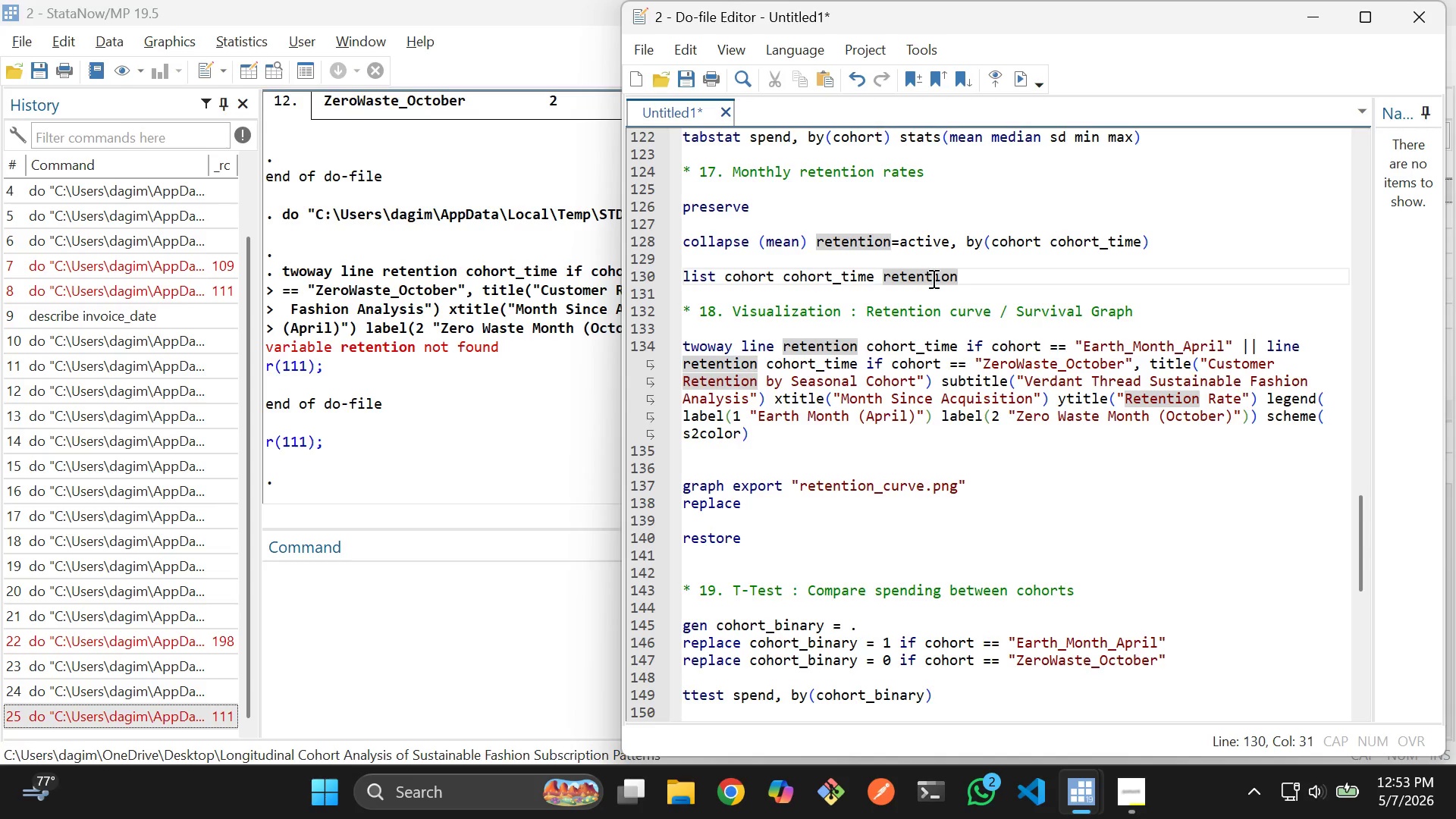 
scroll: coordinate [932, 278], scroll_direction: up, amount: 1.0
 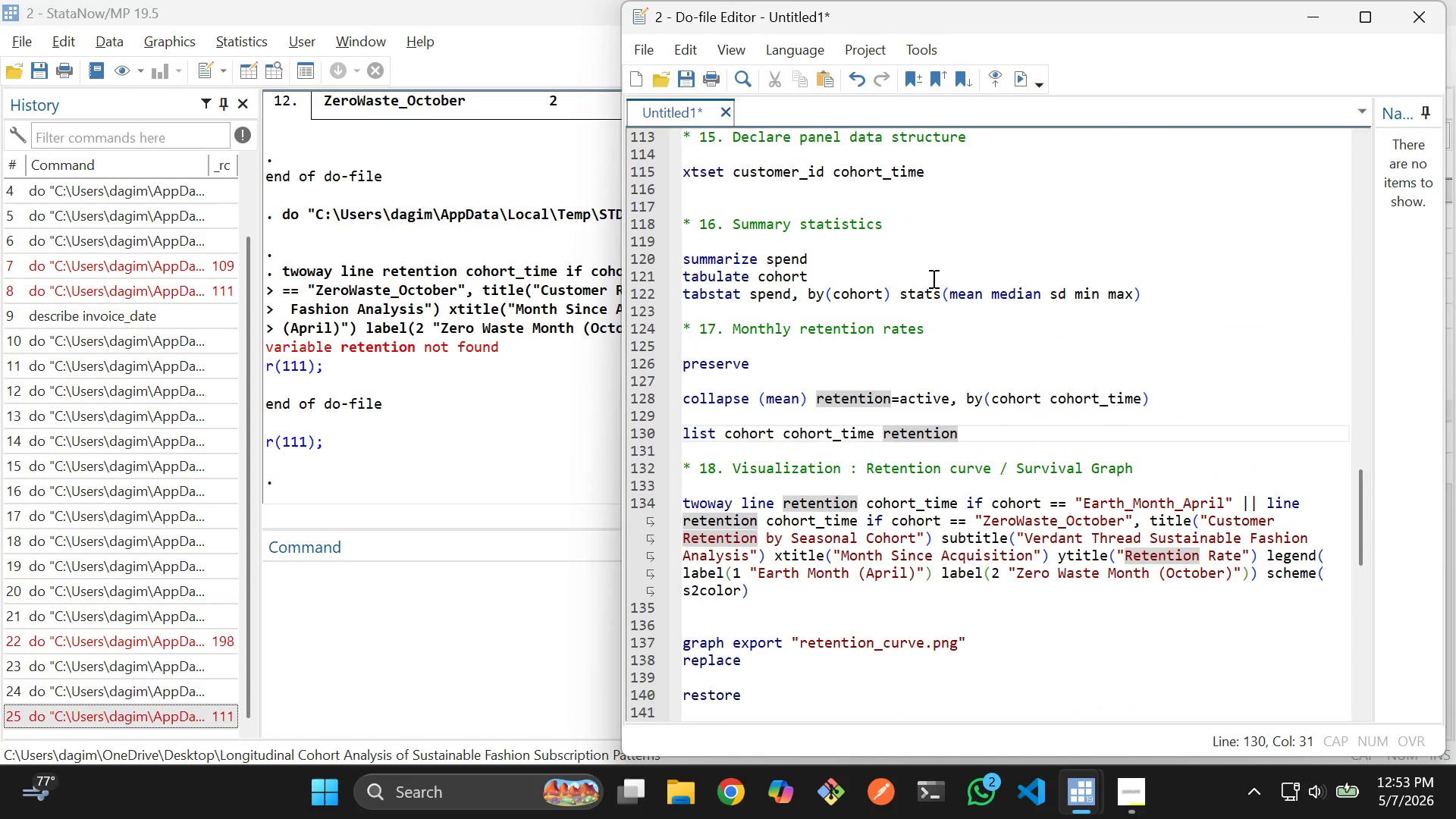 
key(Alt+AltLeft)
 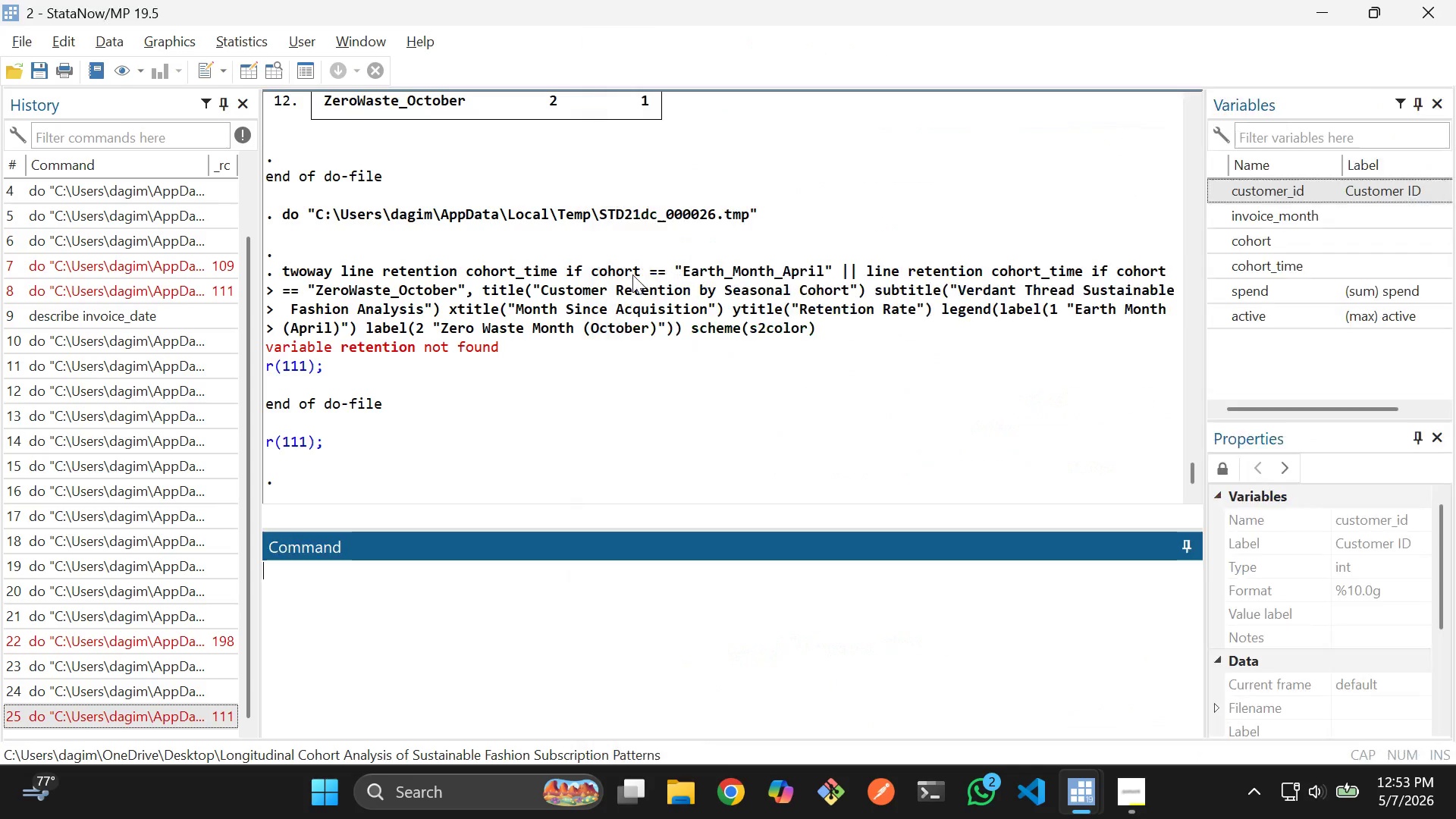 
key(Alt+Tab)
 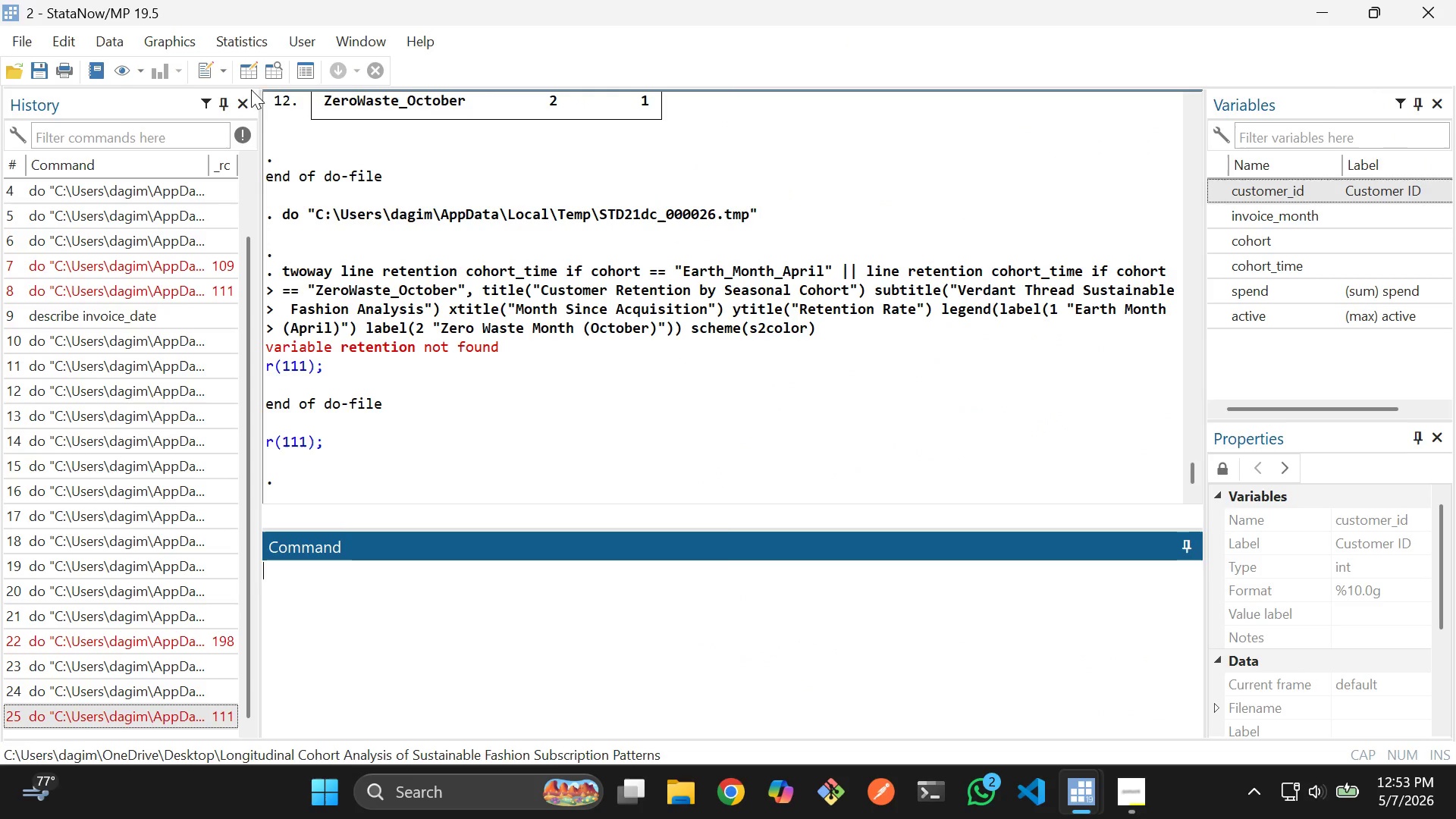 
left_click([265, 69])
 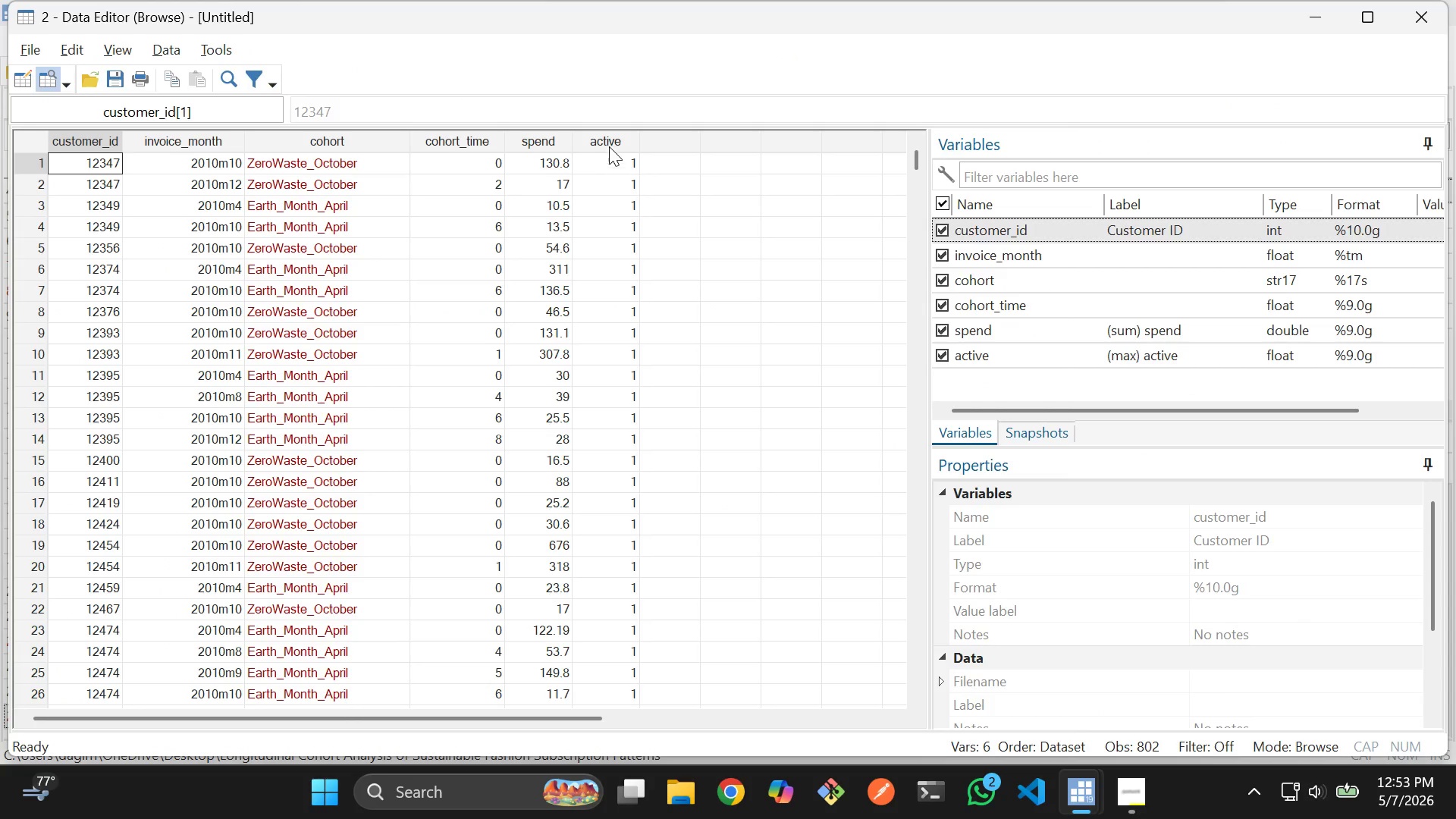 
key(Alt+AltLeft)
 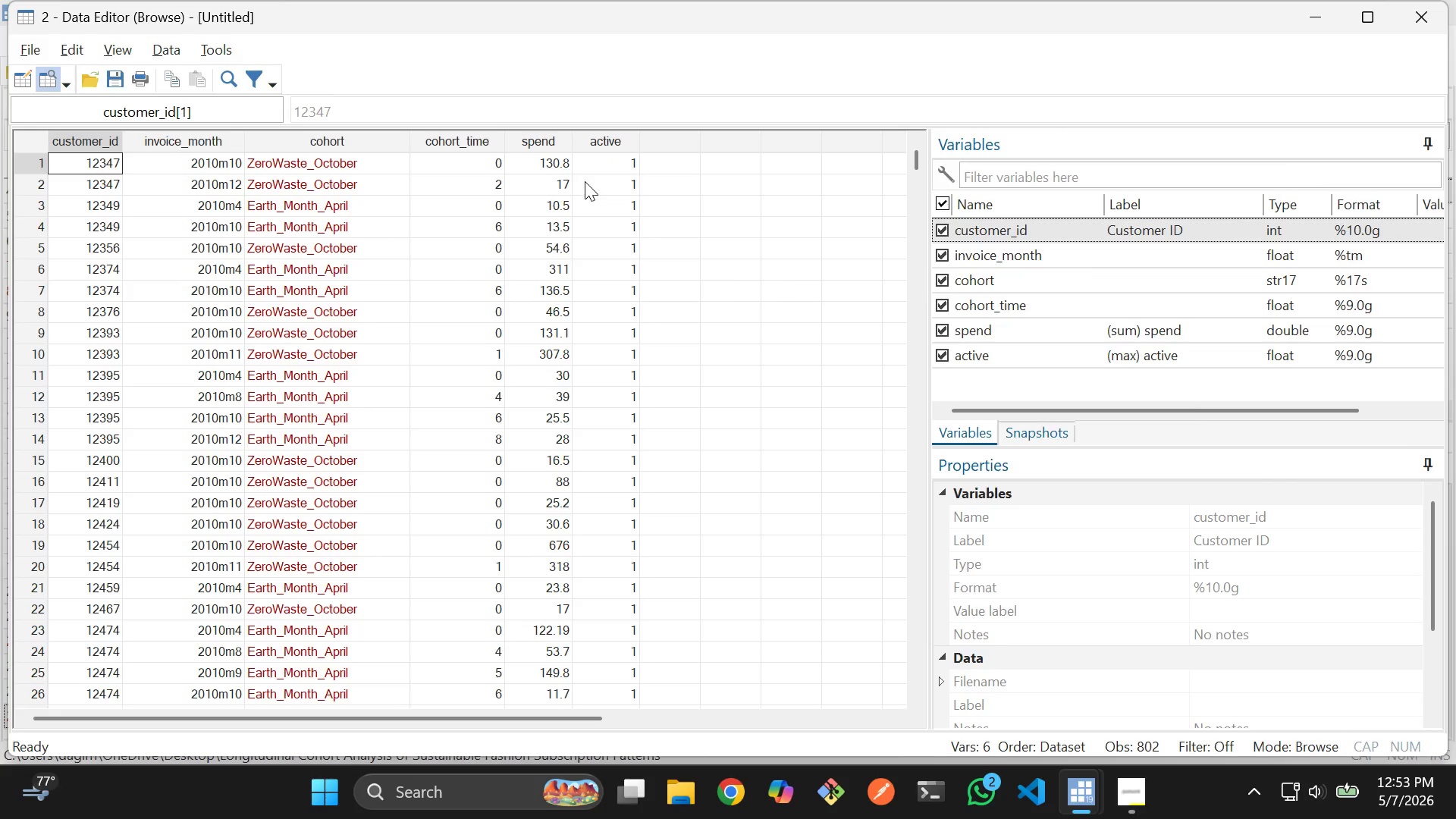 
scroll: coordinate [609, 145], scroll_direction: up, amount: 1.0
 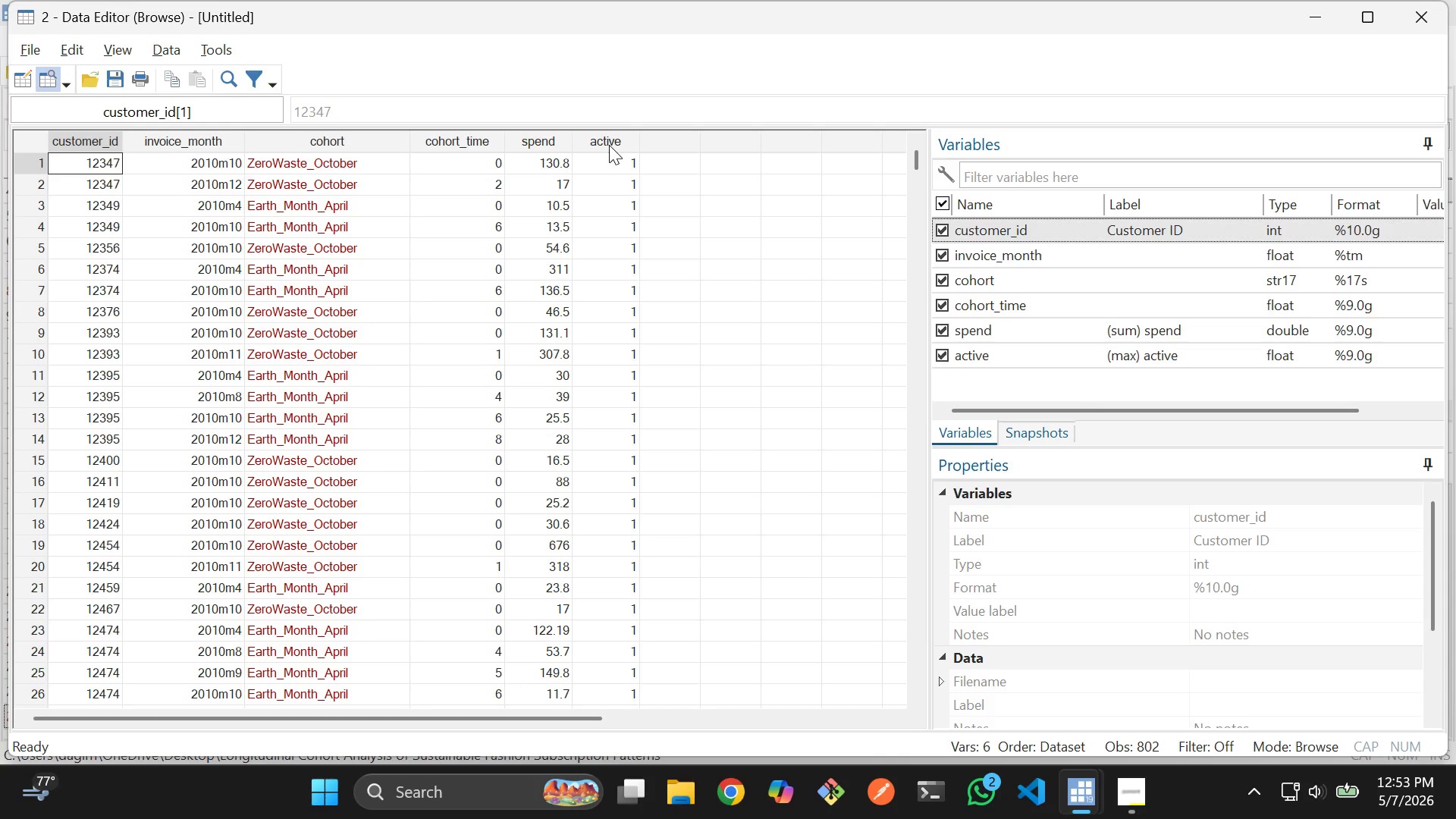 
key(Alt+Tab)
 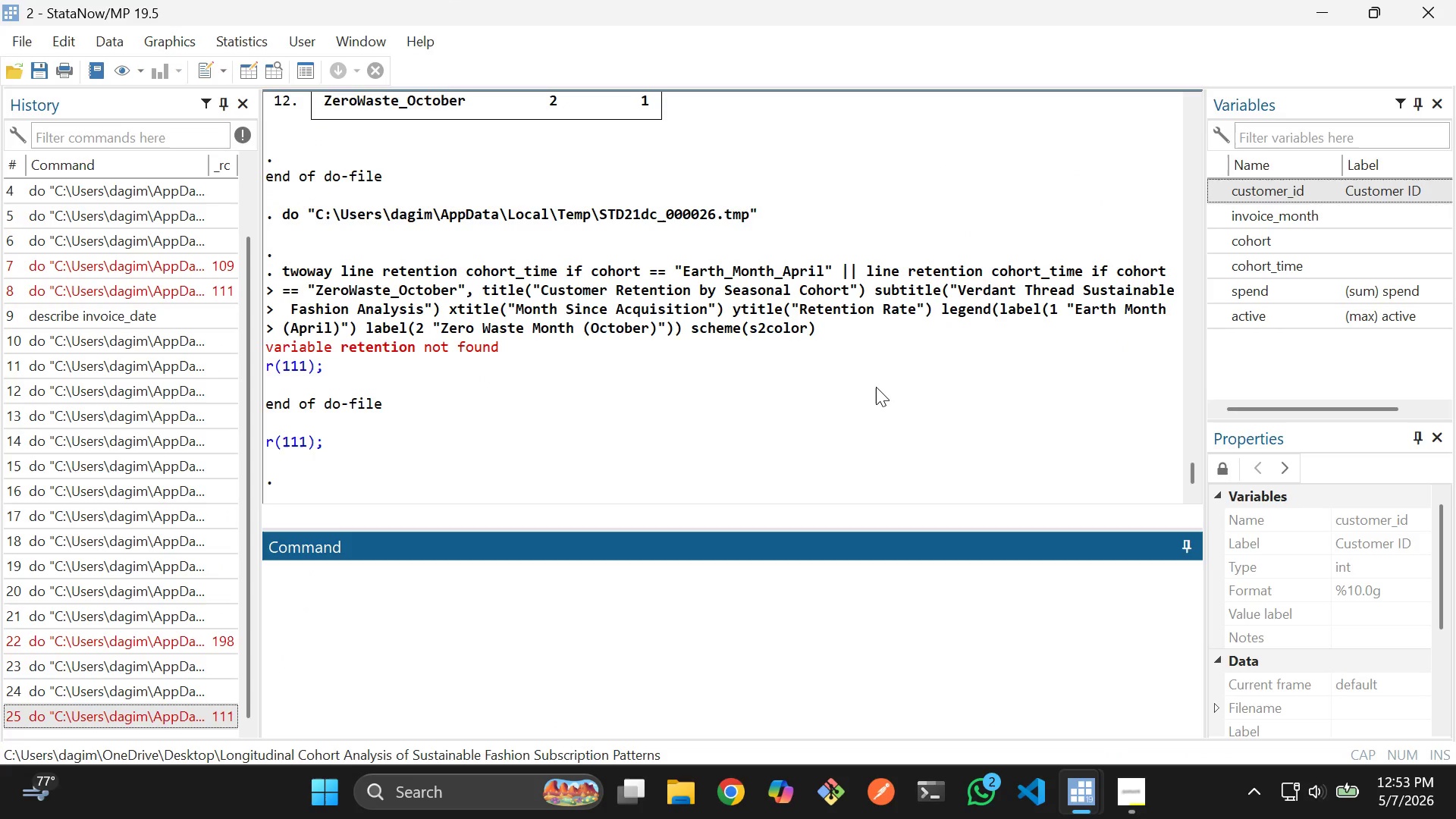 
key(Alt+AltLeft)
 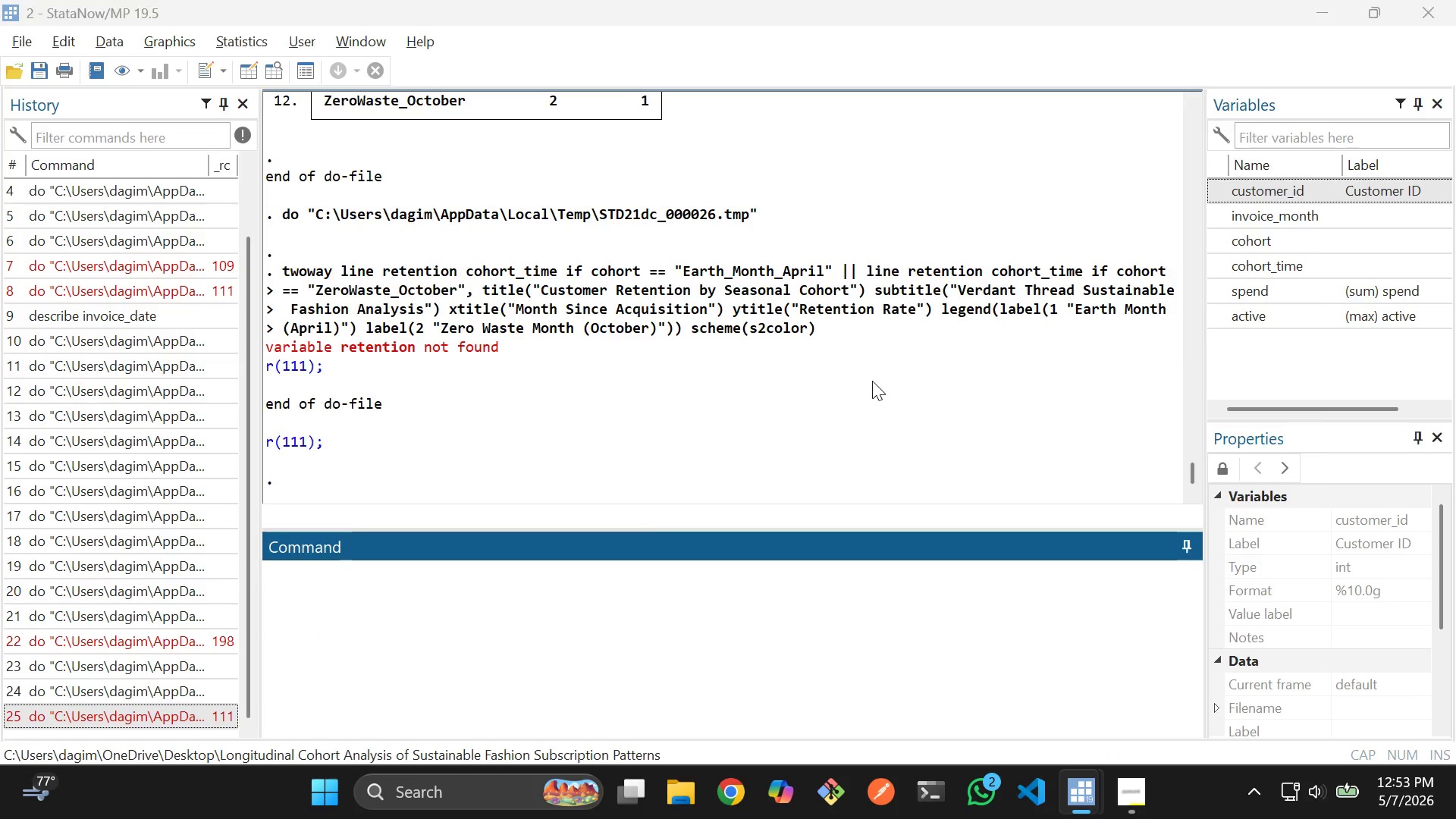 
key(Alt+Tab)
 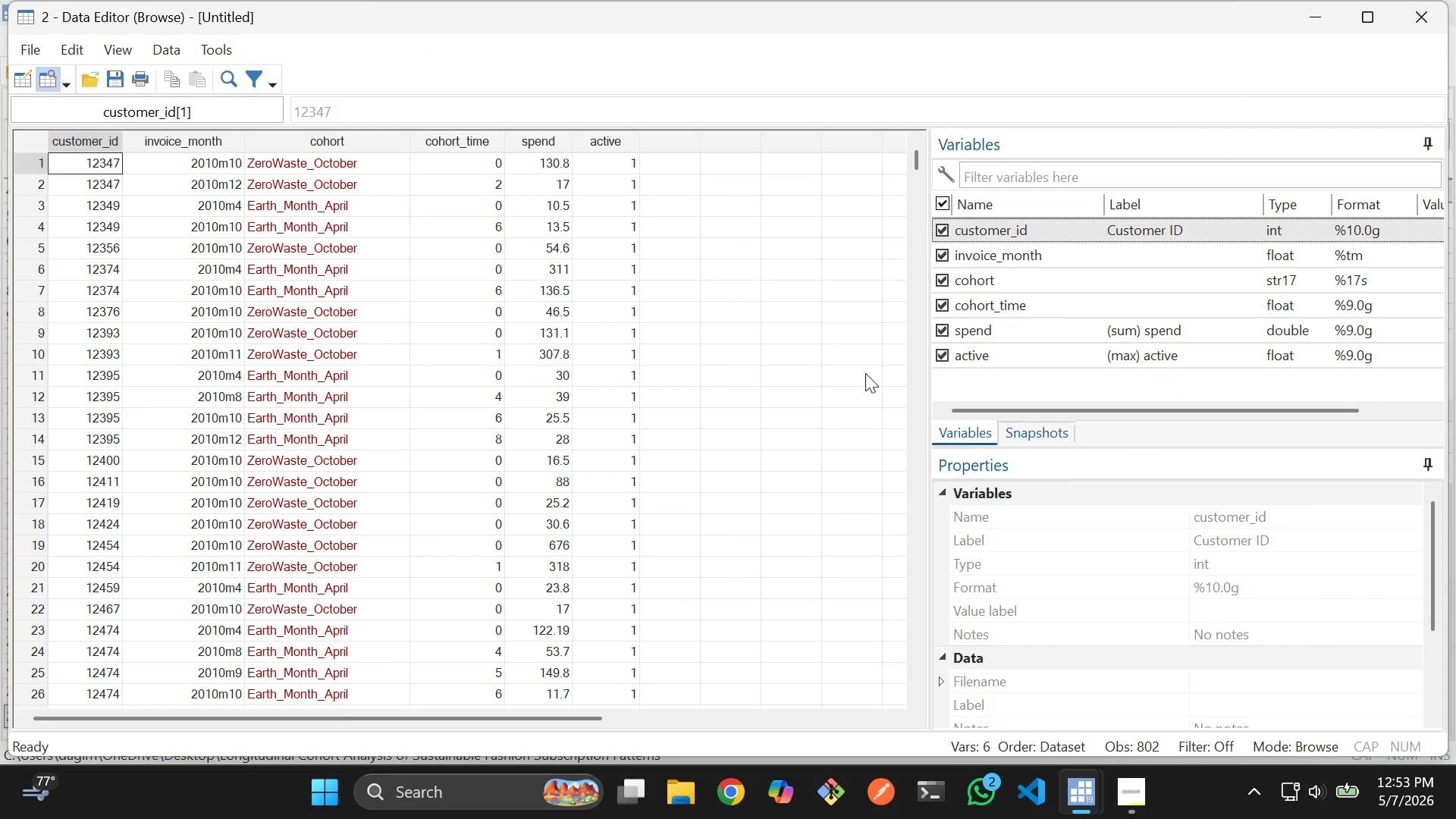 
key(Alt+AltLeft)
 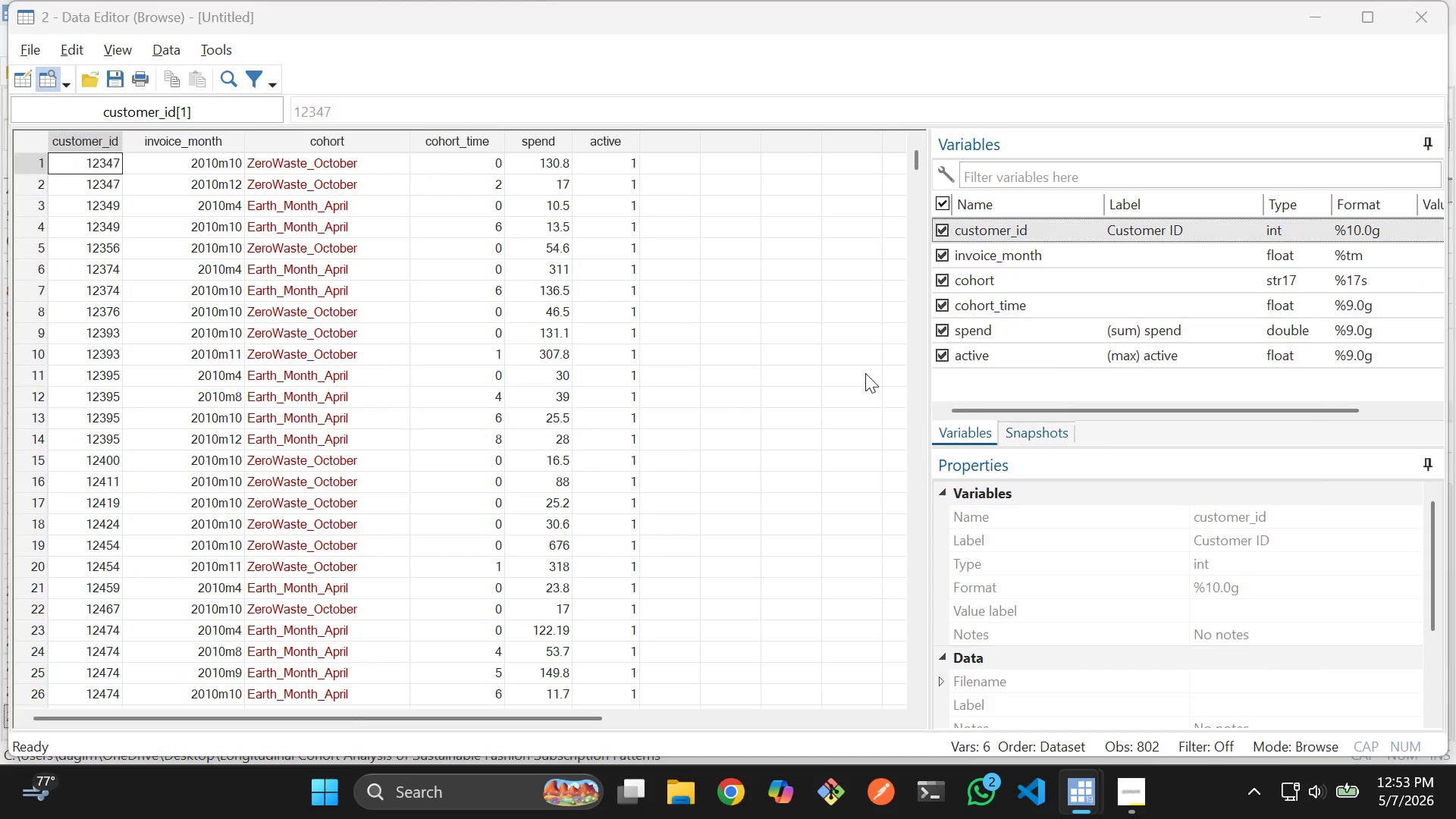 
key(Alt+Tab)
 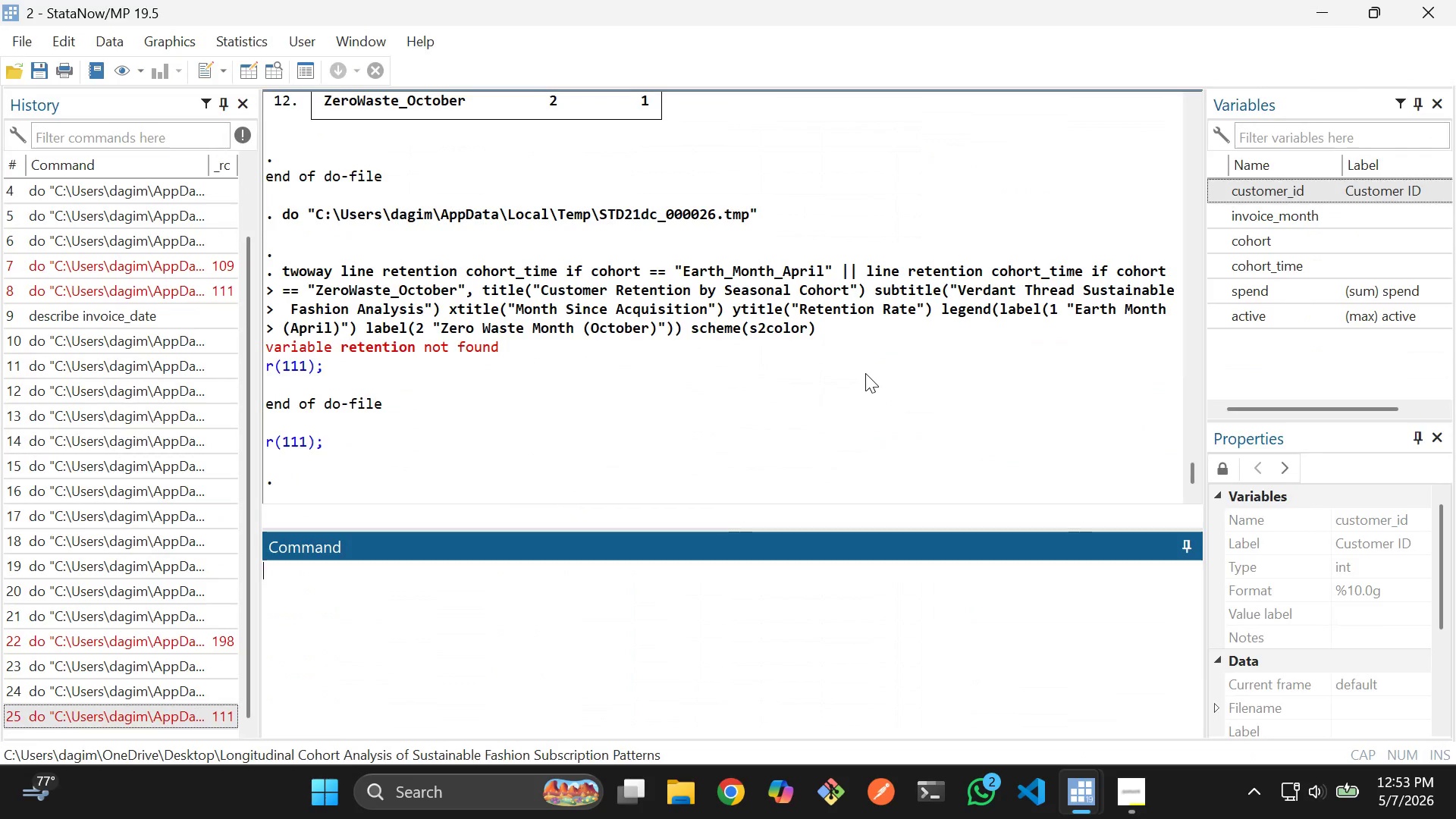 
key(Alt+Tab)
 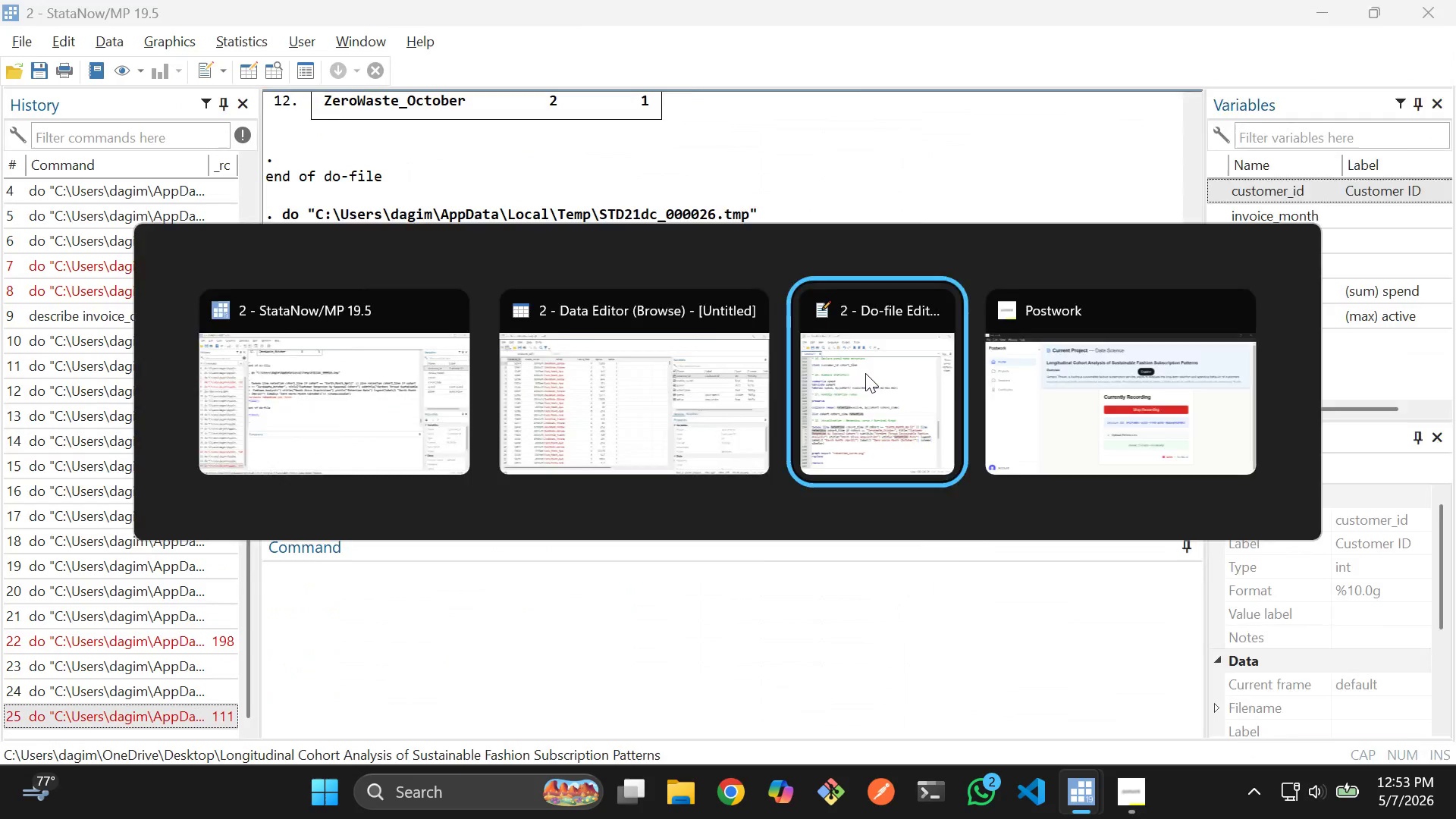 
key(Alt+Tab)
 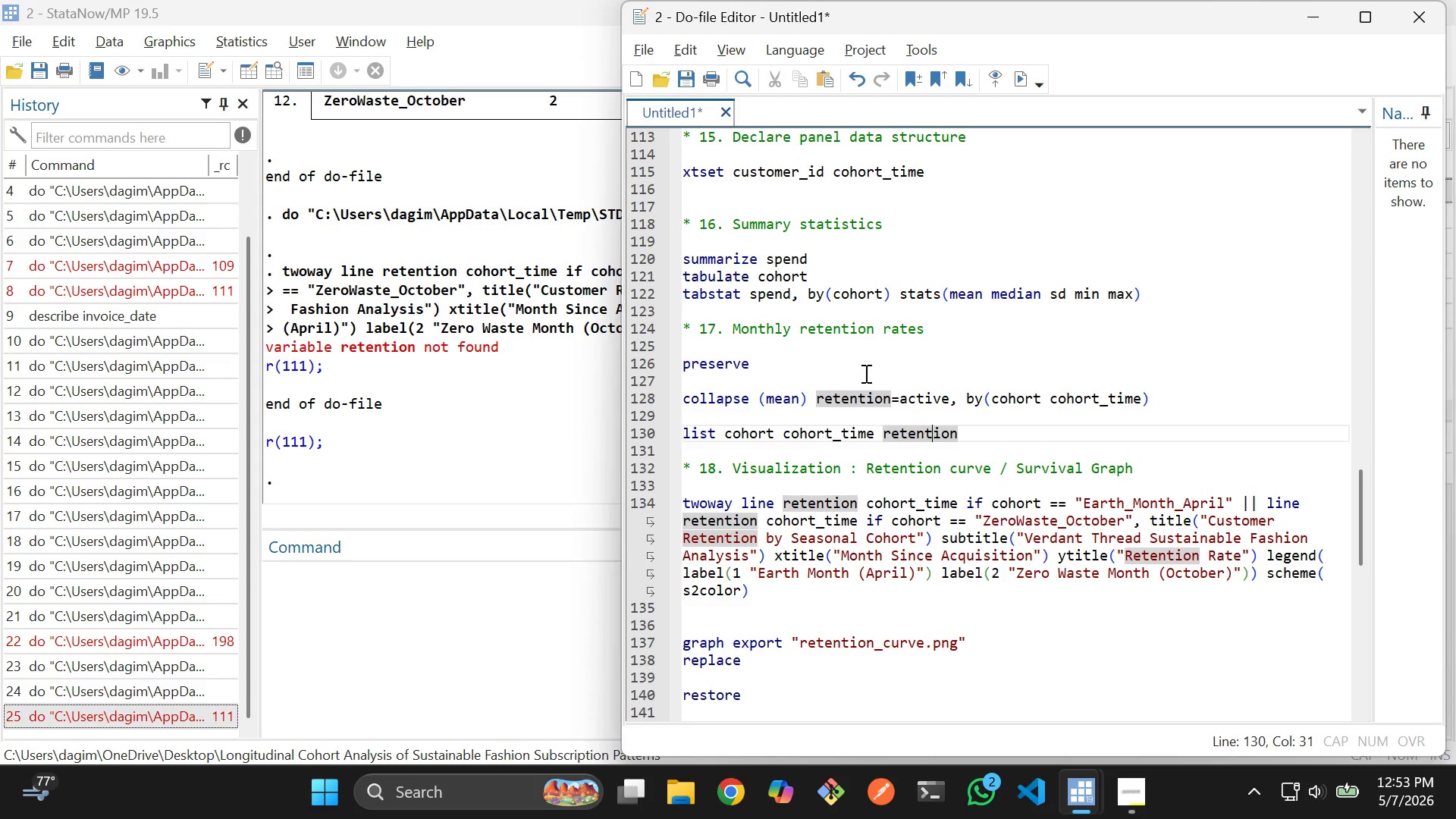 
scroll: coordinate [864, 372], scroll_direction: none, amount: 0.0
 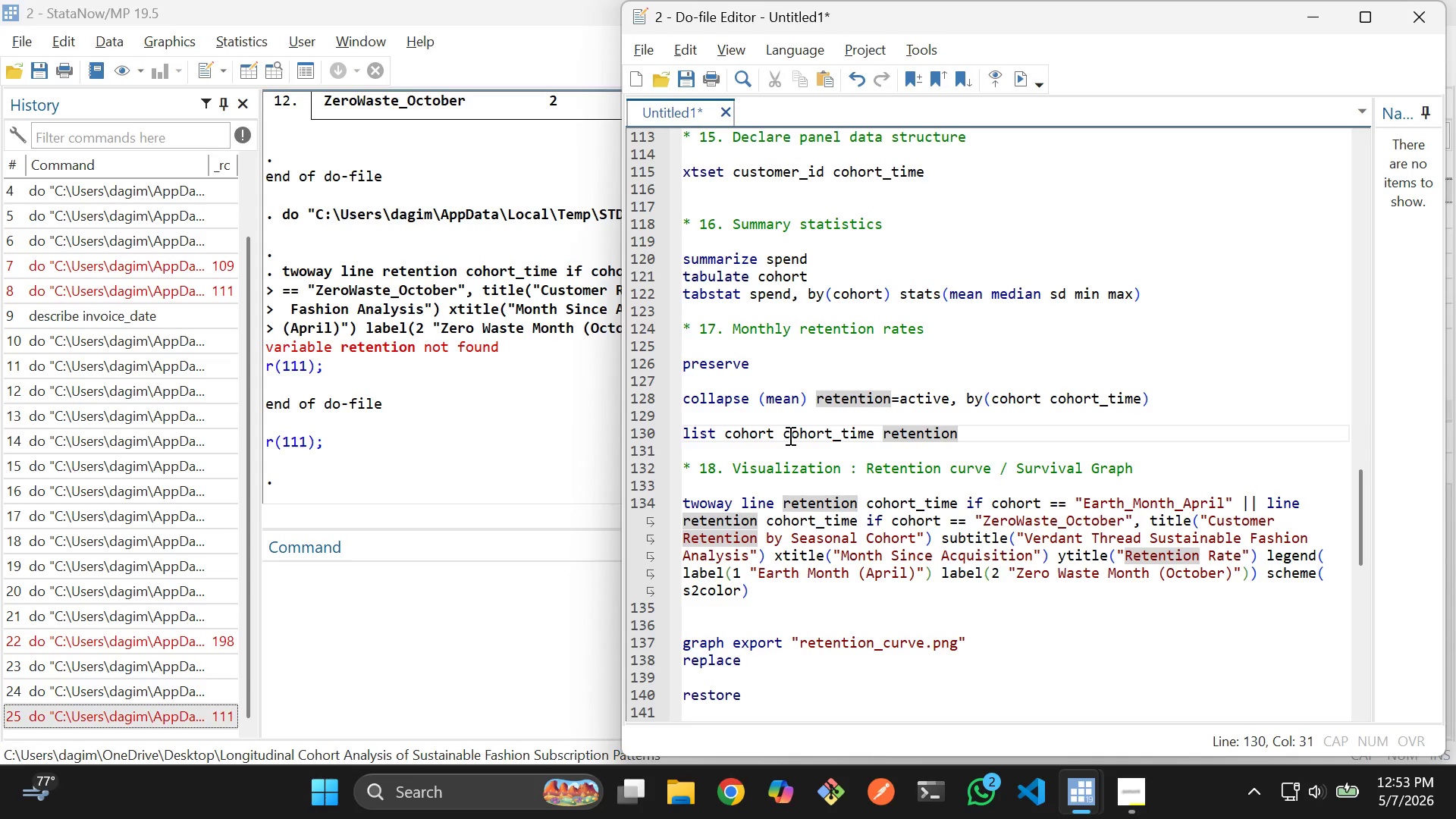 
scroll: coordinate [706, 476], scroll_direction: down, amount: 10.0
 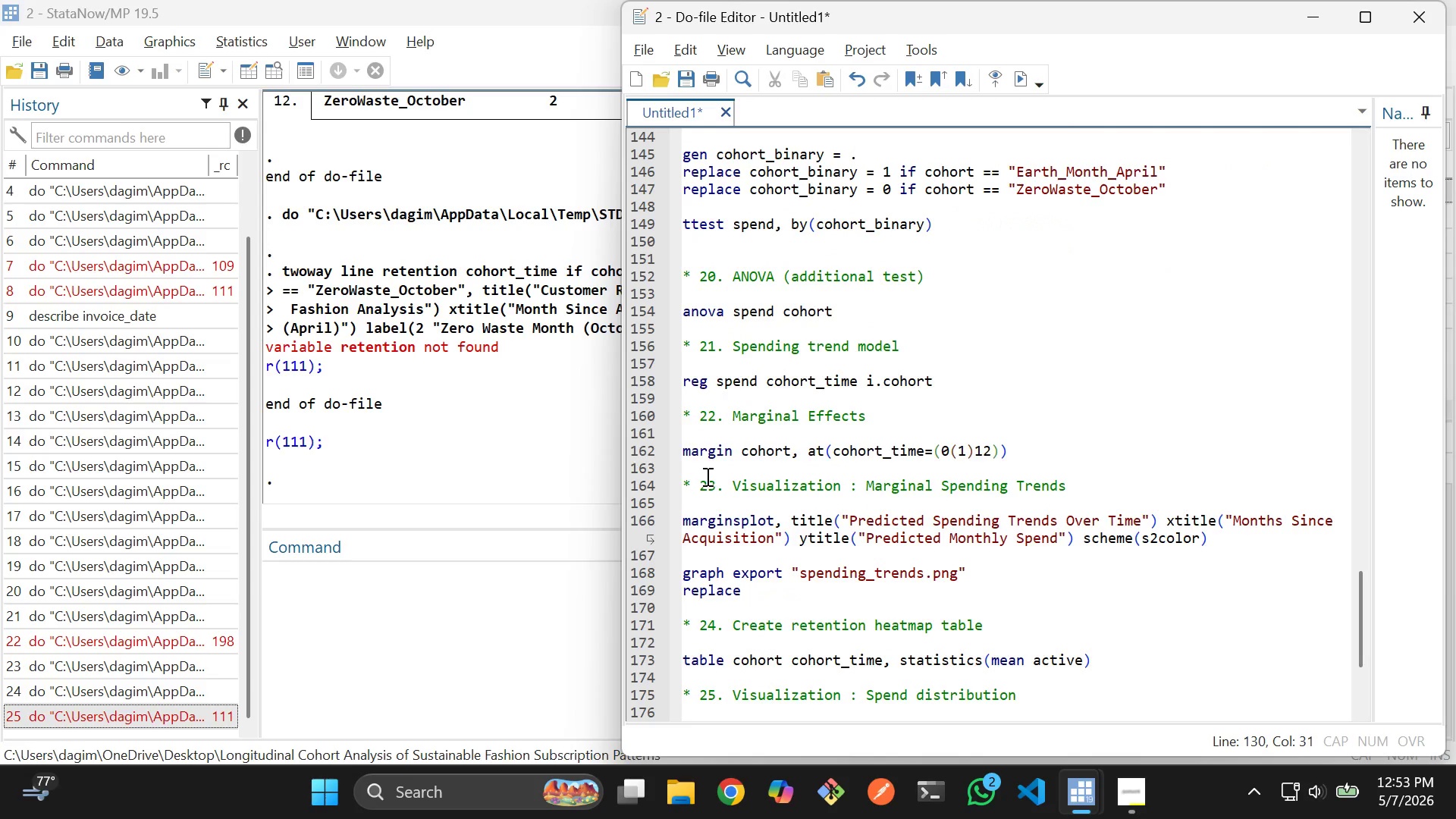 
scroll: coordinate [706, 476], scroll_direction: none, amount: 0.0
 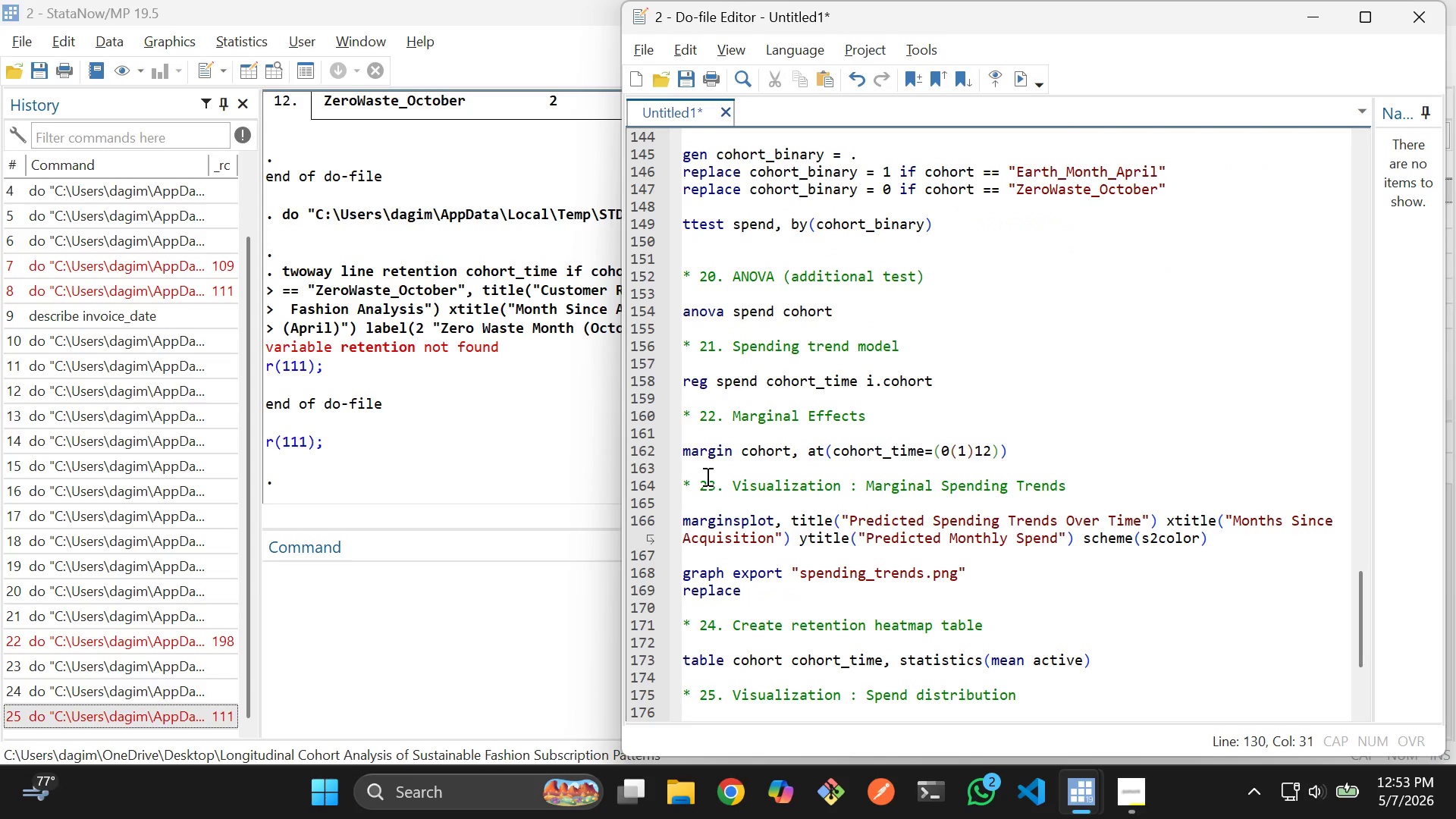 
scroll: coordinate [706, 476], scroll_direction: up, amount: 1.0
 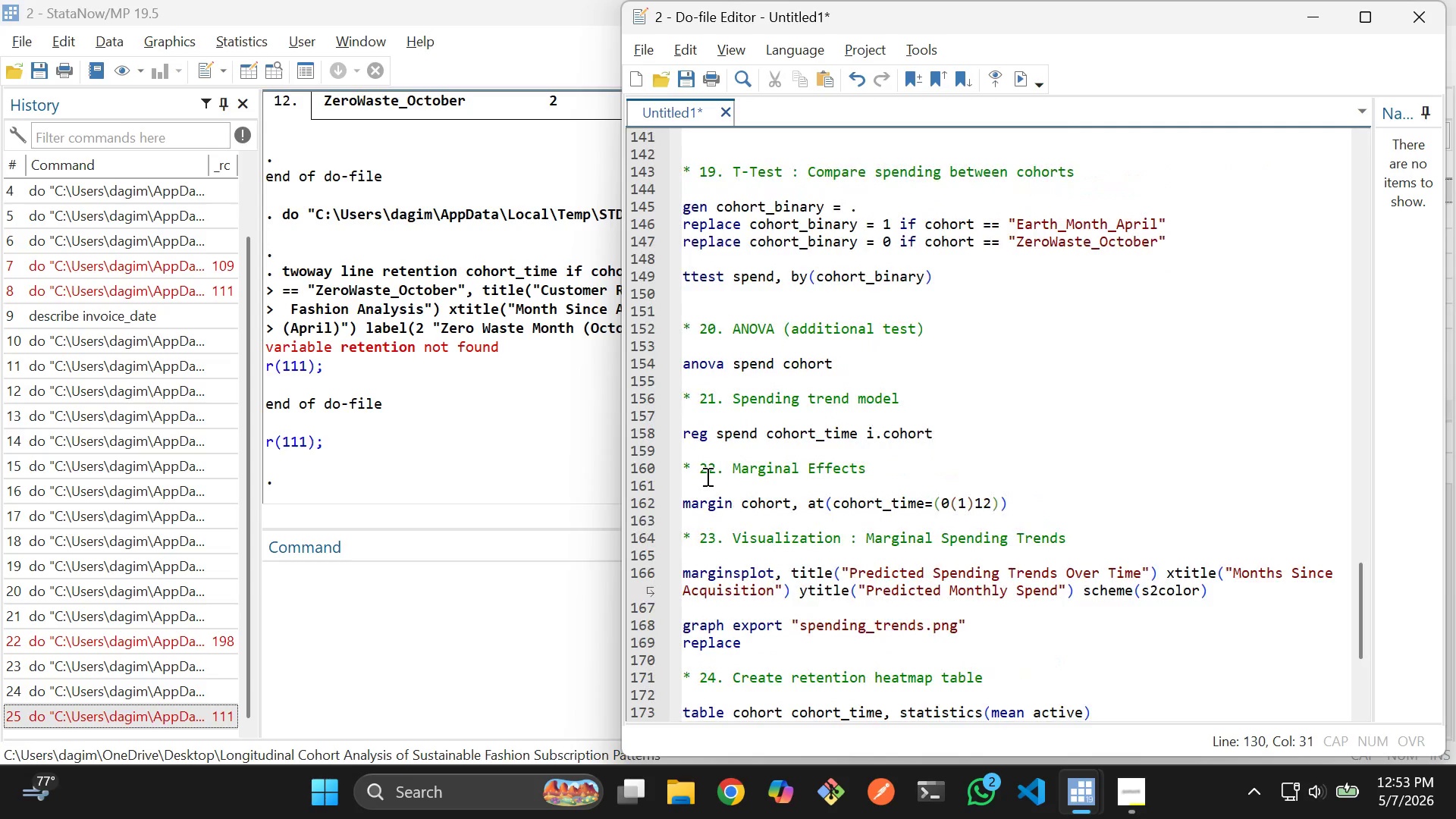 
scroll: coordinate [705, 476], scroll_direction: none, amount: 0.0
 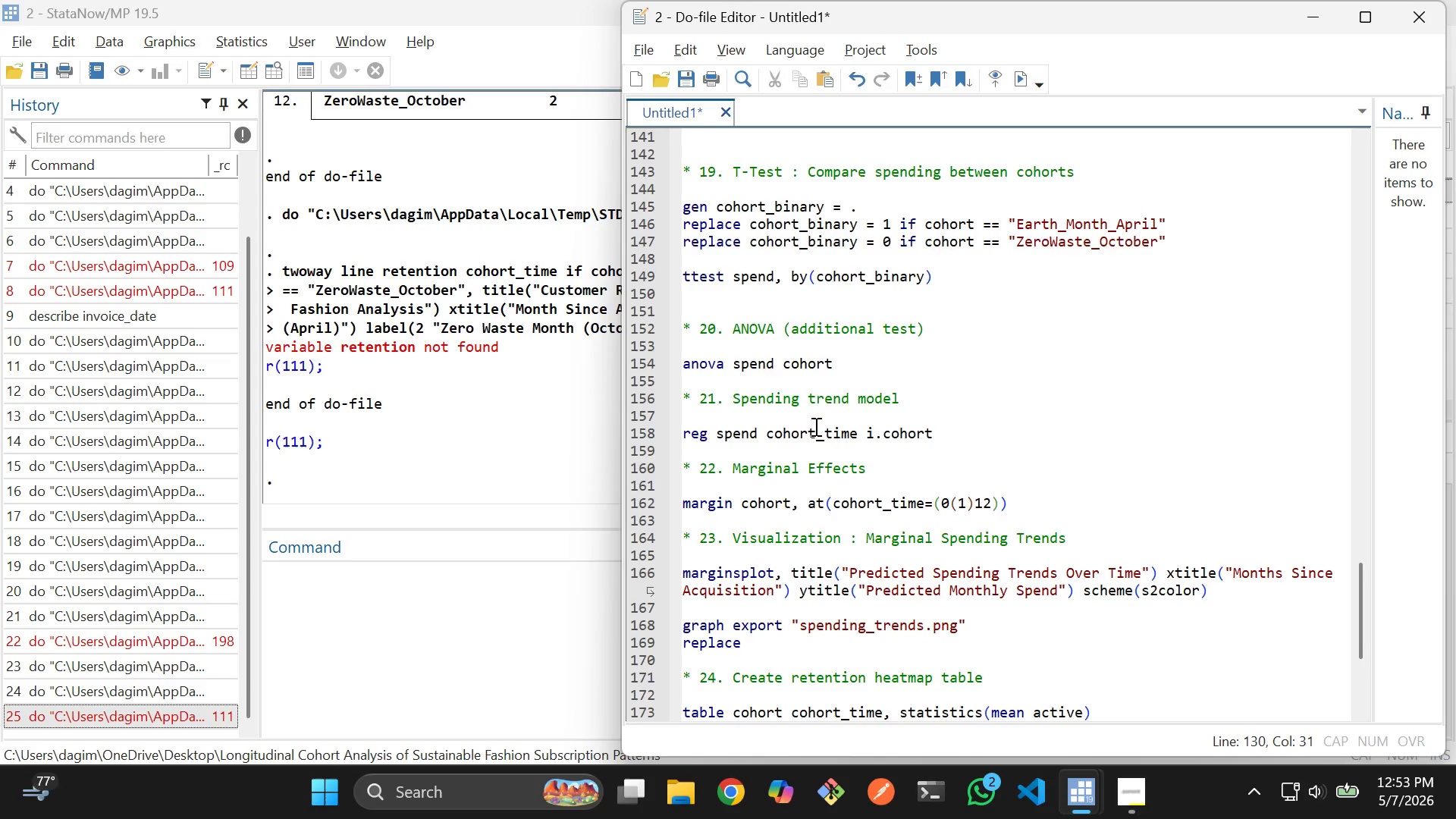 
scroll: coordinate [866, 362], scroll_direction: up, amount: 8.0
 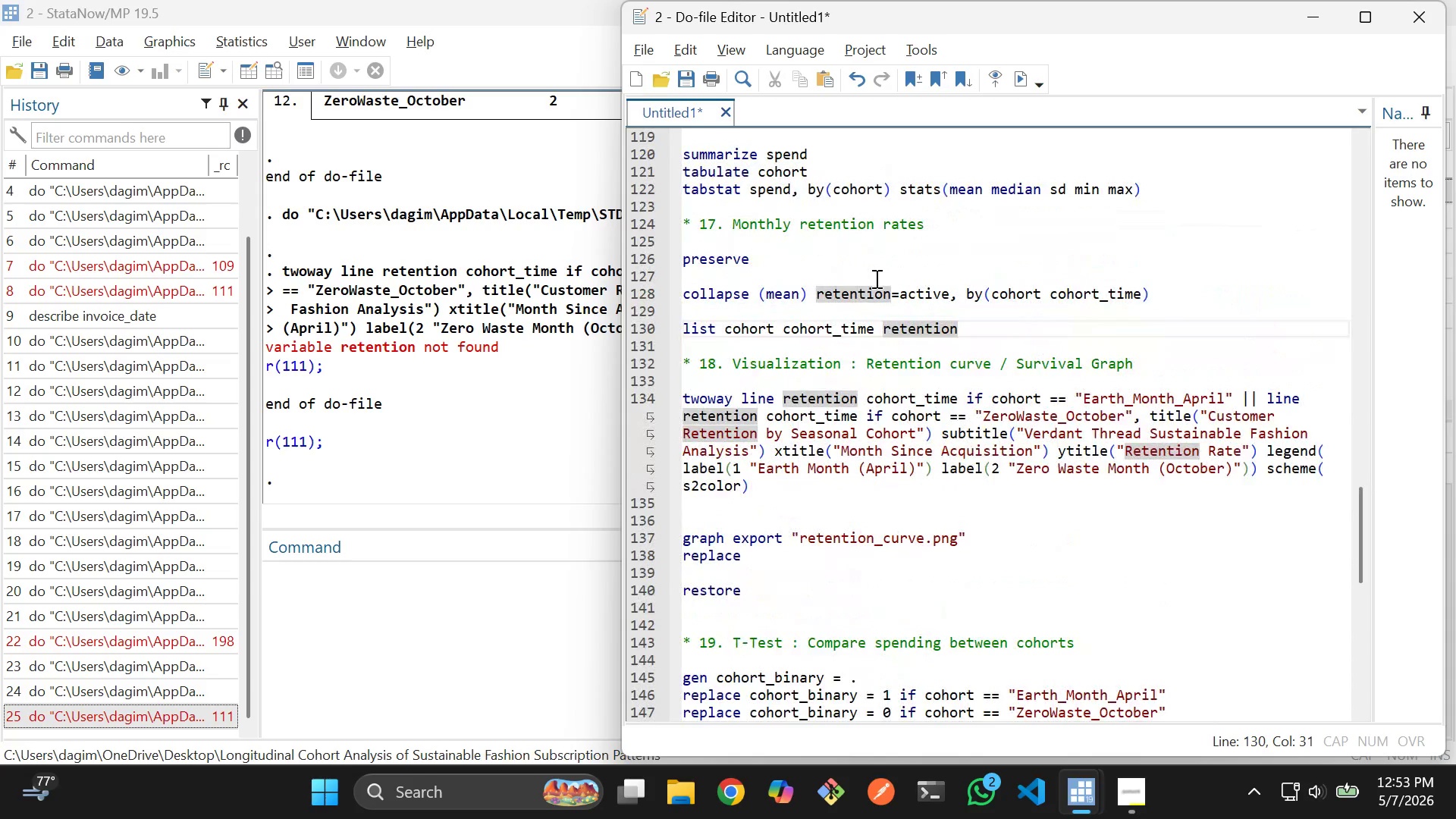 
left_click([896, 293])
 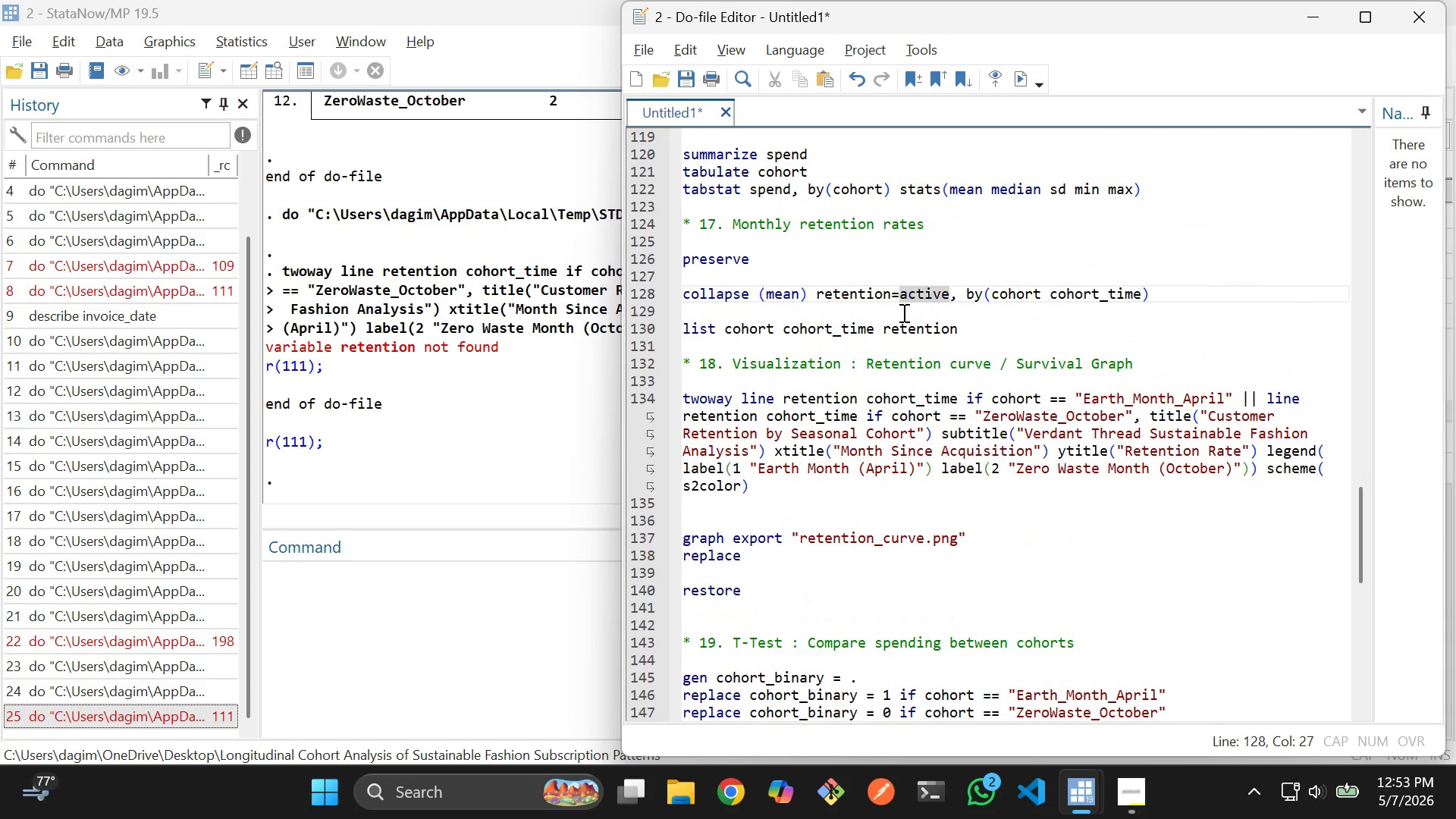 
wait(5.08)
 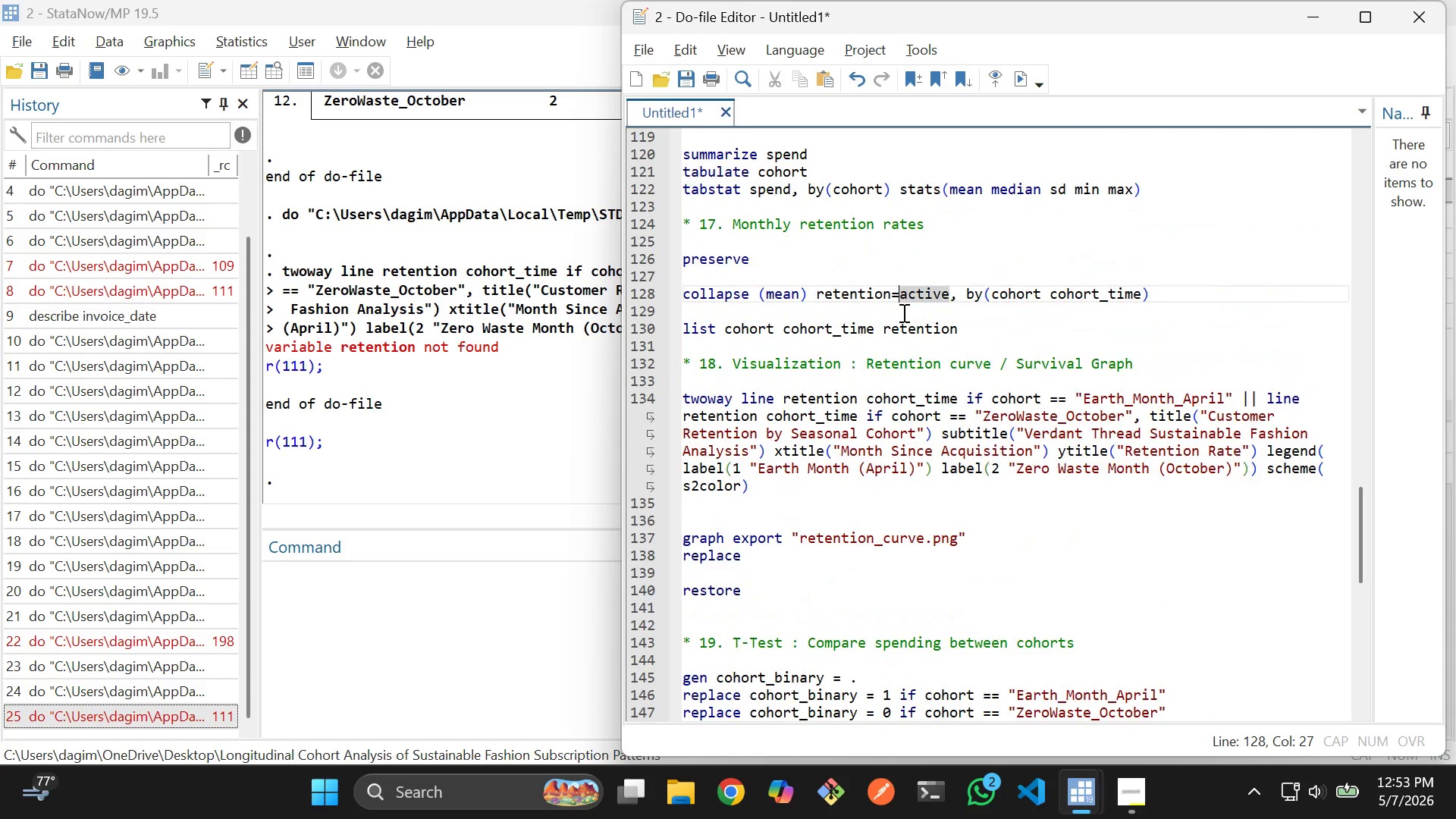 
key(Space)
 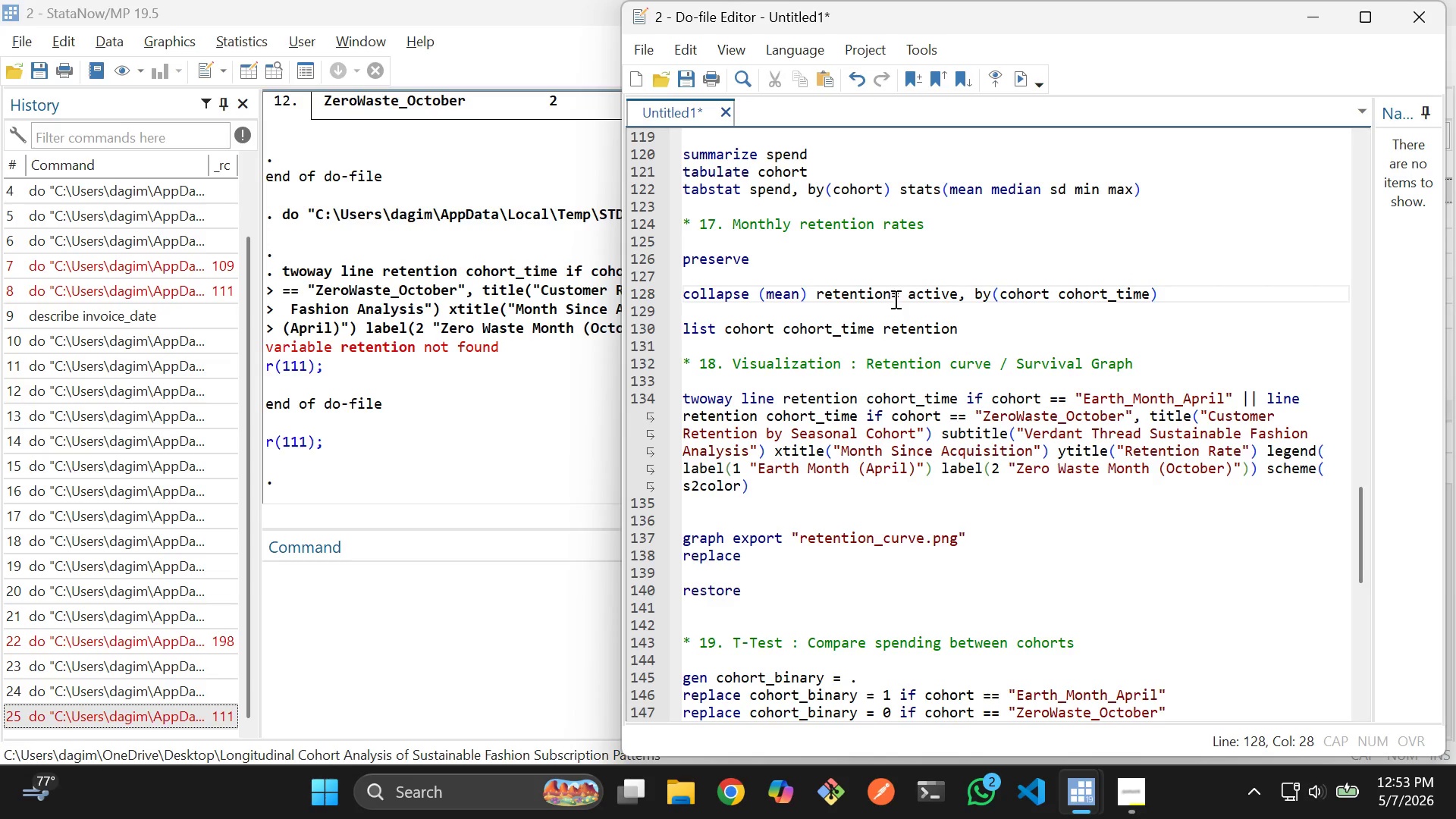 
left_click([890, 290])
 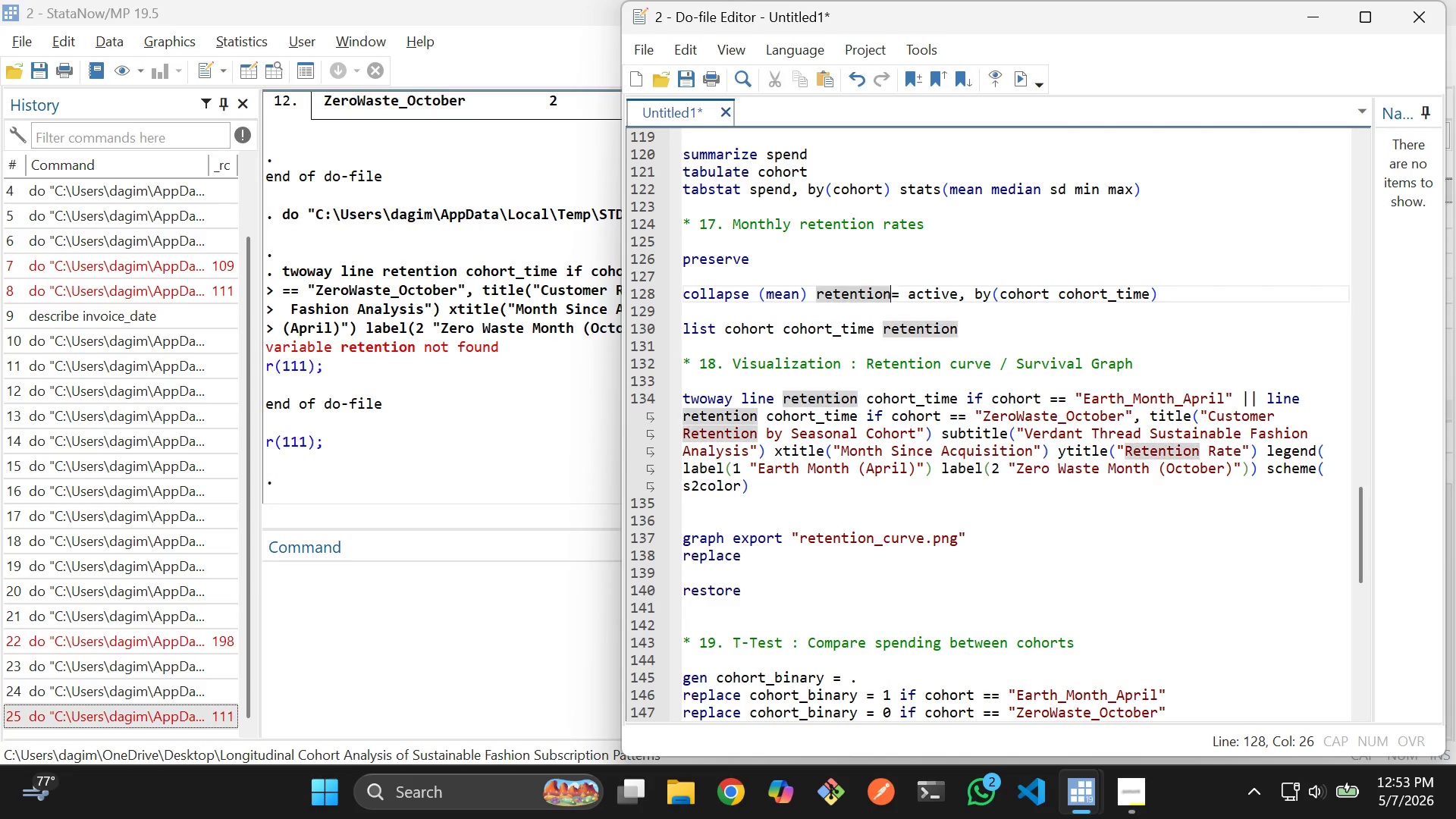 
key(Space)
 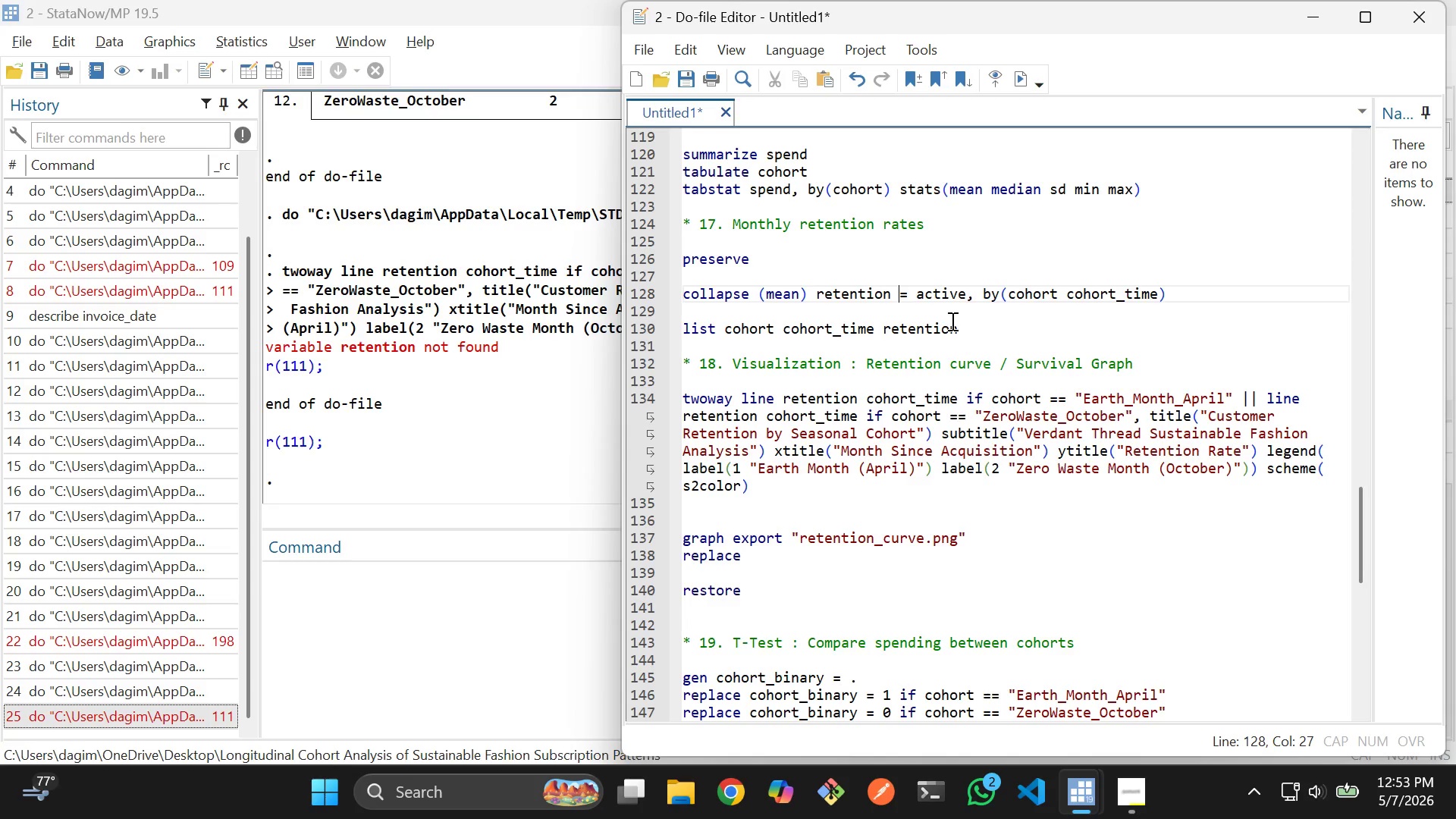 
left_click([961, 318])
 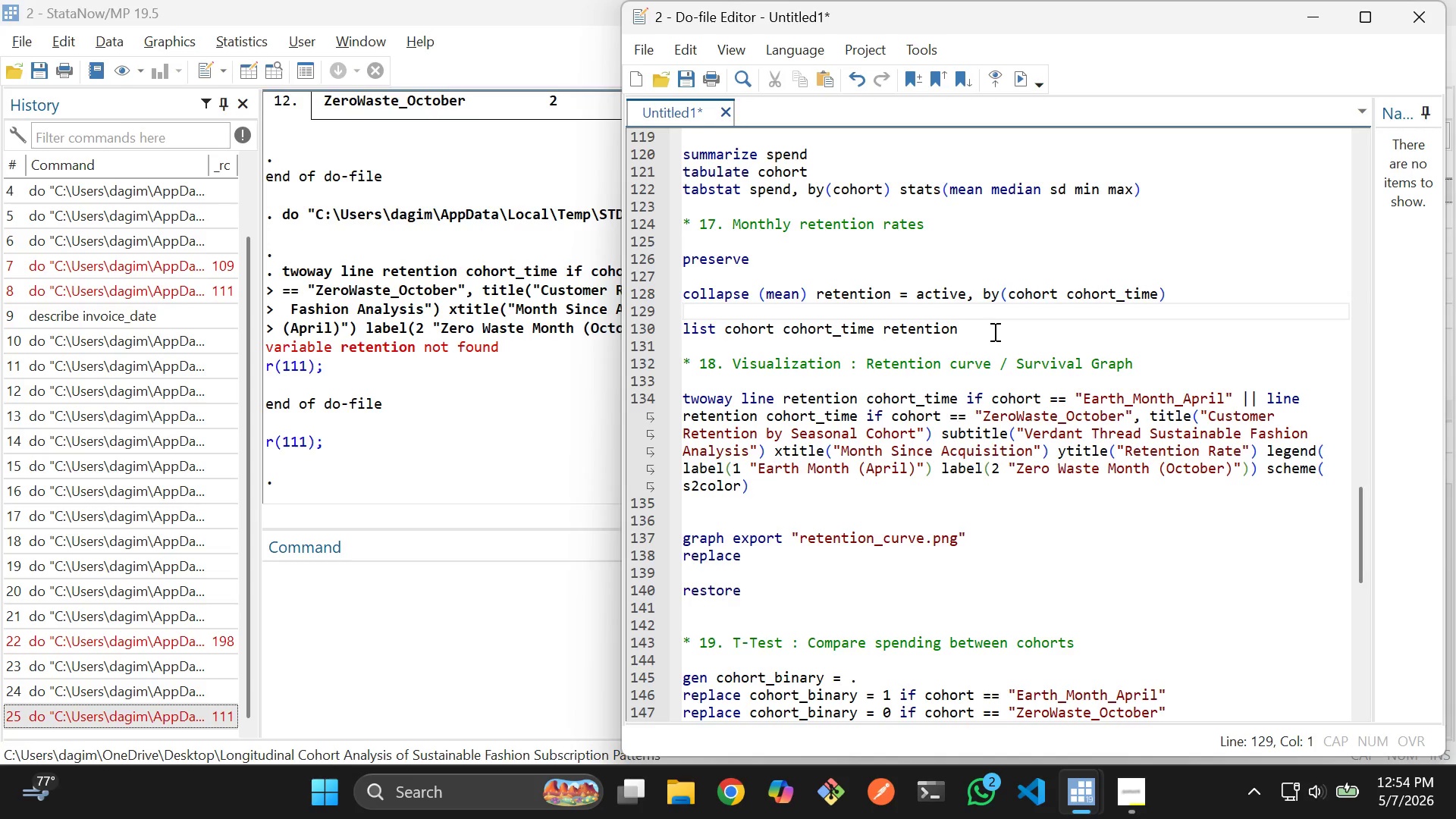 
left_click_drag(start_coordinate=[994, 331], to_coordinate=[696, 264])
 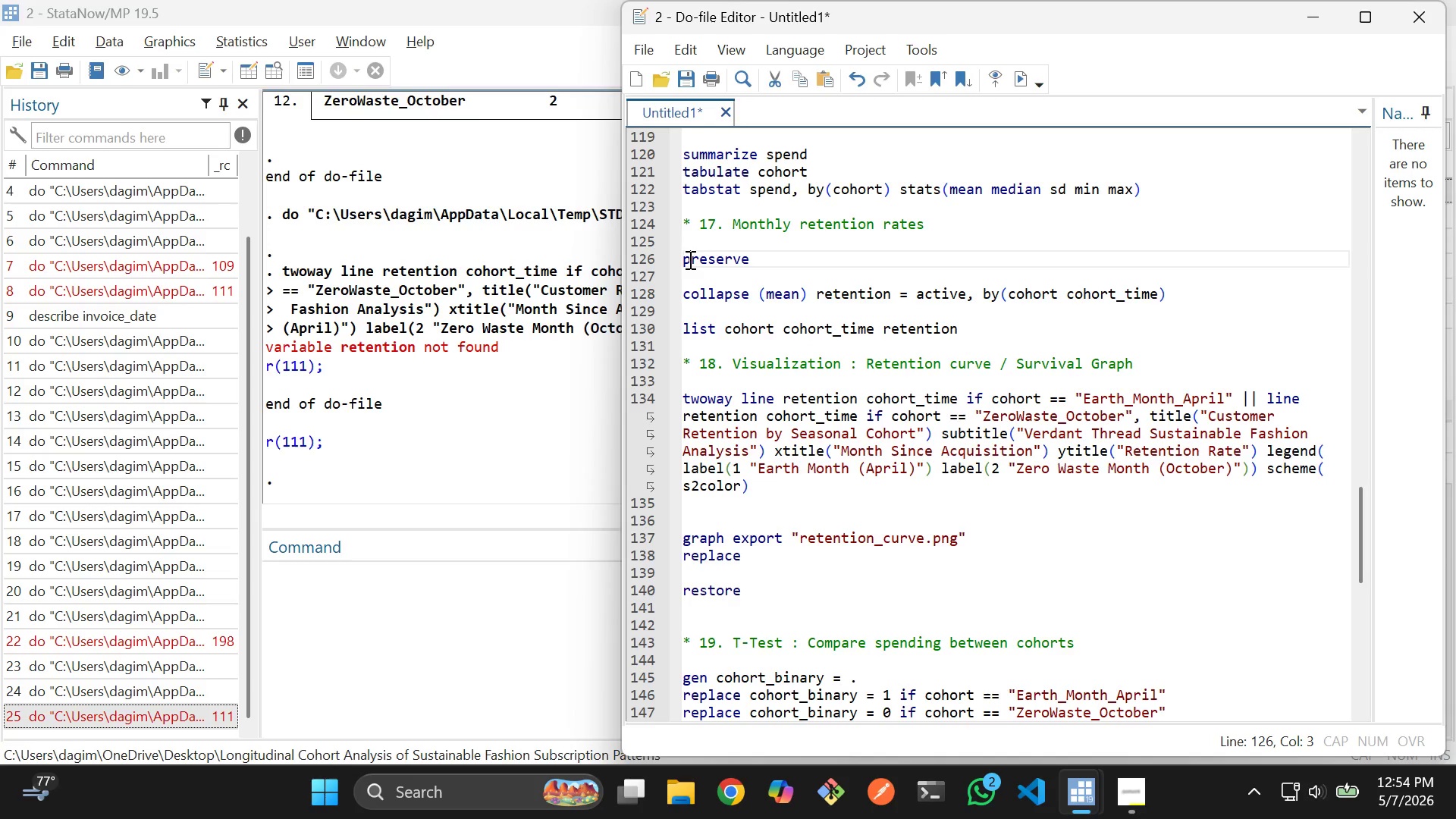 
left_click_drag(start_coordinate=[692, 262], to_coordinate=[688, 259])
 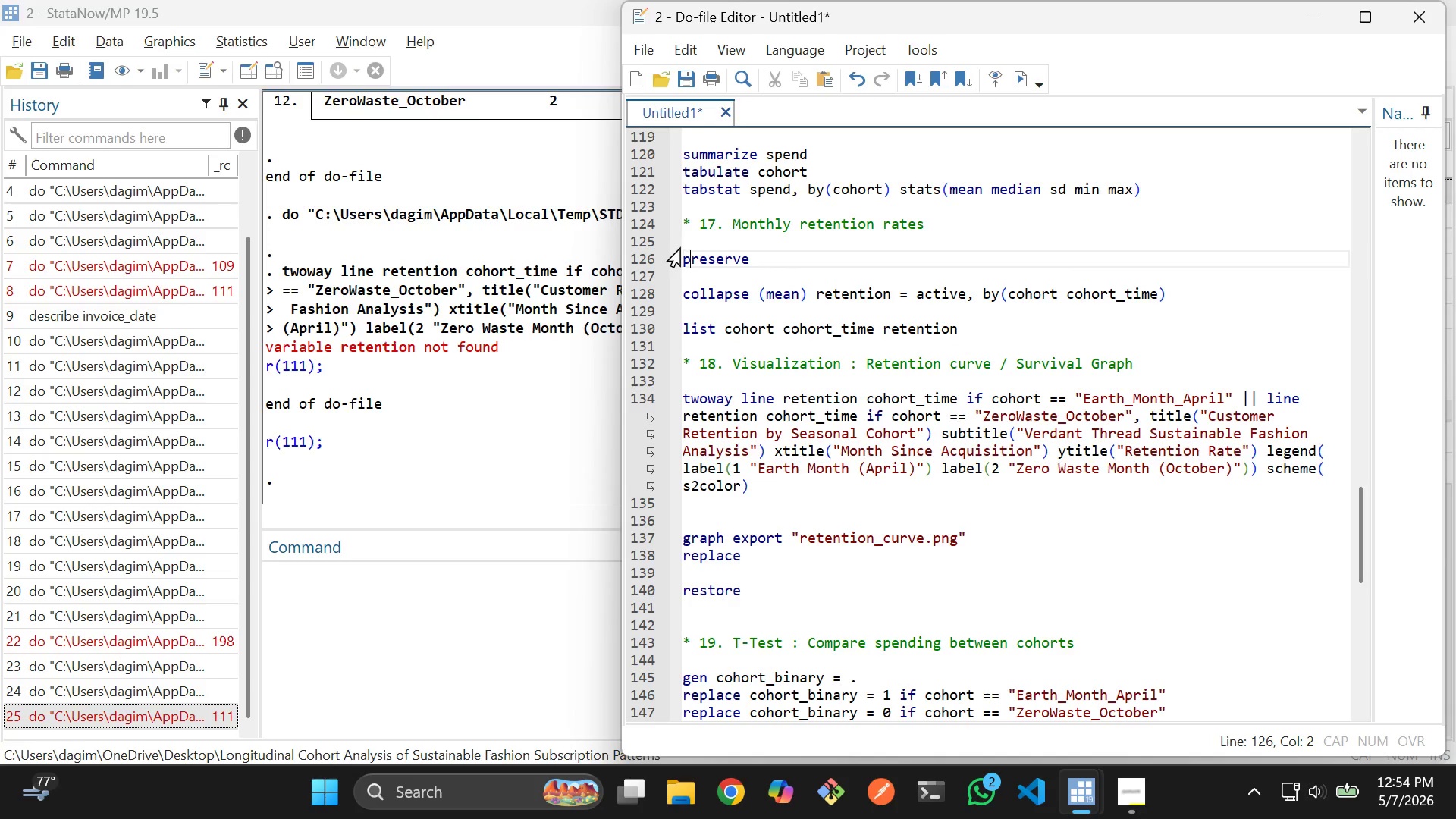 
left_click_drag(start_coordinate=[681, 246], to_coordinate=[740, 287])
 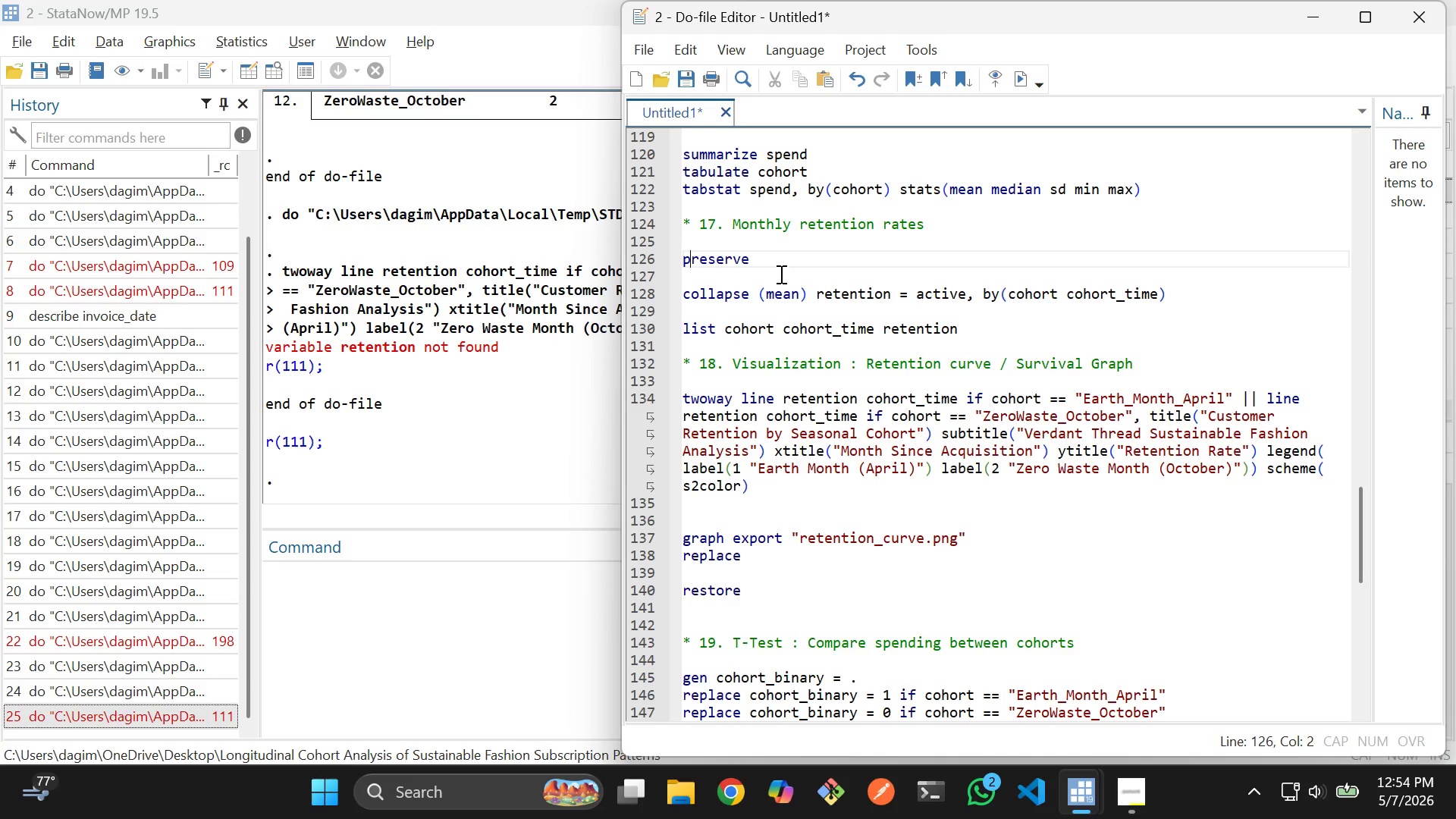 
left_click([780, 274])
 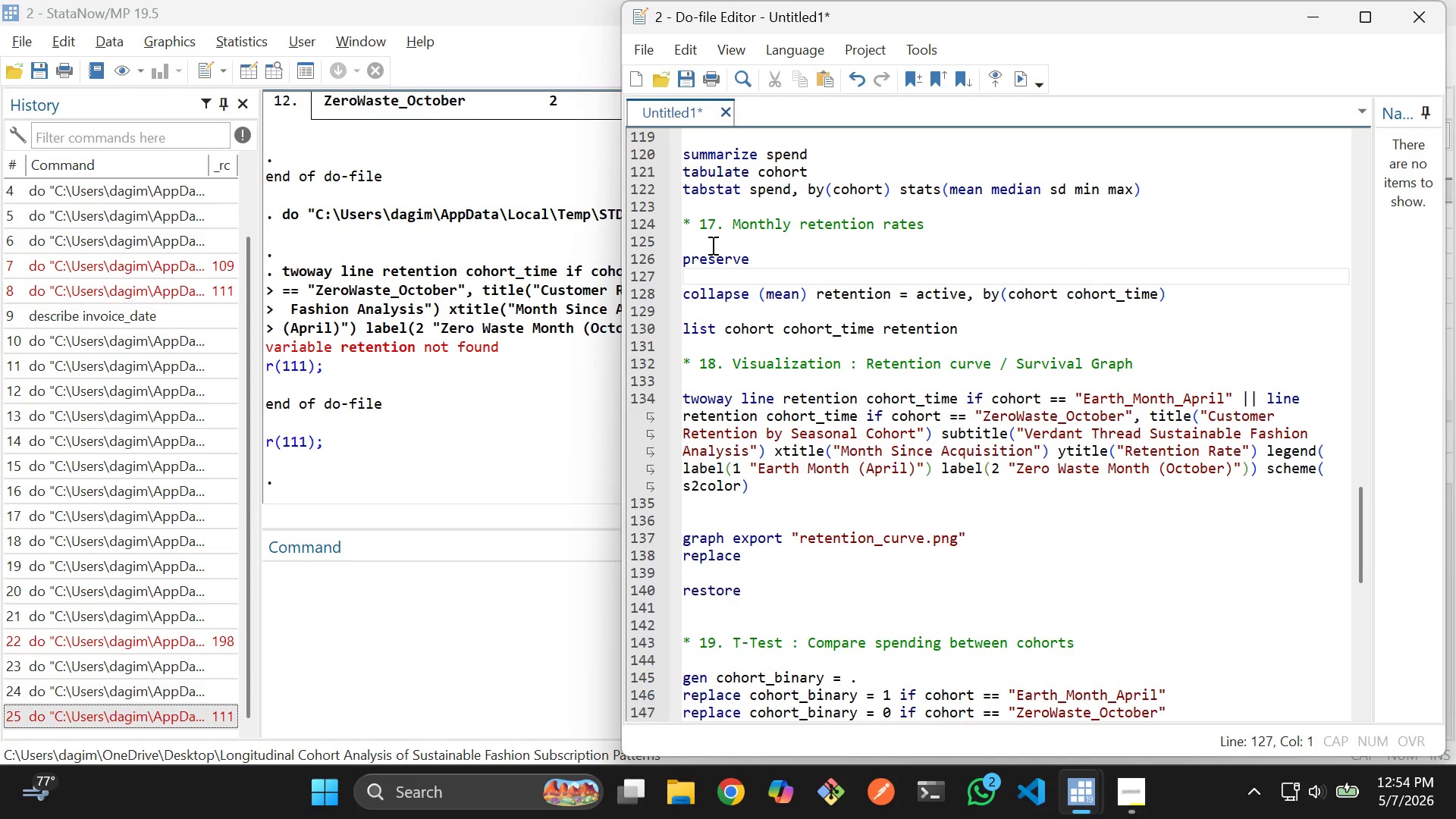 
left_click_drag(start_coordinate=[710, 244], to_coordinate=[984, 328])
 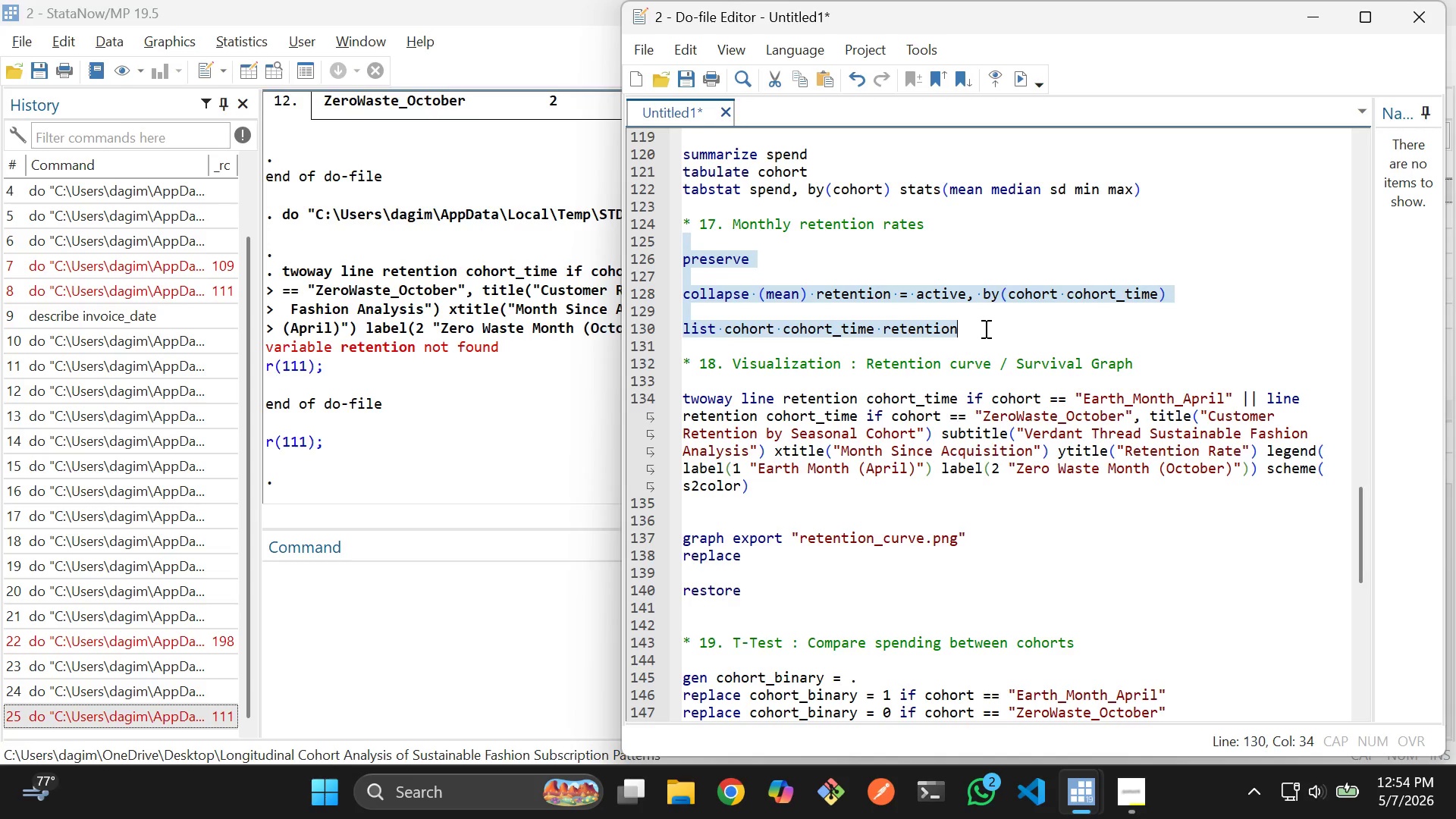 
key(Control+D)
 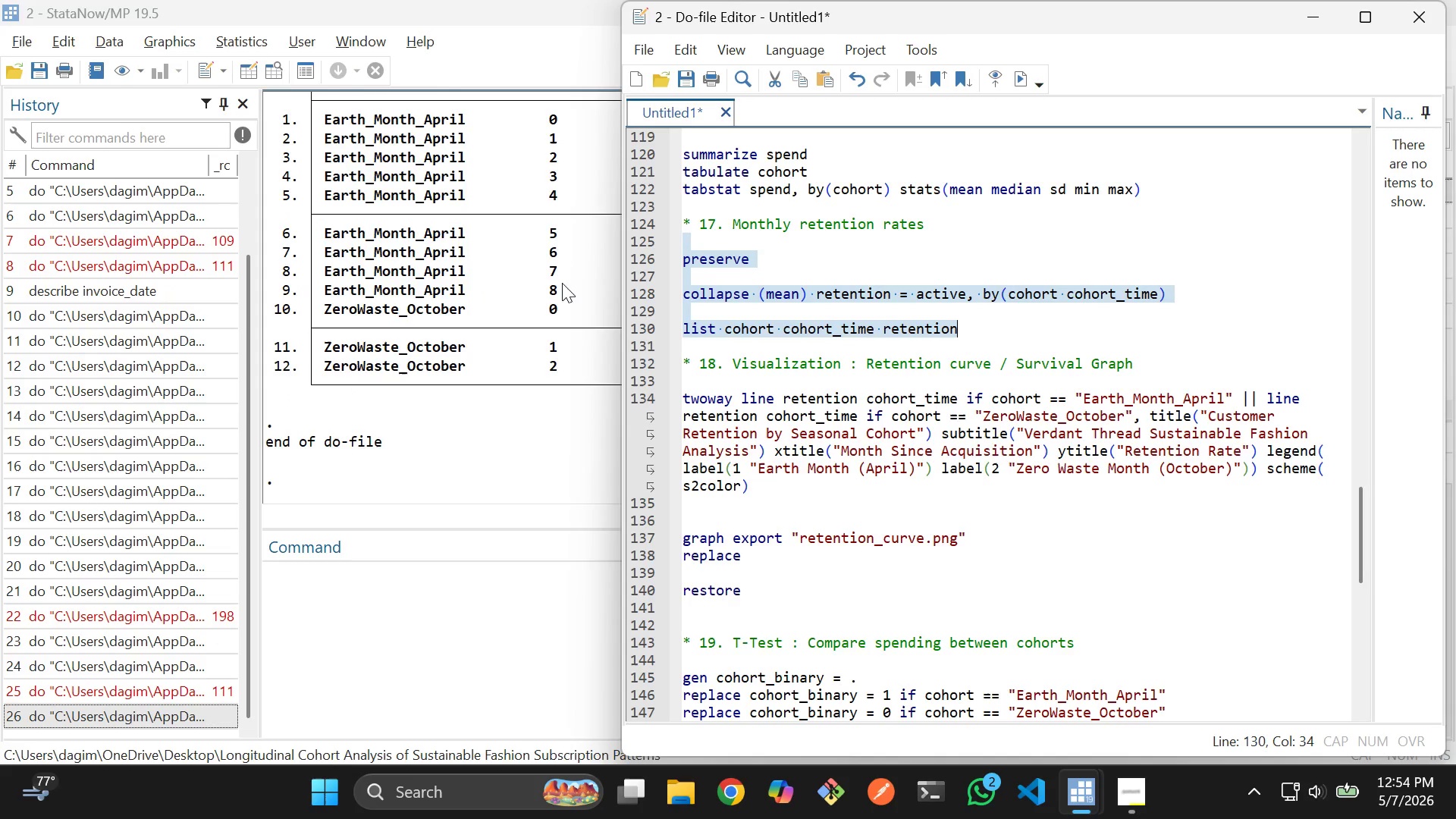 
scroll: coordinate [521, 341], scroll_direction: up, amount: 7.0
 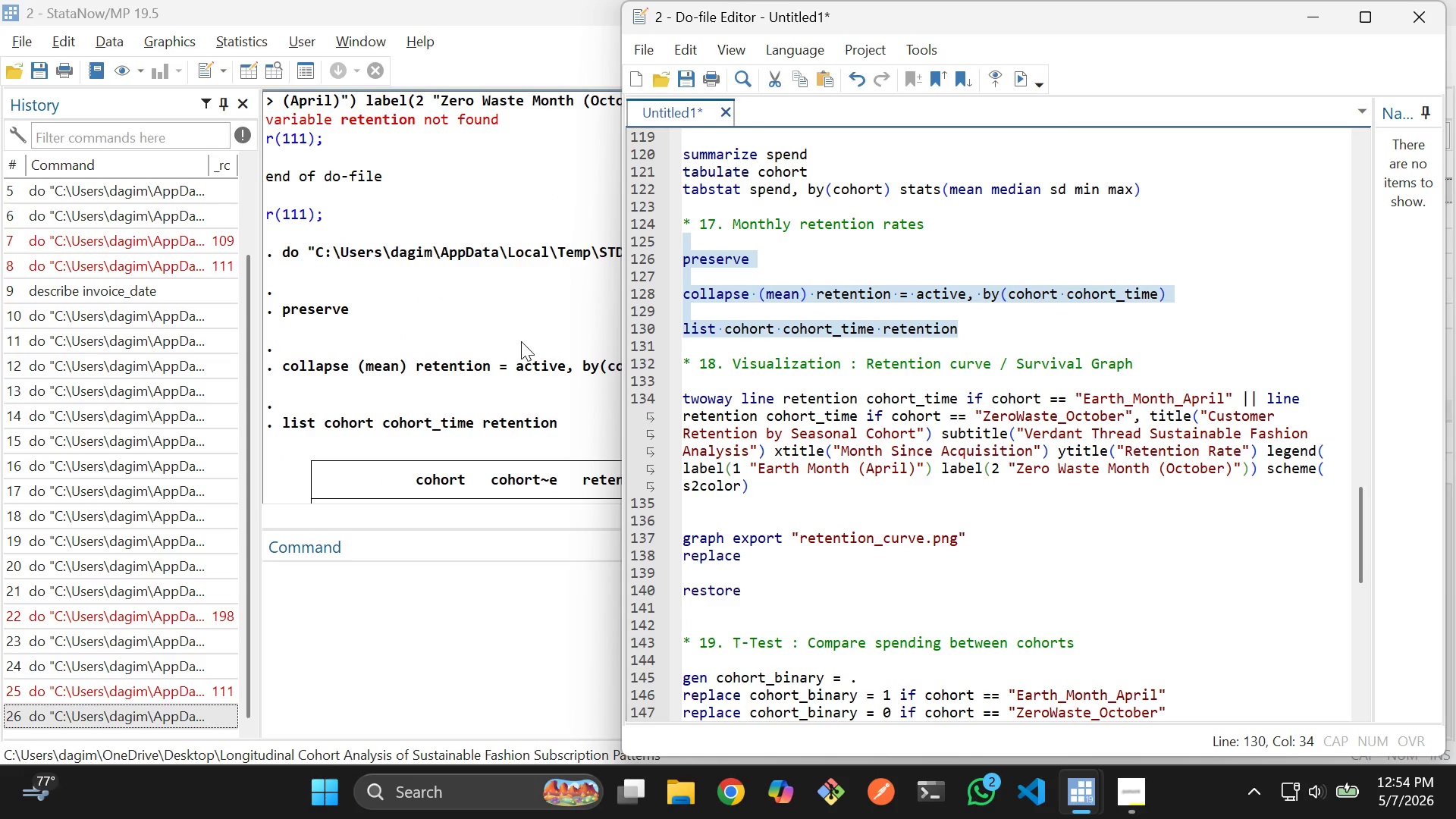 
scroll: coordinate [521, 341], scroll_direction: down, amount: 5.0
 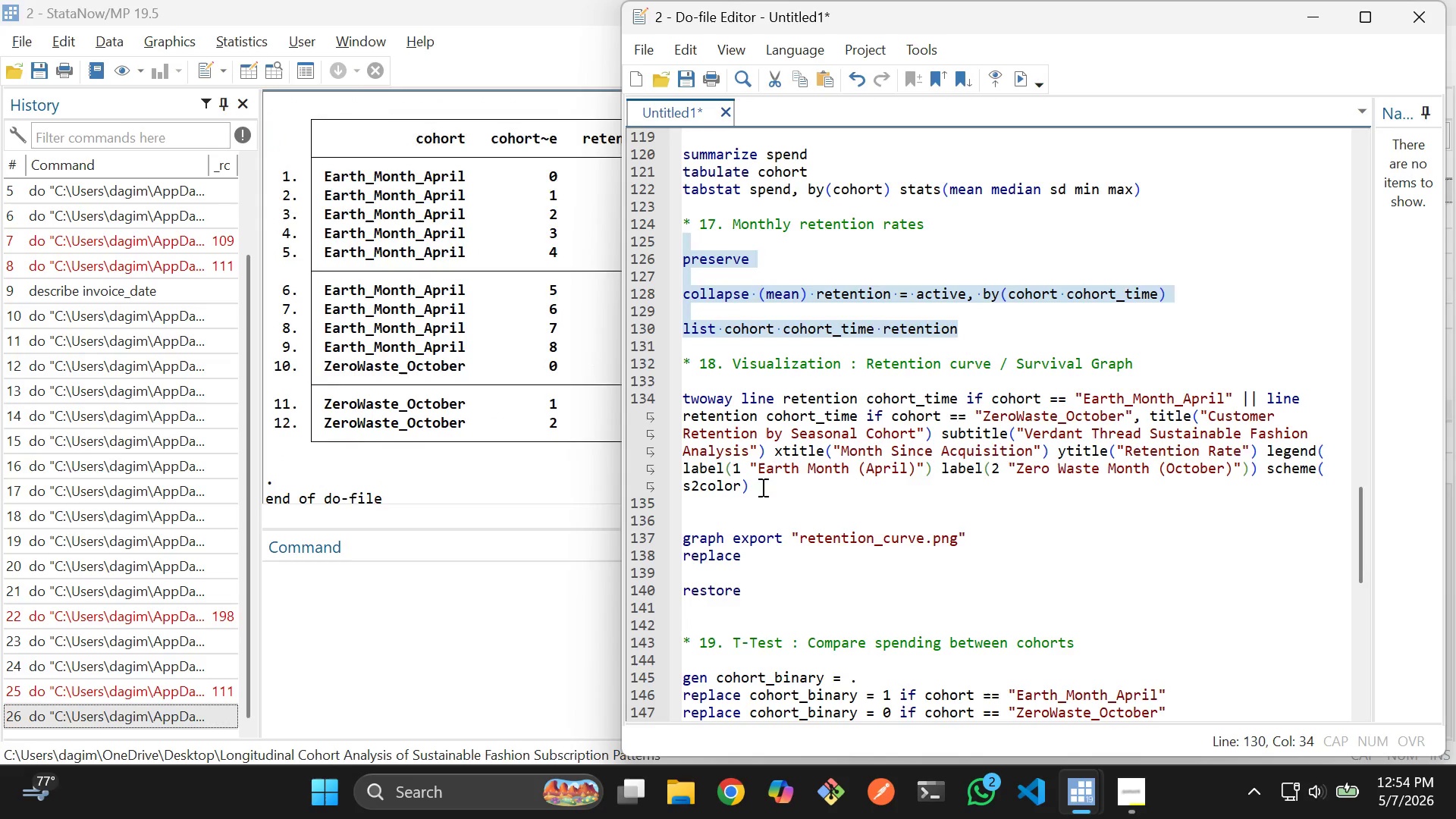 
left_click_drag(start_coordinate=[765, 495], to_coordinate=[670, 395])
 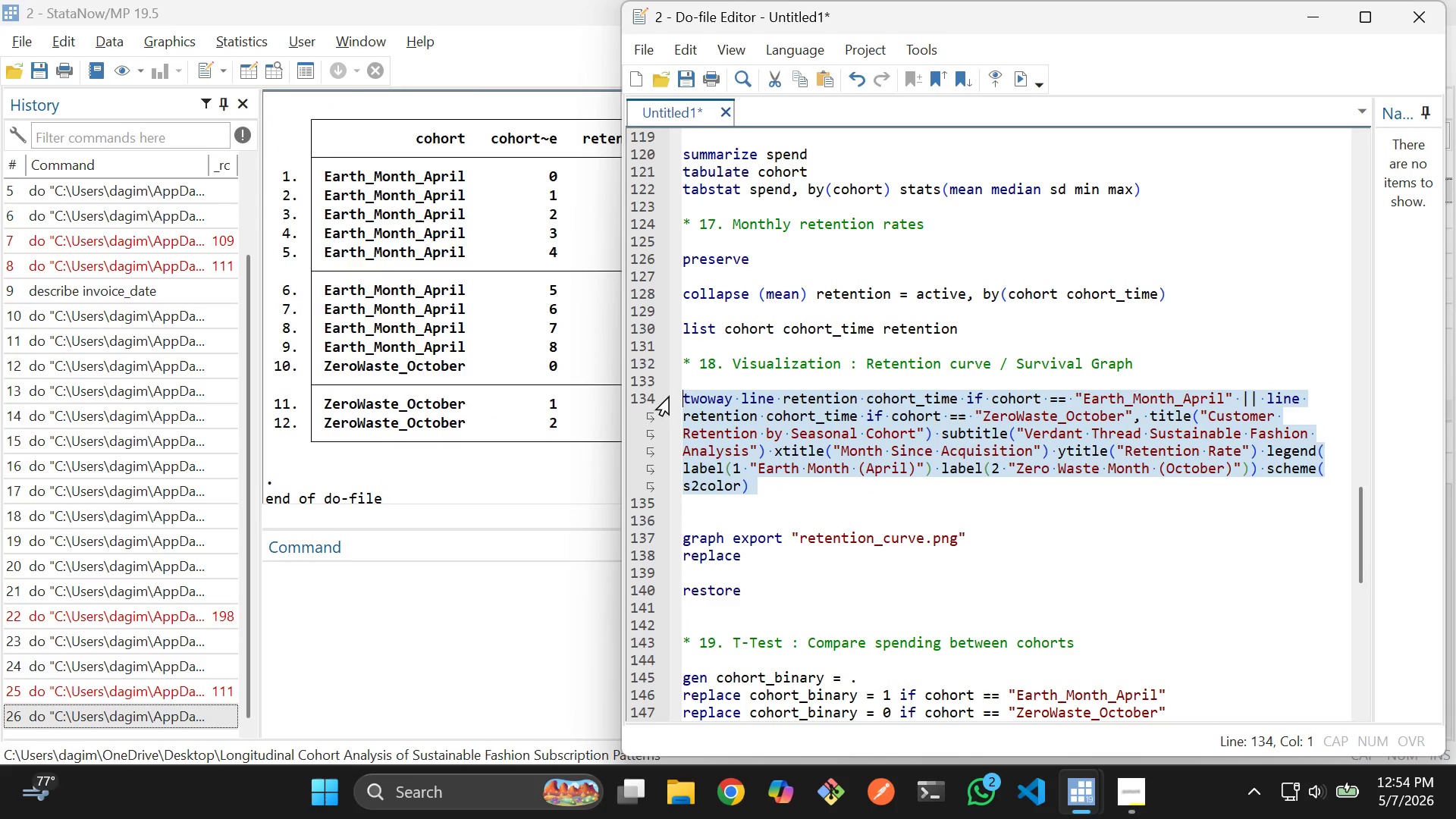 
key(Control+D)
 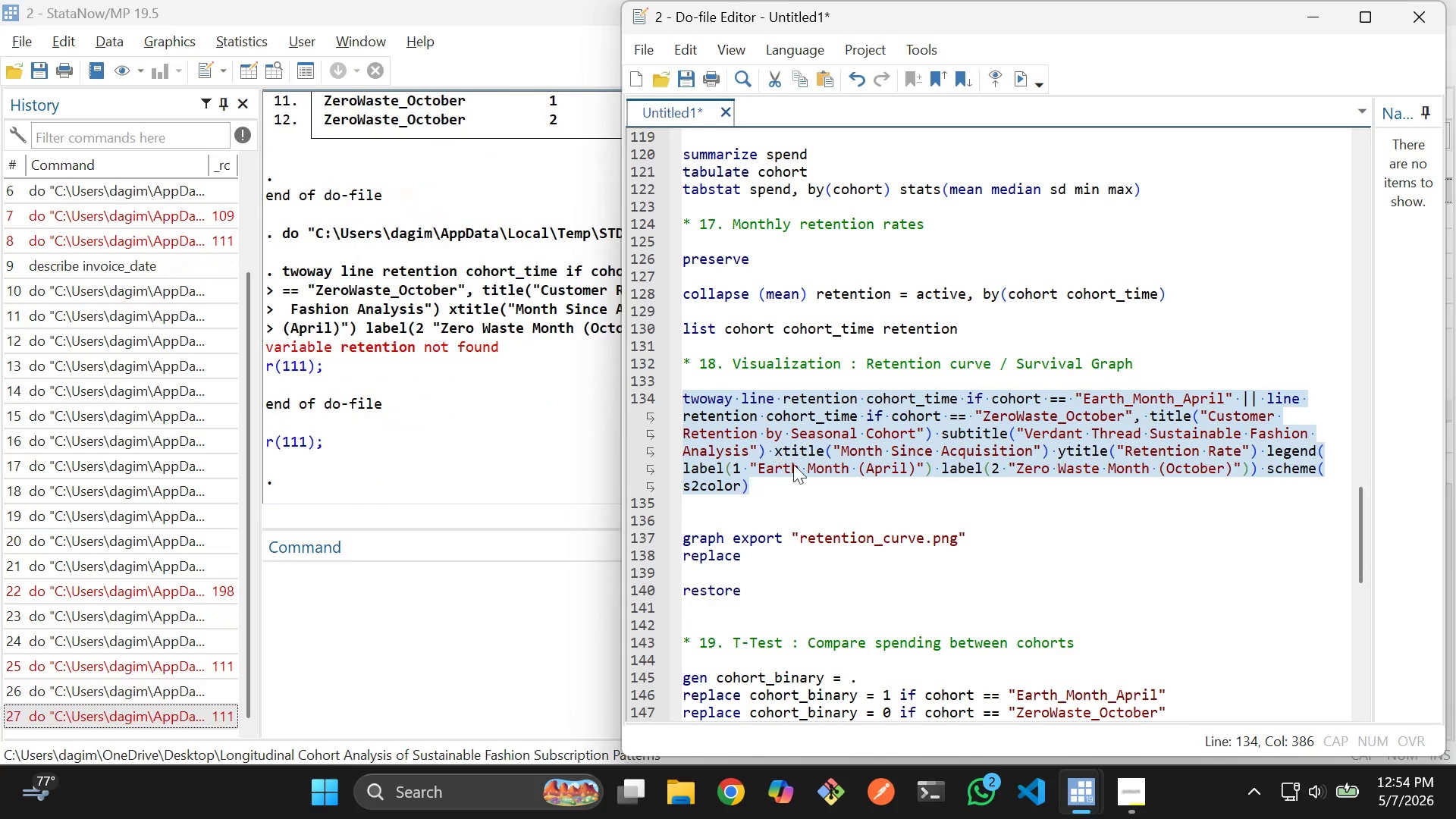 
left_click([813, 476])
 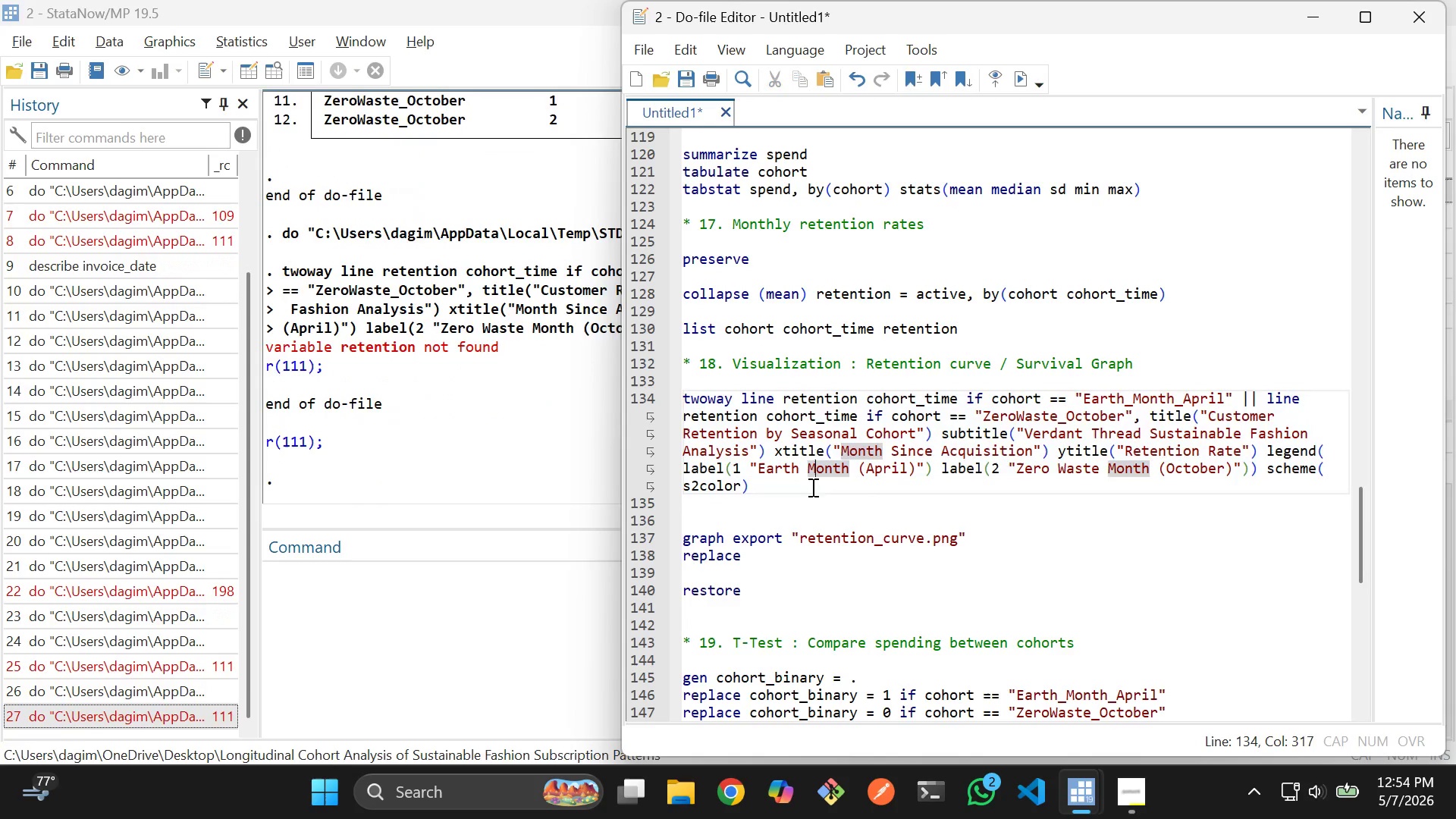 
left_click([811, 488])
 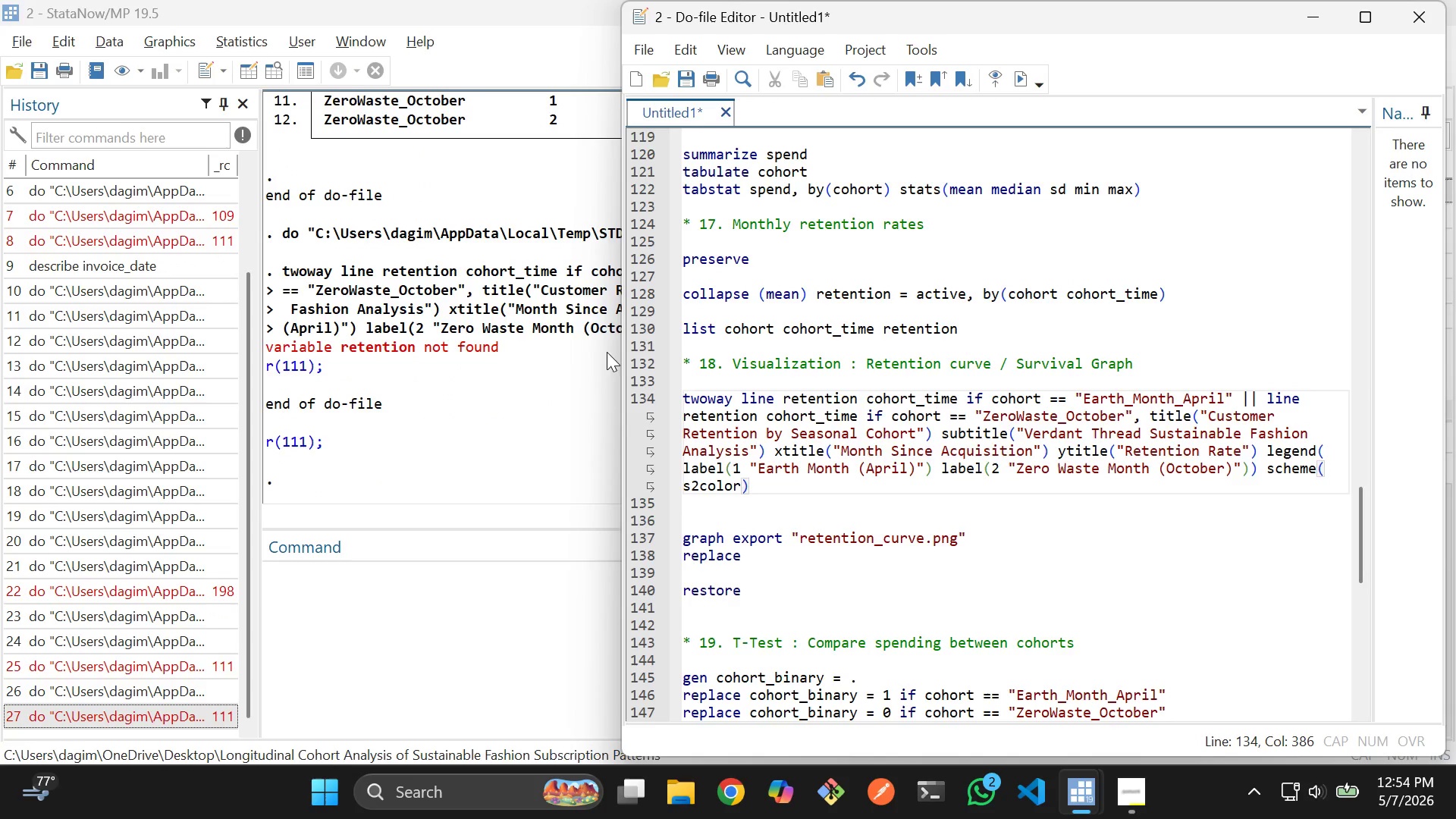 
scroll: coordinate [843, 429], scroll_direction: none, amount: 0.0
 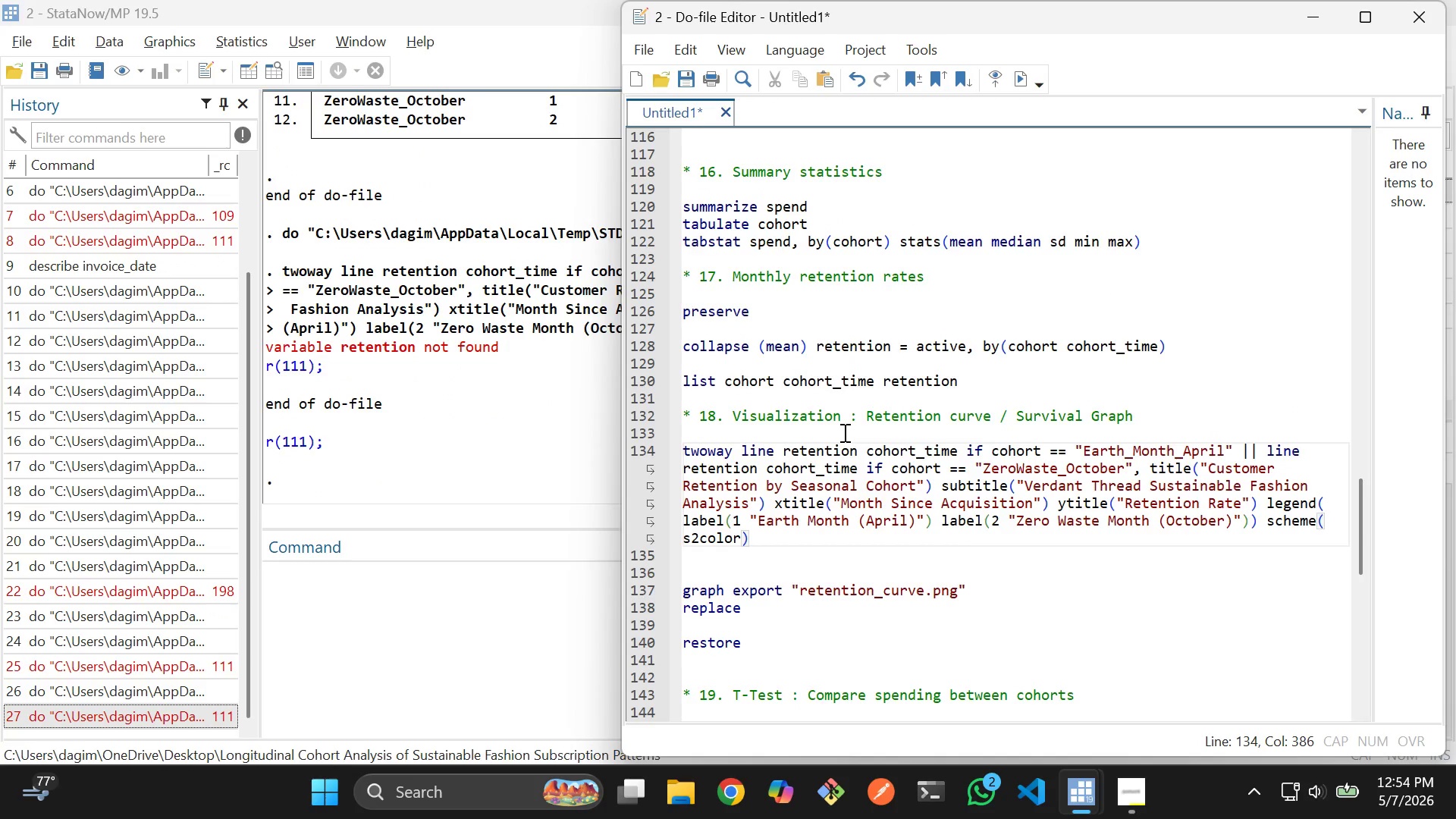 
scroll: coordinate [843, 432], scroll_direction: up, amount: 4.0
 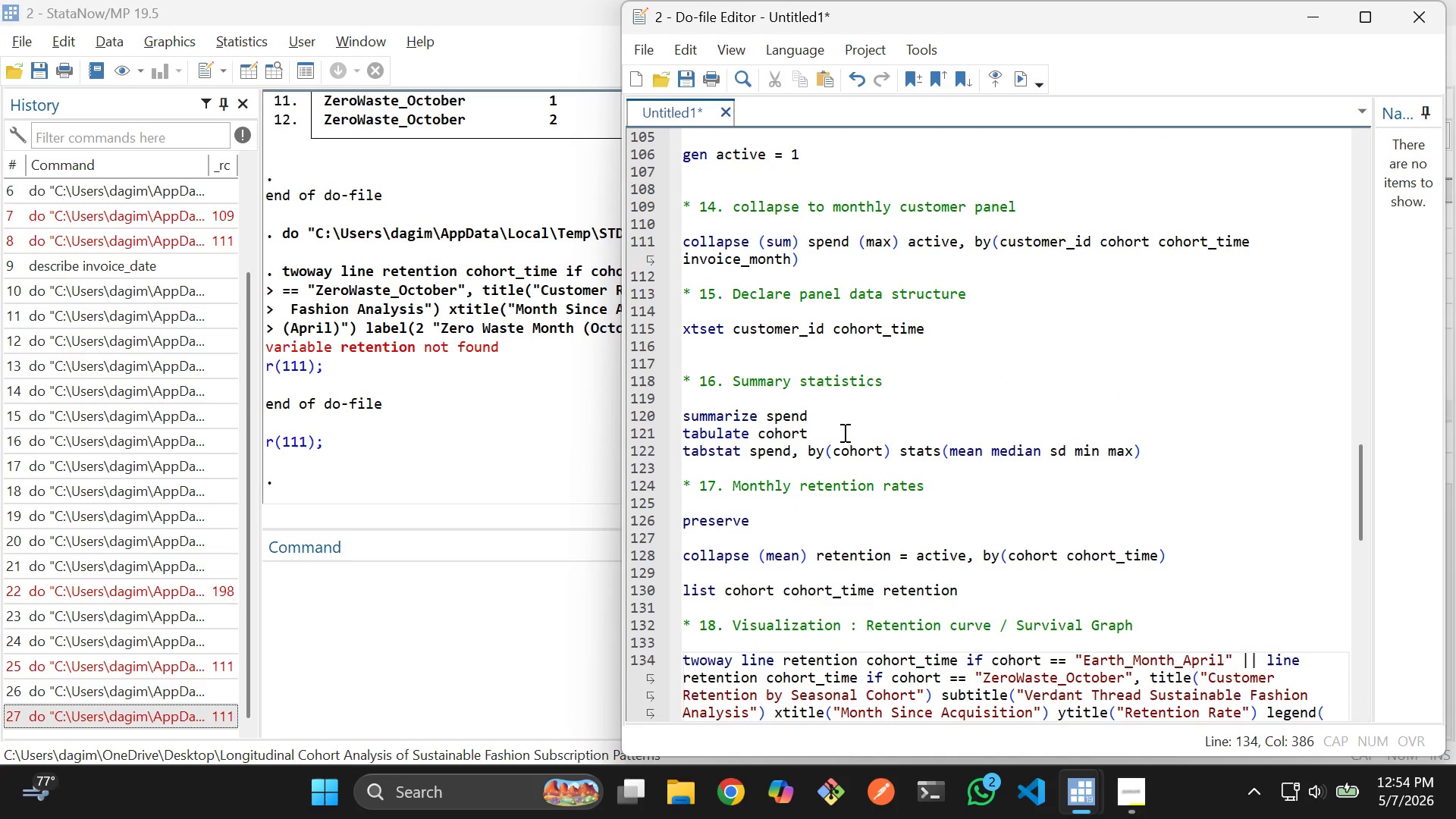 
scroll: coordinate [843, 432], scroll_direction: none, amount: 0.0
 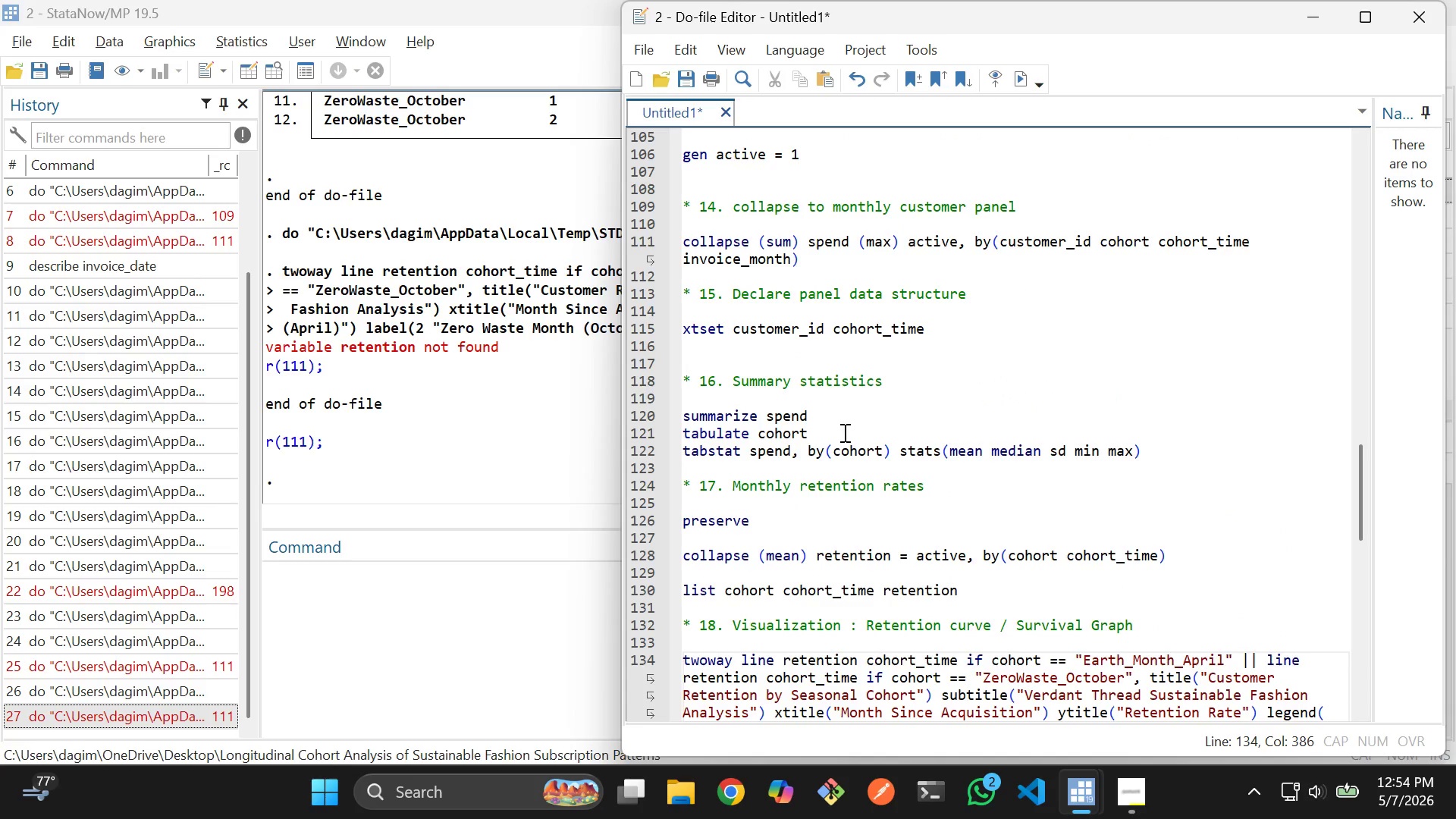 
scroll: coordinate [724, 437], scroll_direction: down, amount: 8.0
 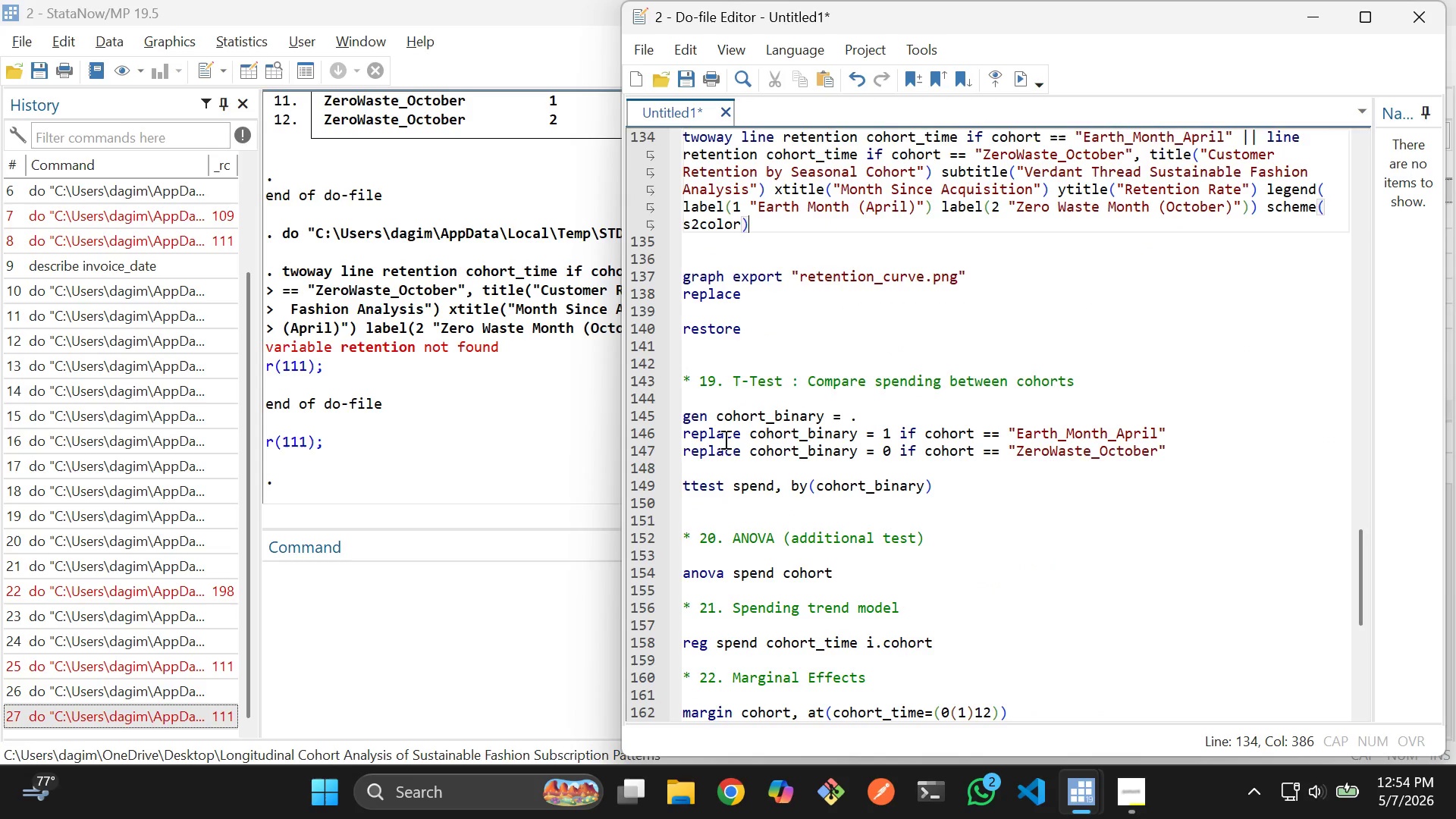 
scroll: coordinate [724, 439], scroll_direction: up, amount: 5.0
 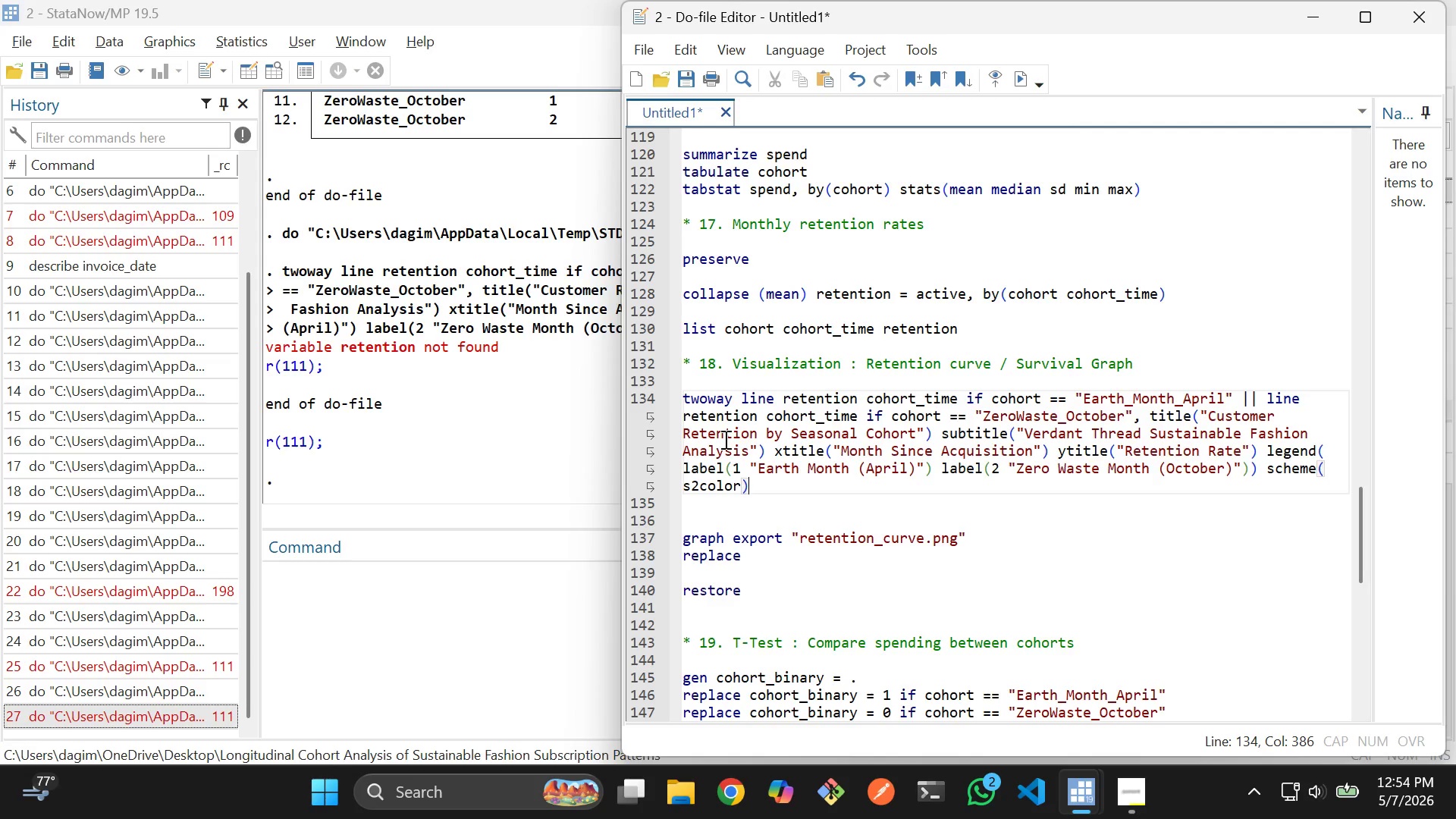 
scroll: coordinate [724, 439], scroll_direction: none, amount: 0.0
 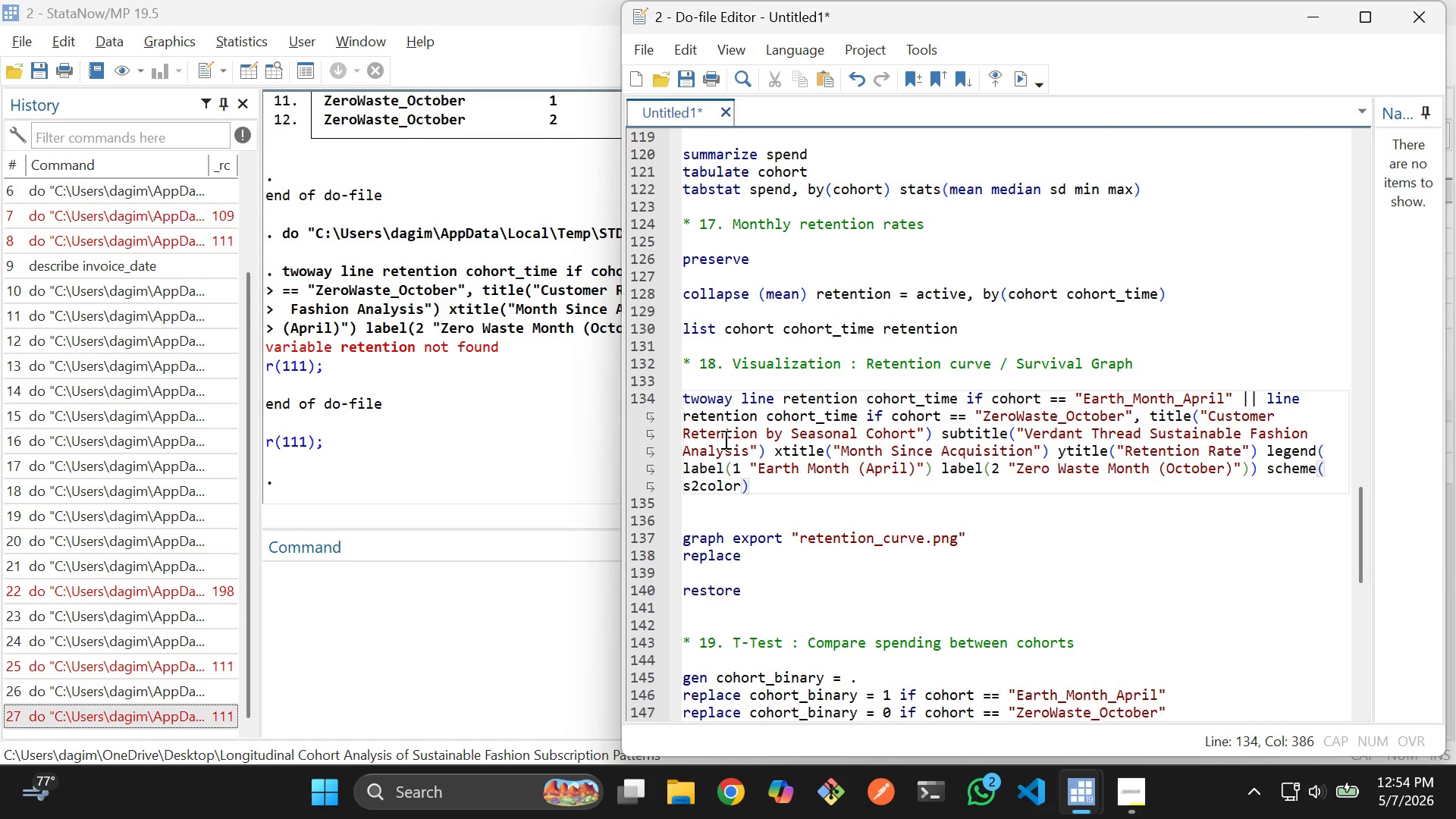 
scroll: coordinate [724, 439], scroll_direction: down, amount: 5.0
 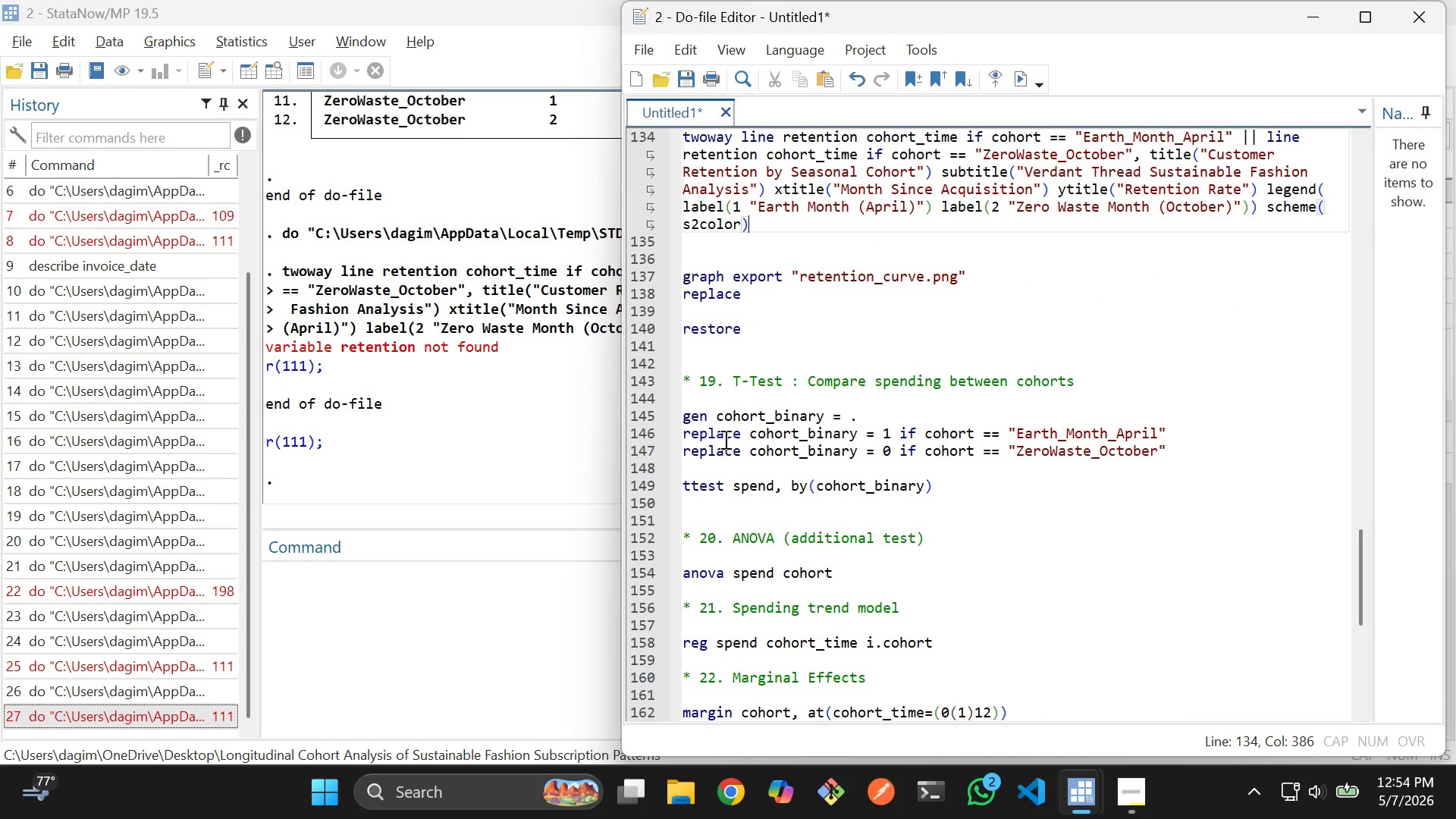 
scroll: coordinate [724, 439], scroll_direction: none, amount: 0.0
 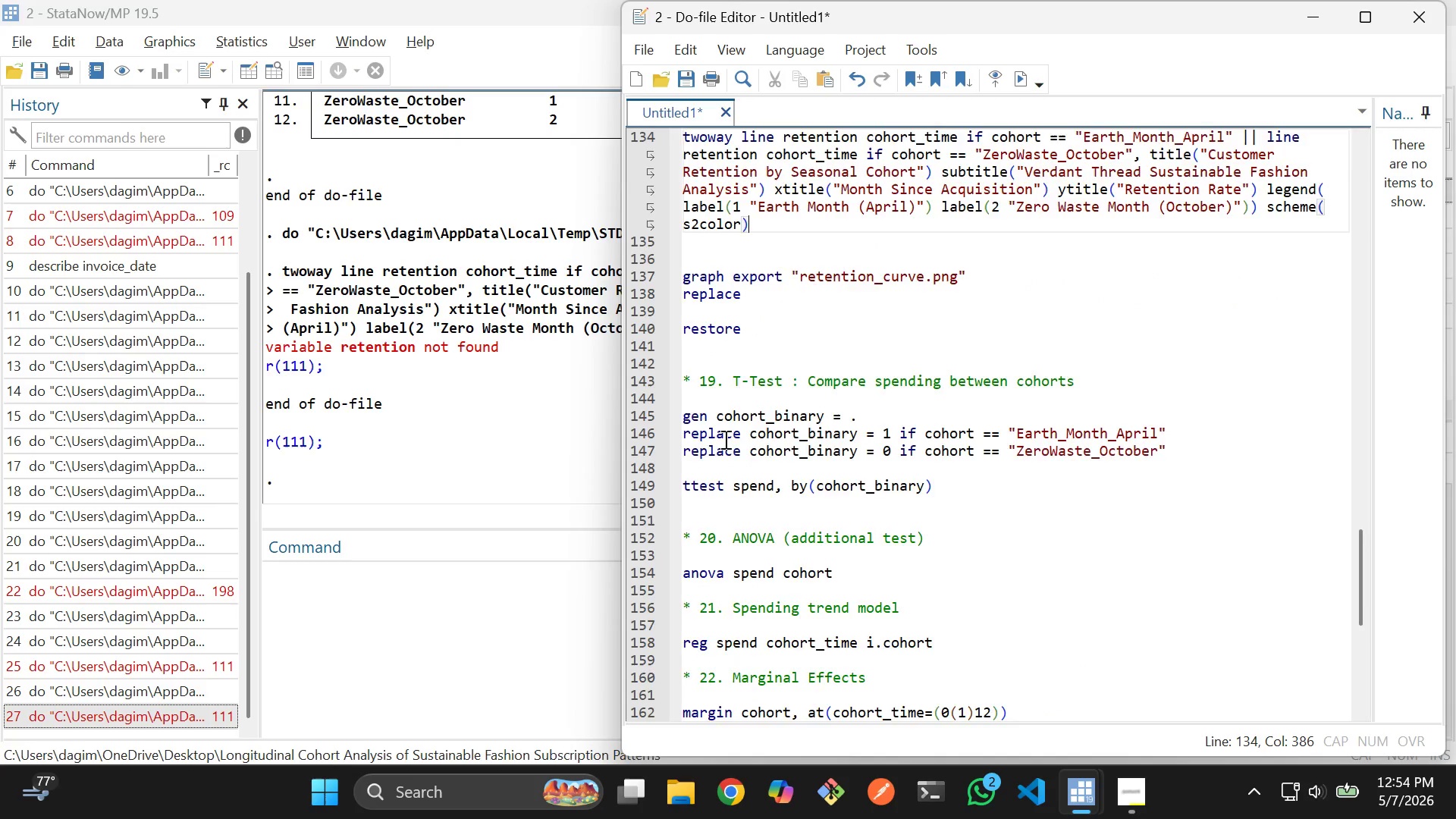 
scroll: coordinate [724, 439], scroll_direction: up, amount: 2.0
 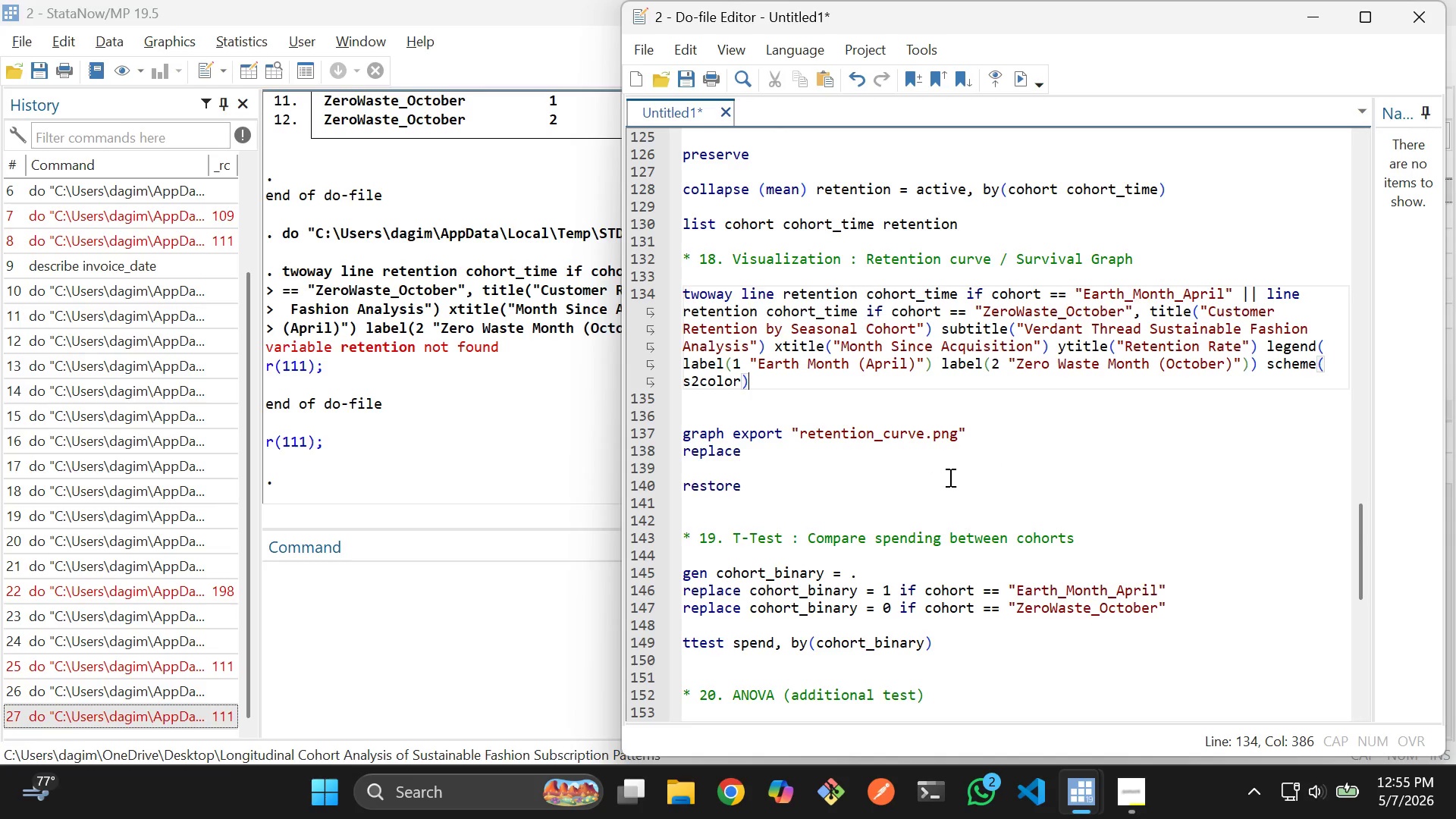 
wait(18.73)
 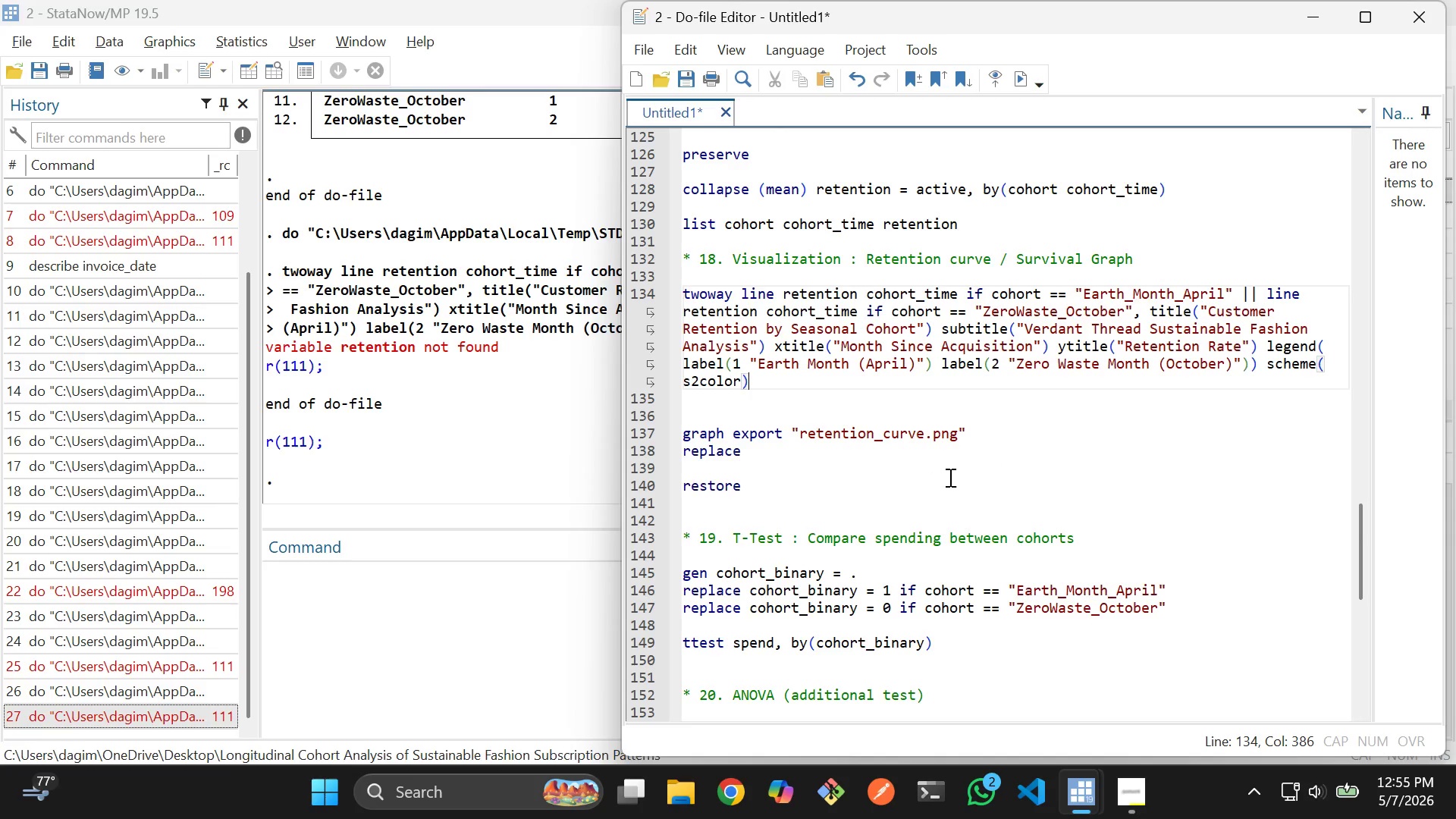 
scroll: coordinate [785, 237], scroll_direction: up, amount: 2.0
 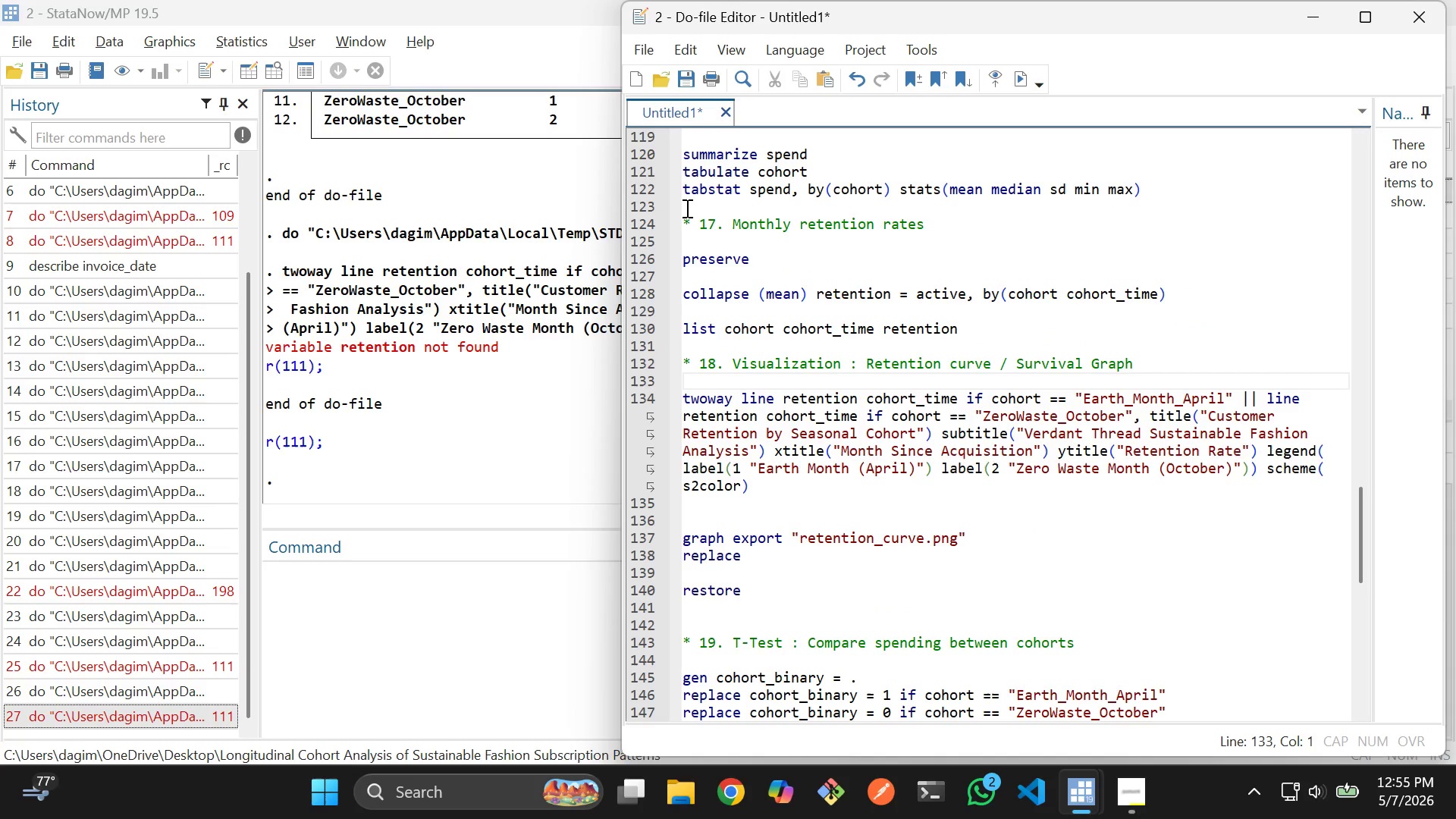 
left_click_drag(start_coordinate=[686, 208], to_coordinate=[833, 510])
 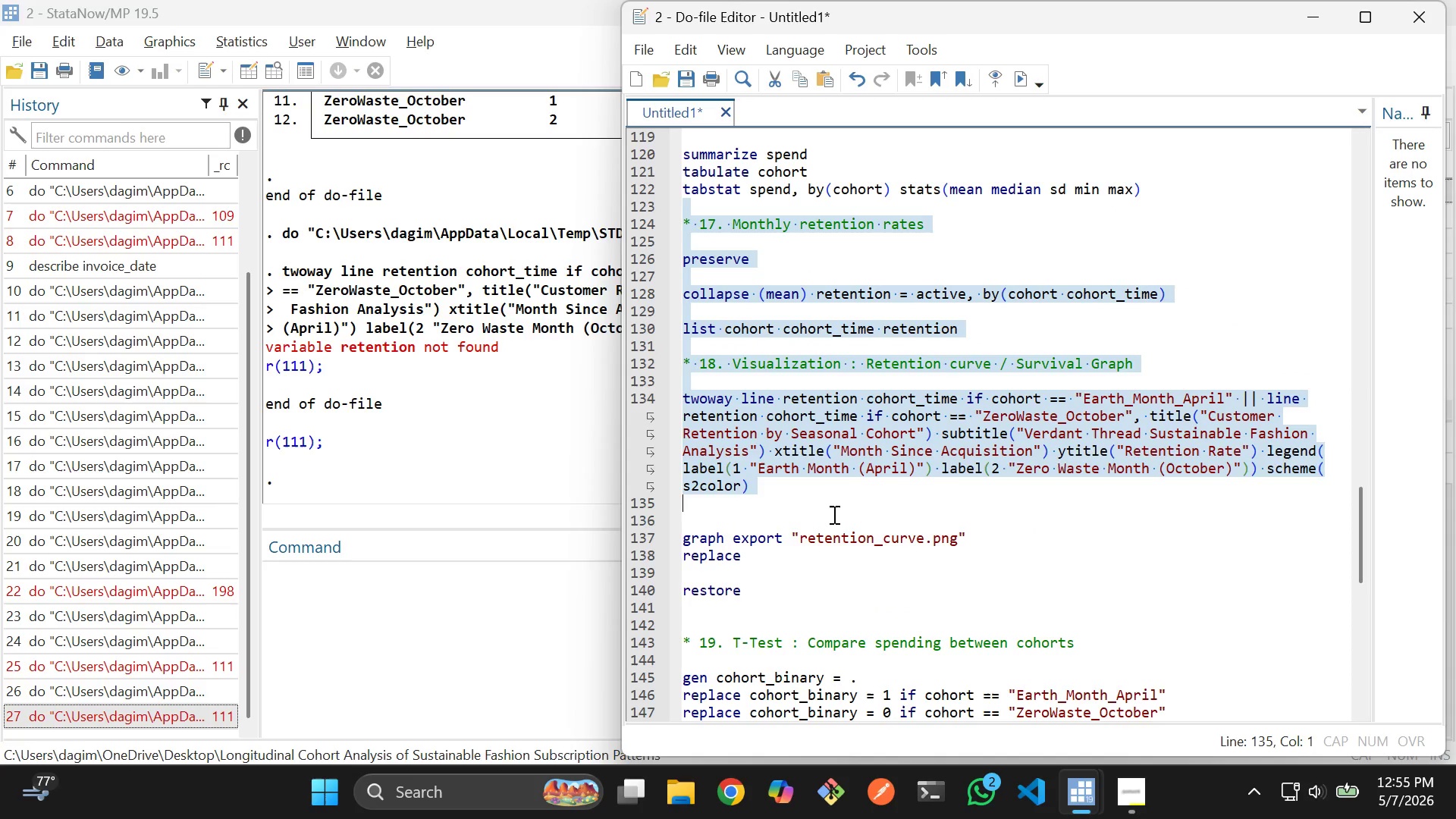 
key(Control+D)
 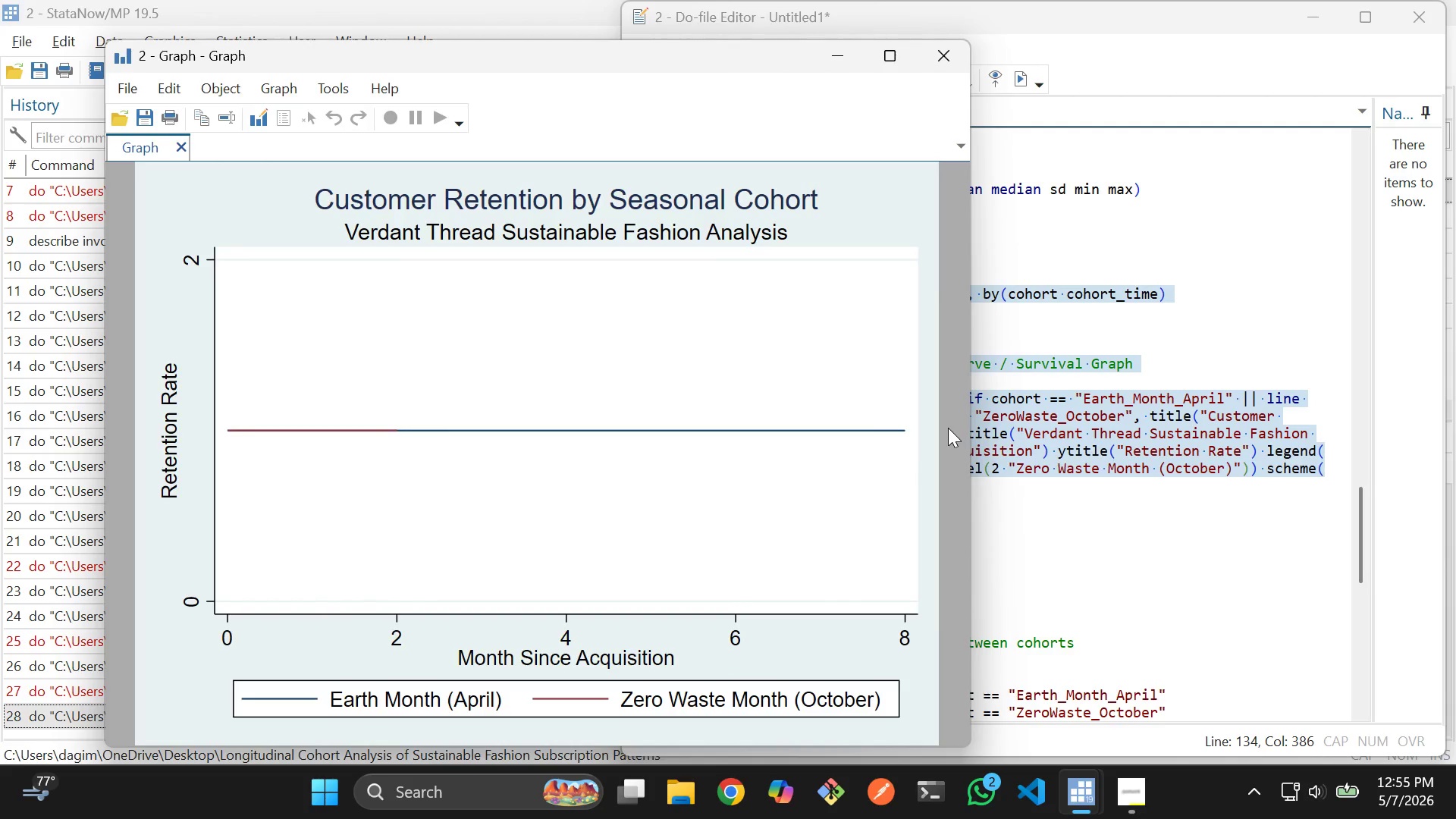 
scroll: coordinate [628, 438], scroll_direction: none, amount: 0.0
 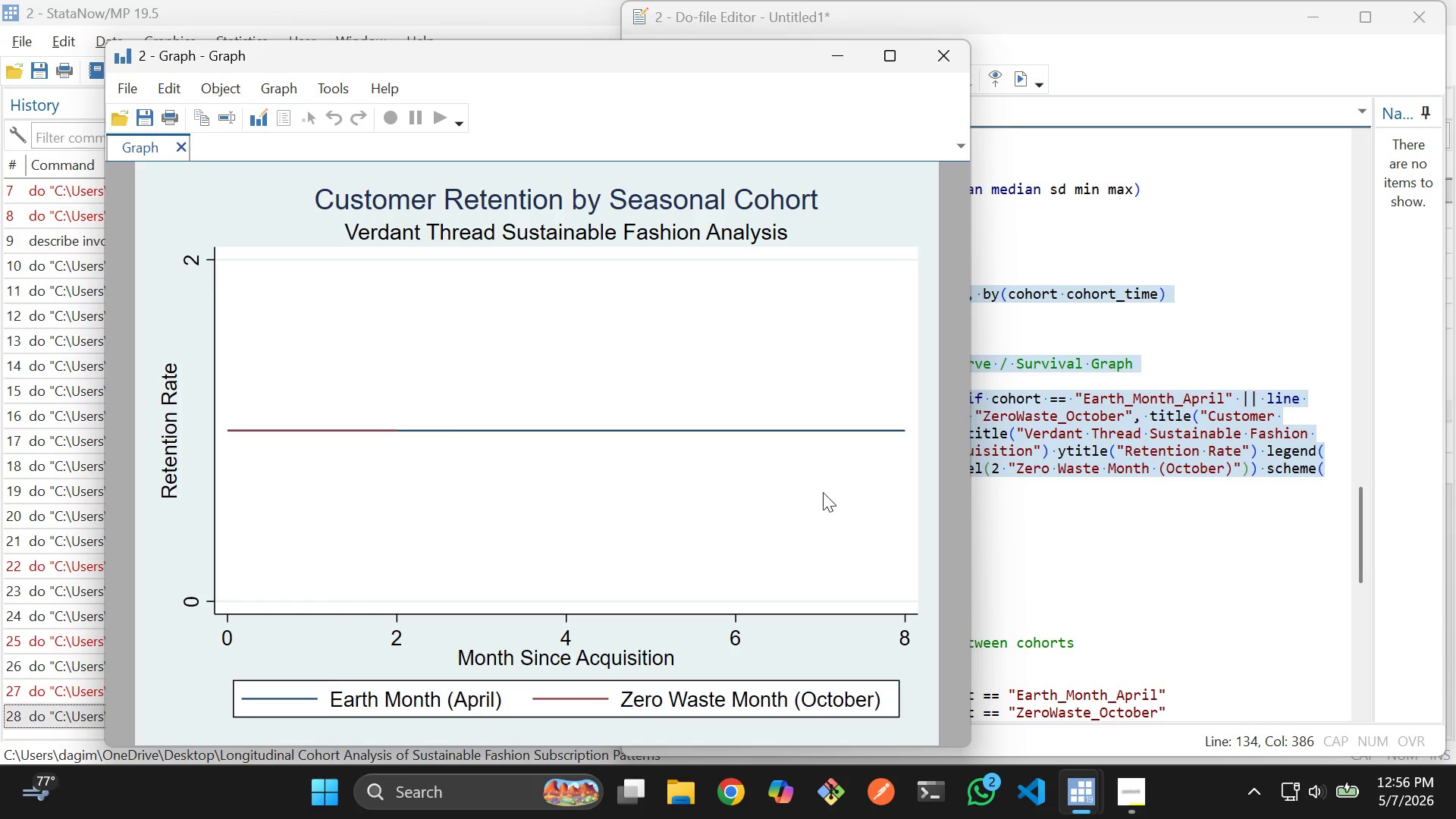 
wait(51.92)
 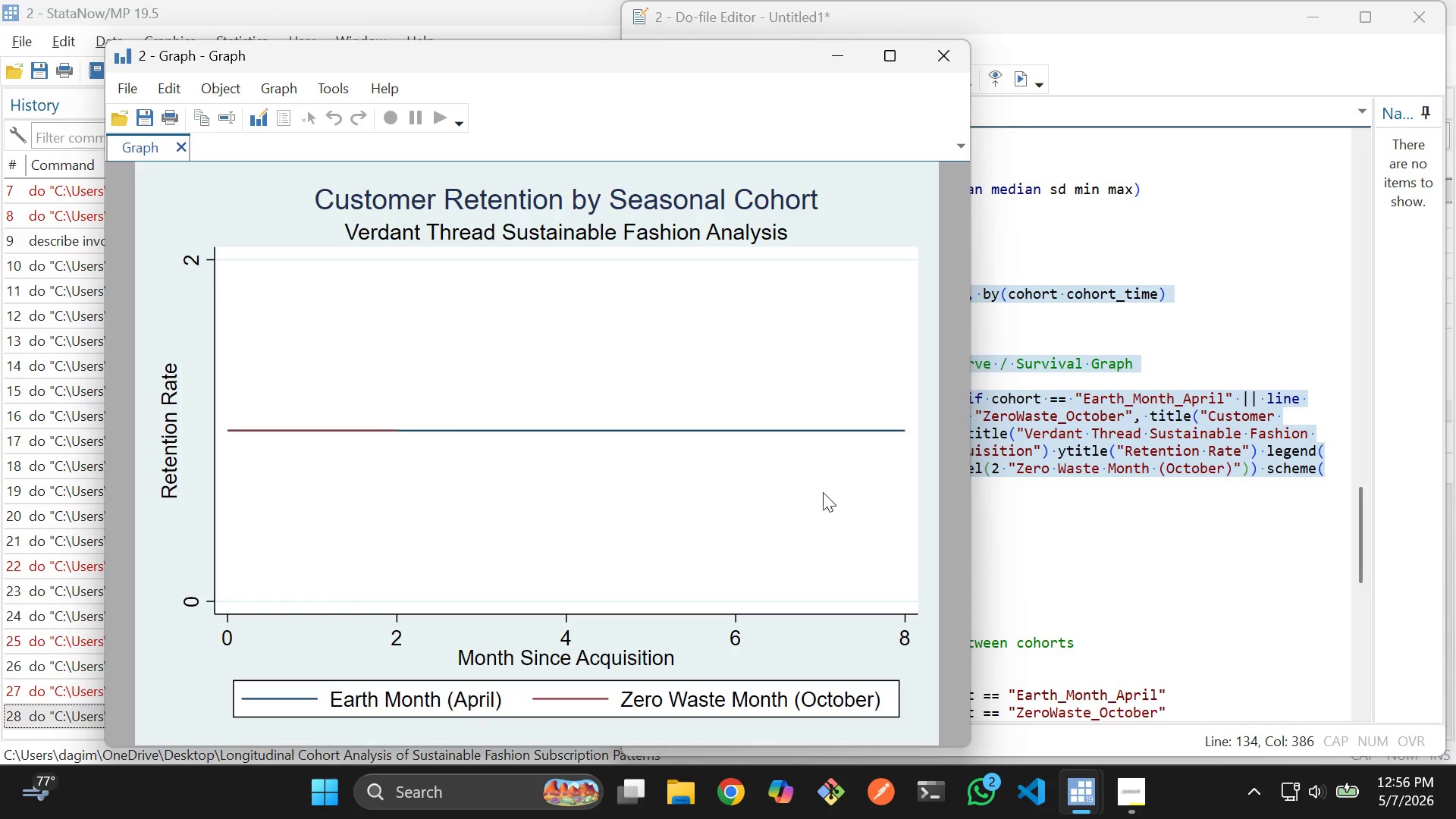 
scroll: coordinate [874, 500], scroll_direction: up, amount: 1.0
 